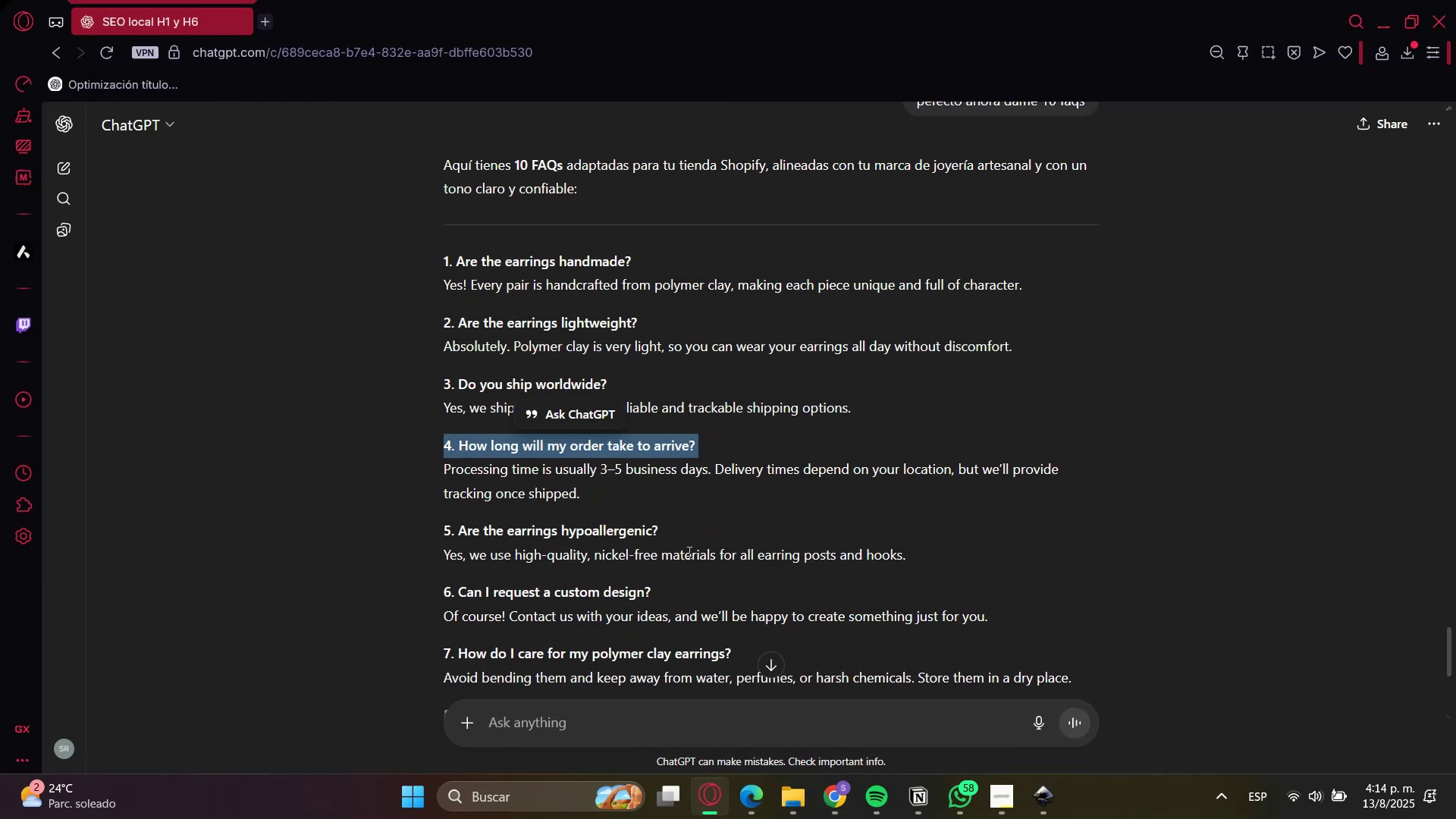 
double_click([601, 467])
 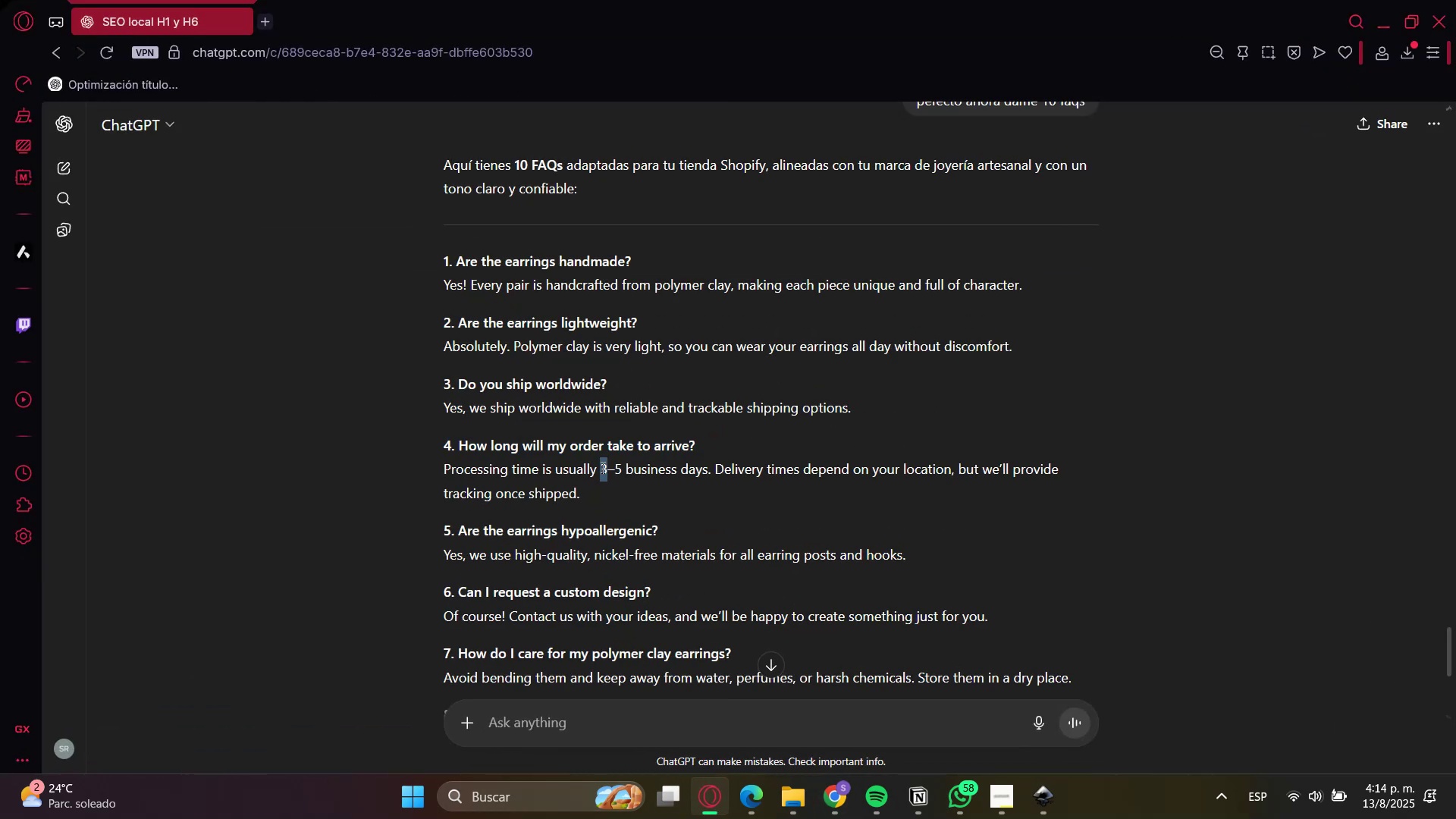 
triple_click([601, 467])
 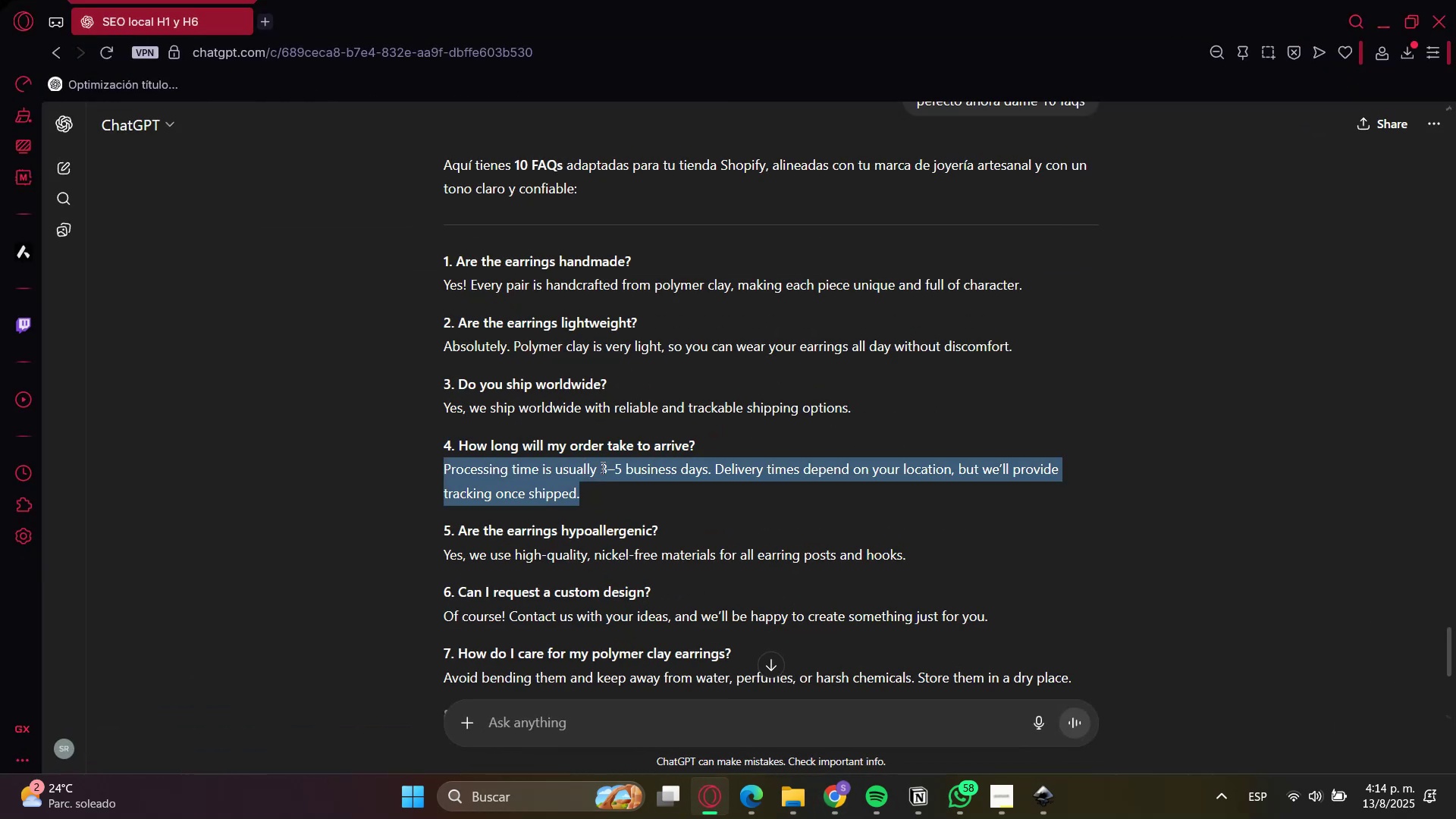 
key(Control+C)
 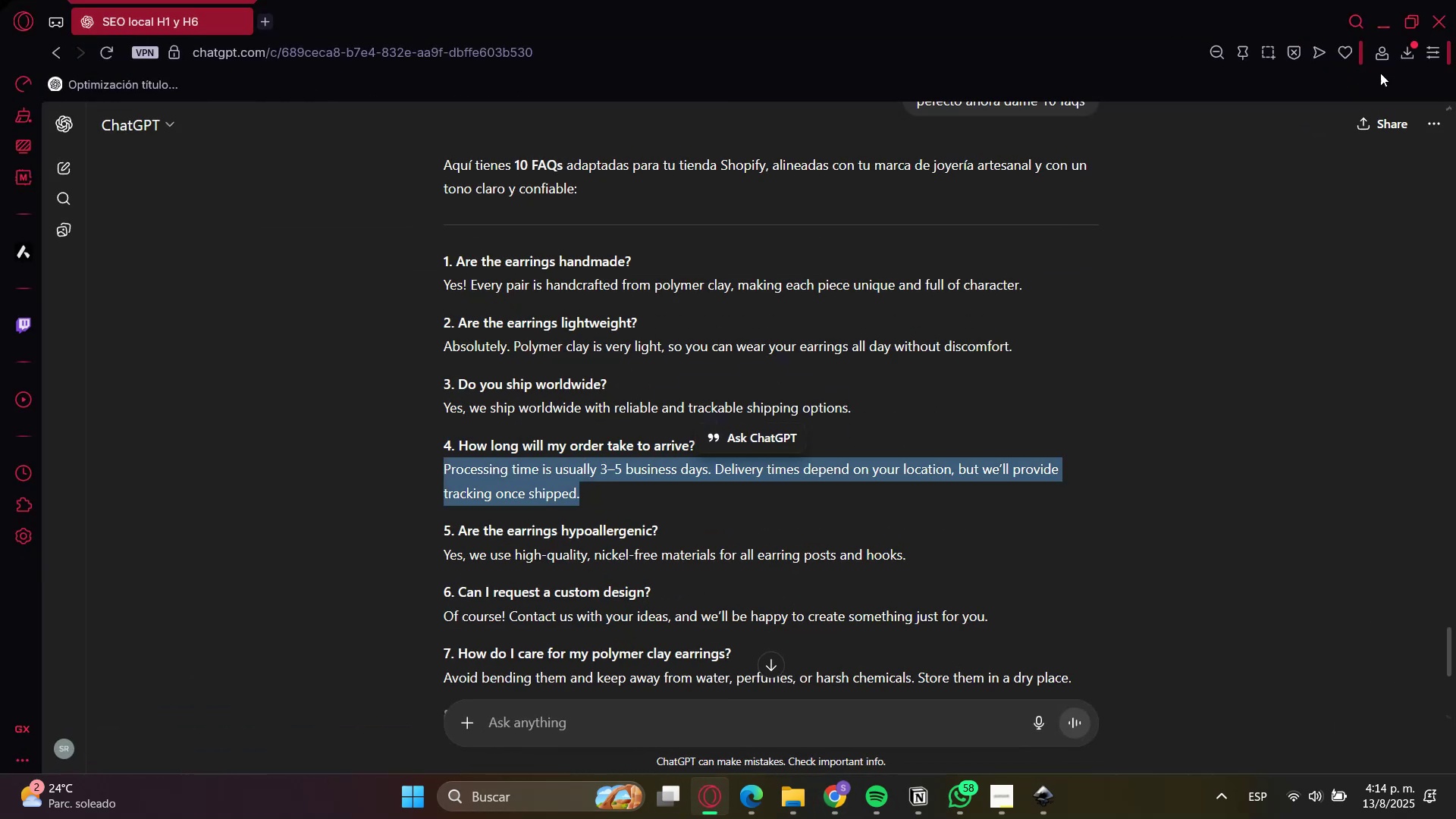 
key(Control+C)
 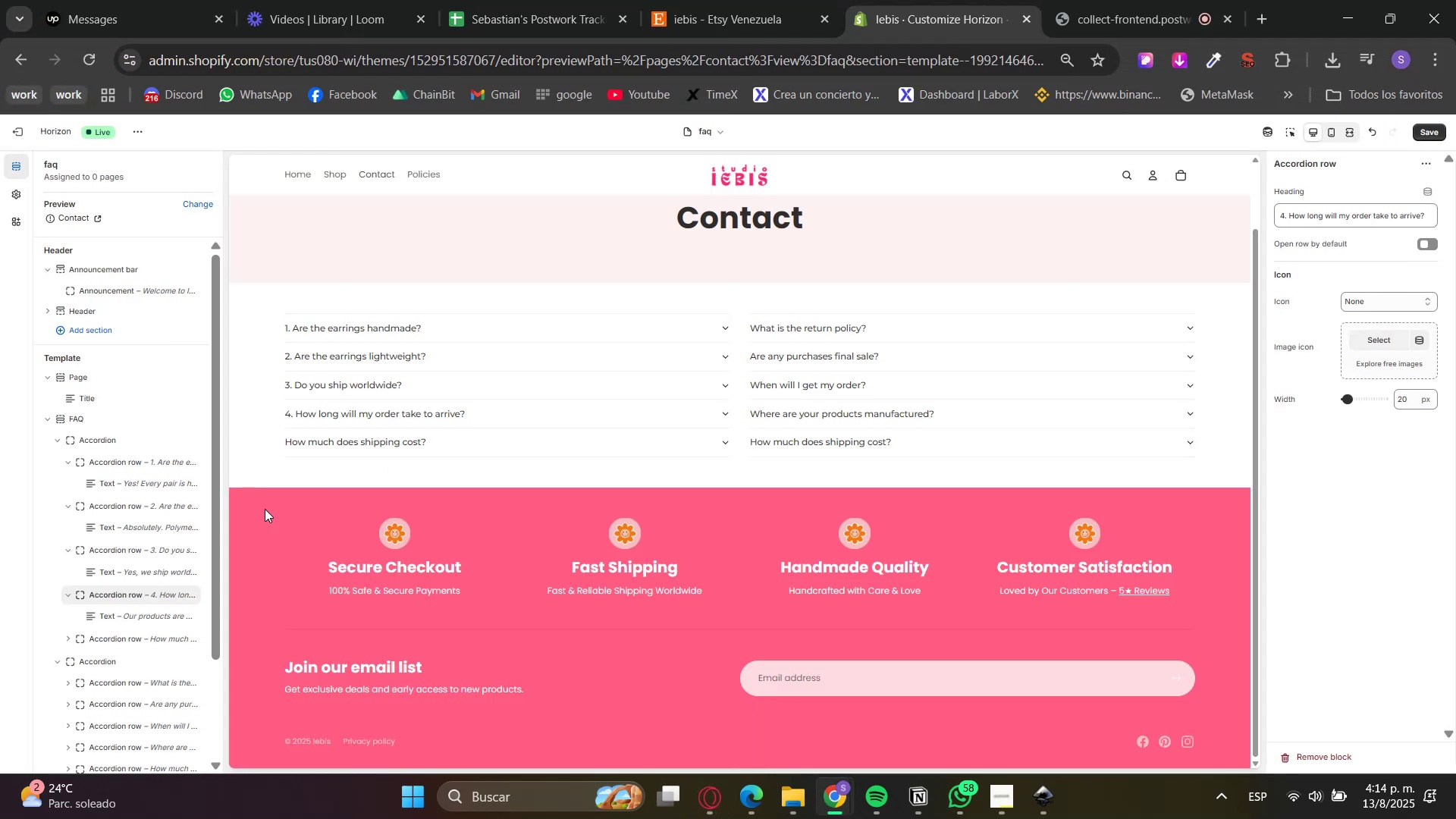 
left_click([130, 618])
 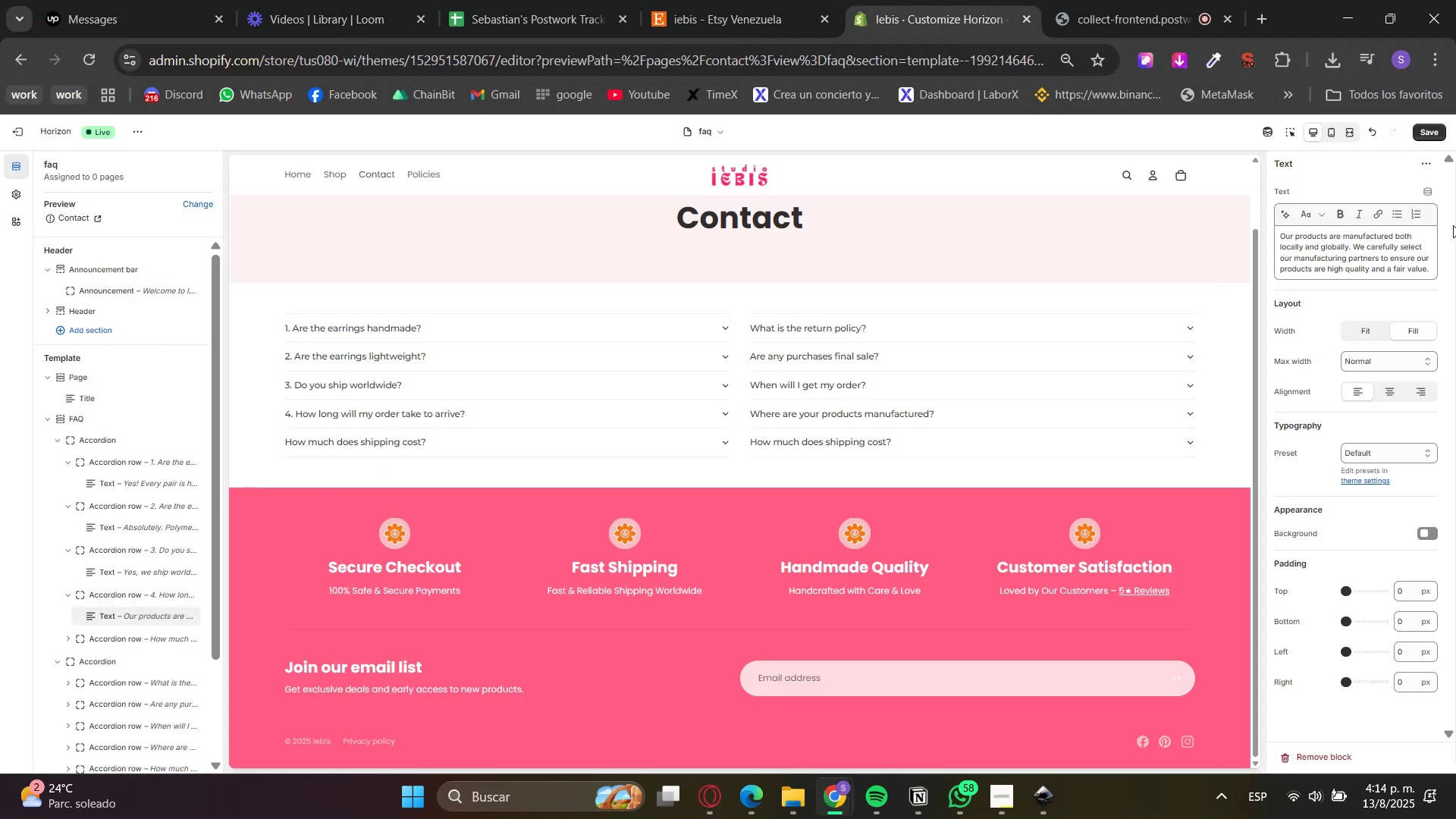 
double_click([1400, 249])
 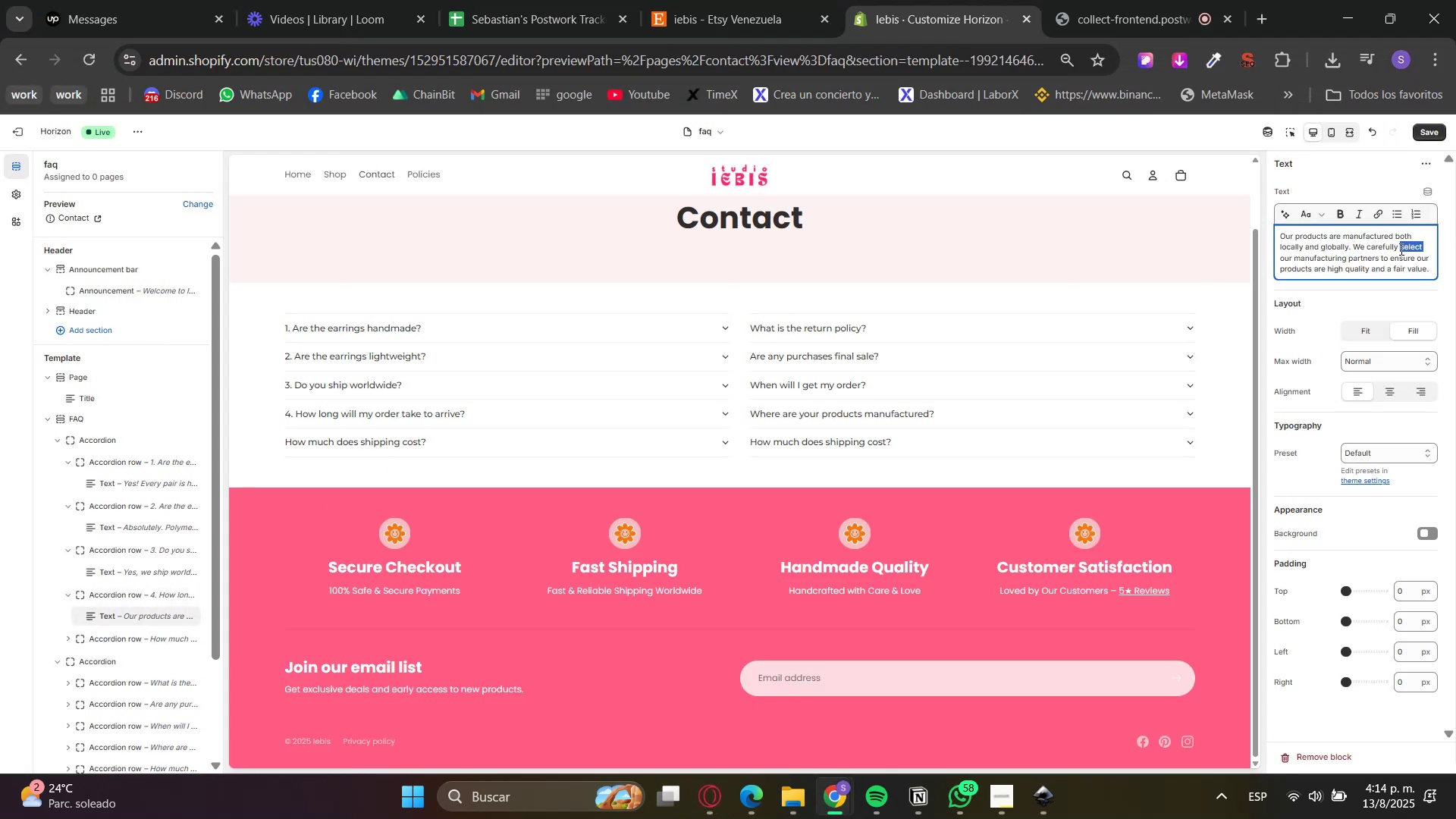 
triple_click([1400, 249])
 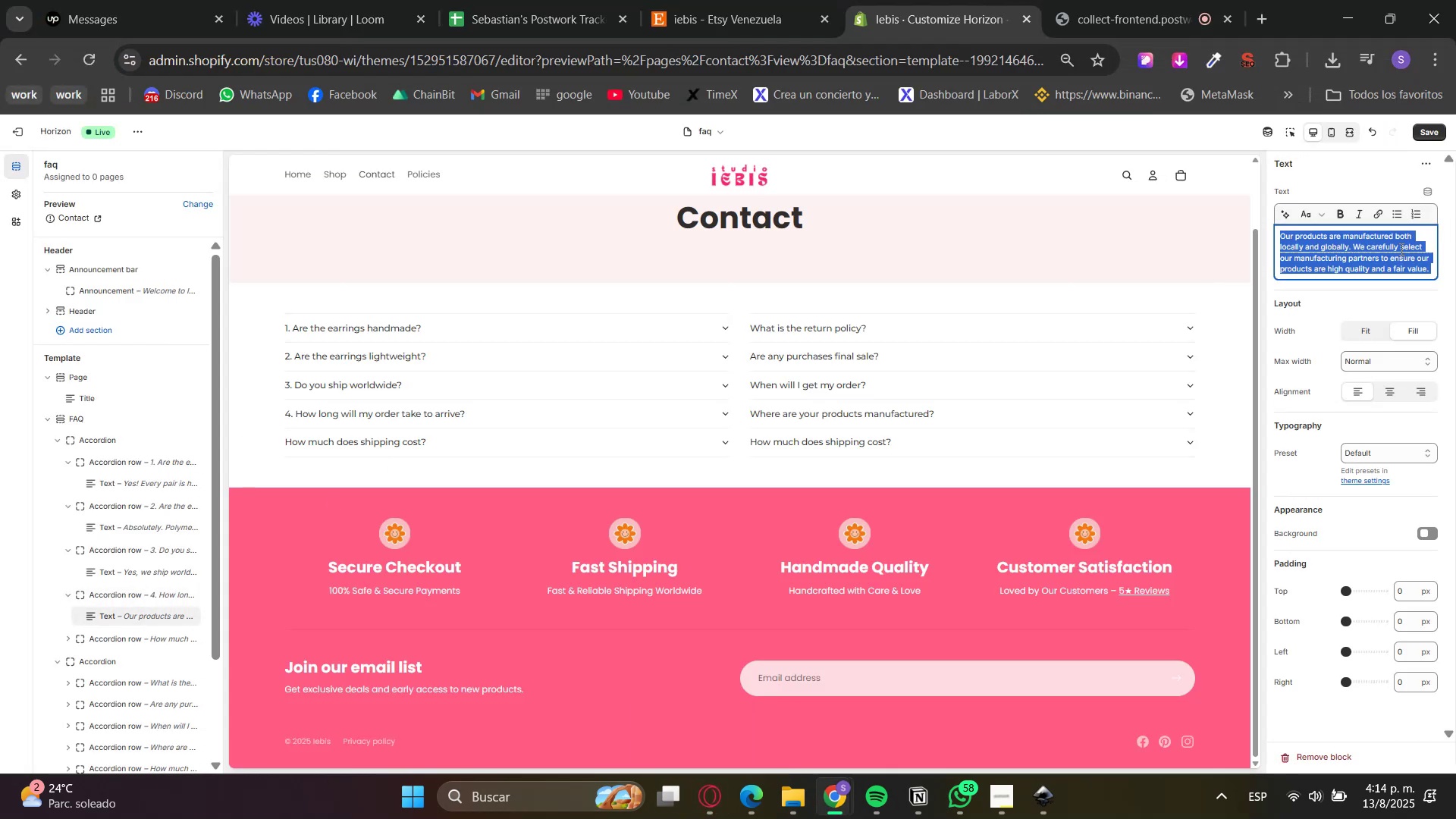 
key(Control+ControlLeft)
 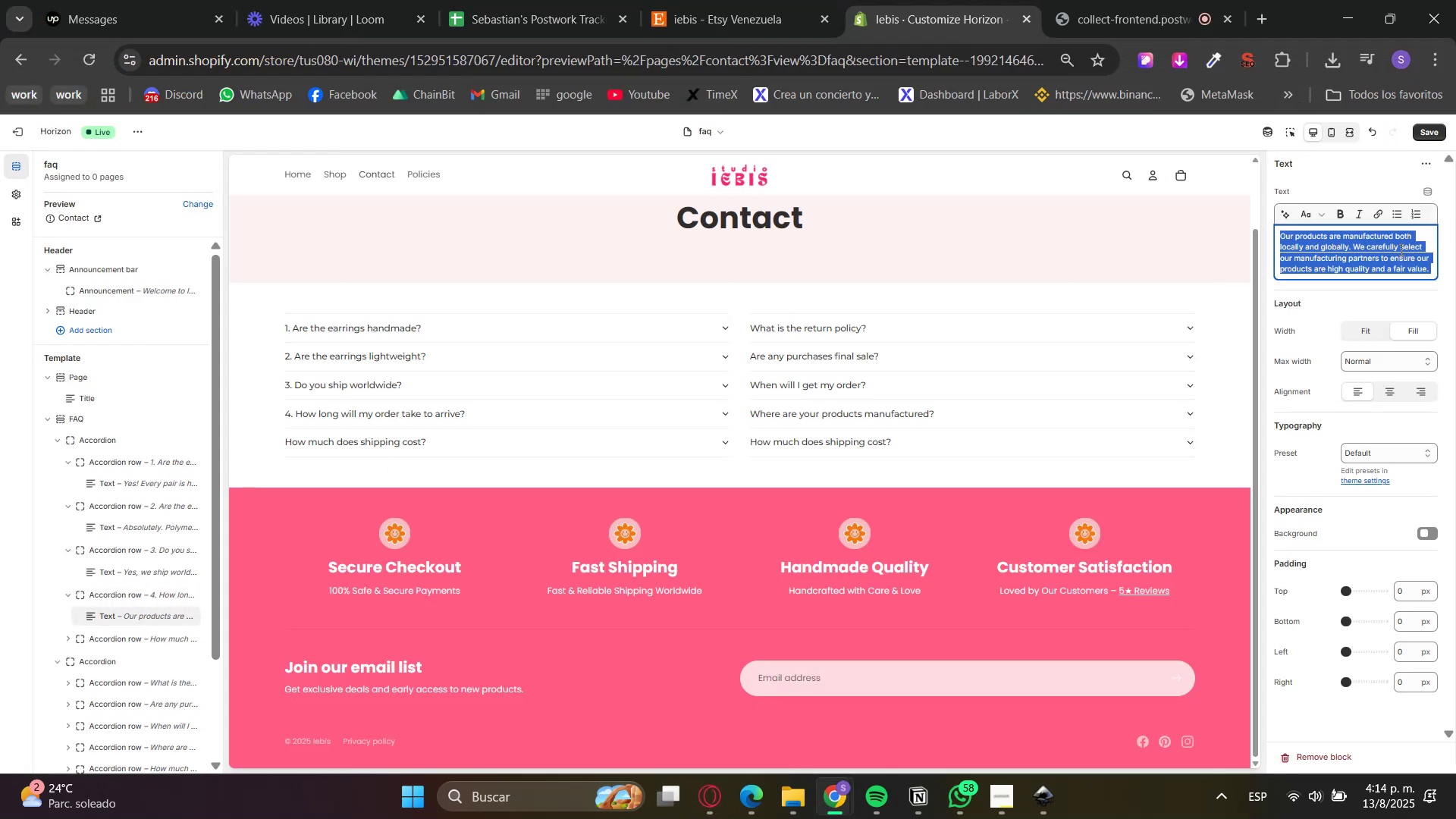 
key(Control+V)
 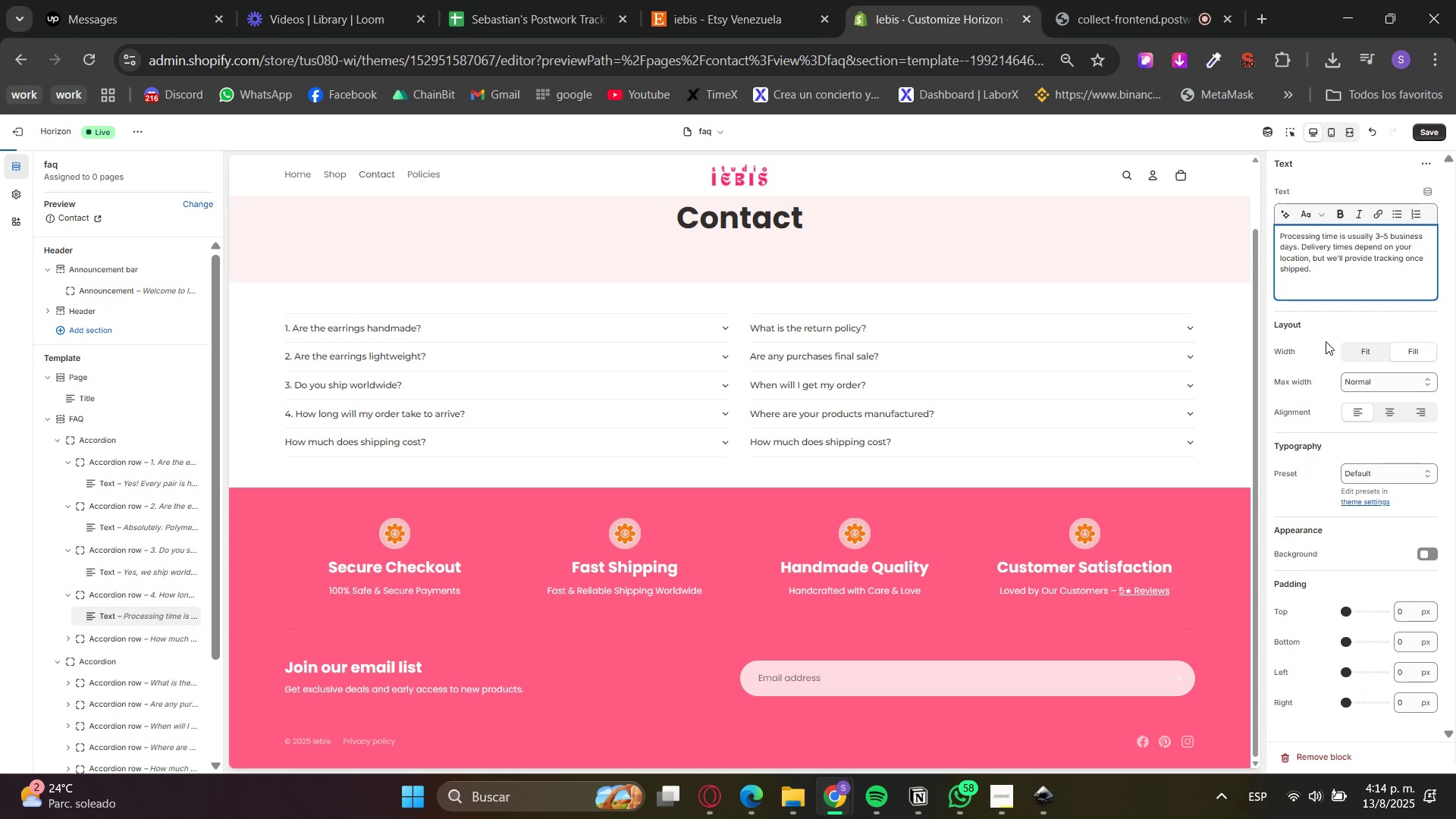 
key(Backspace)
 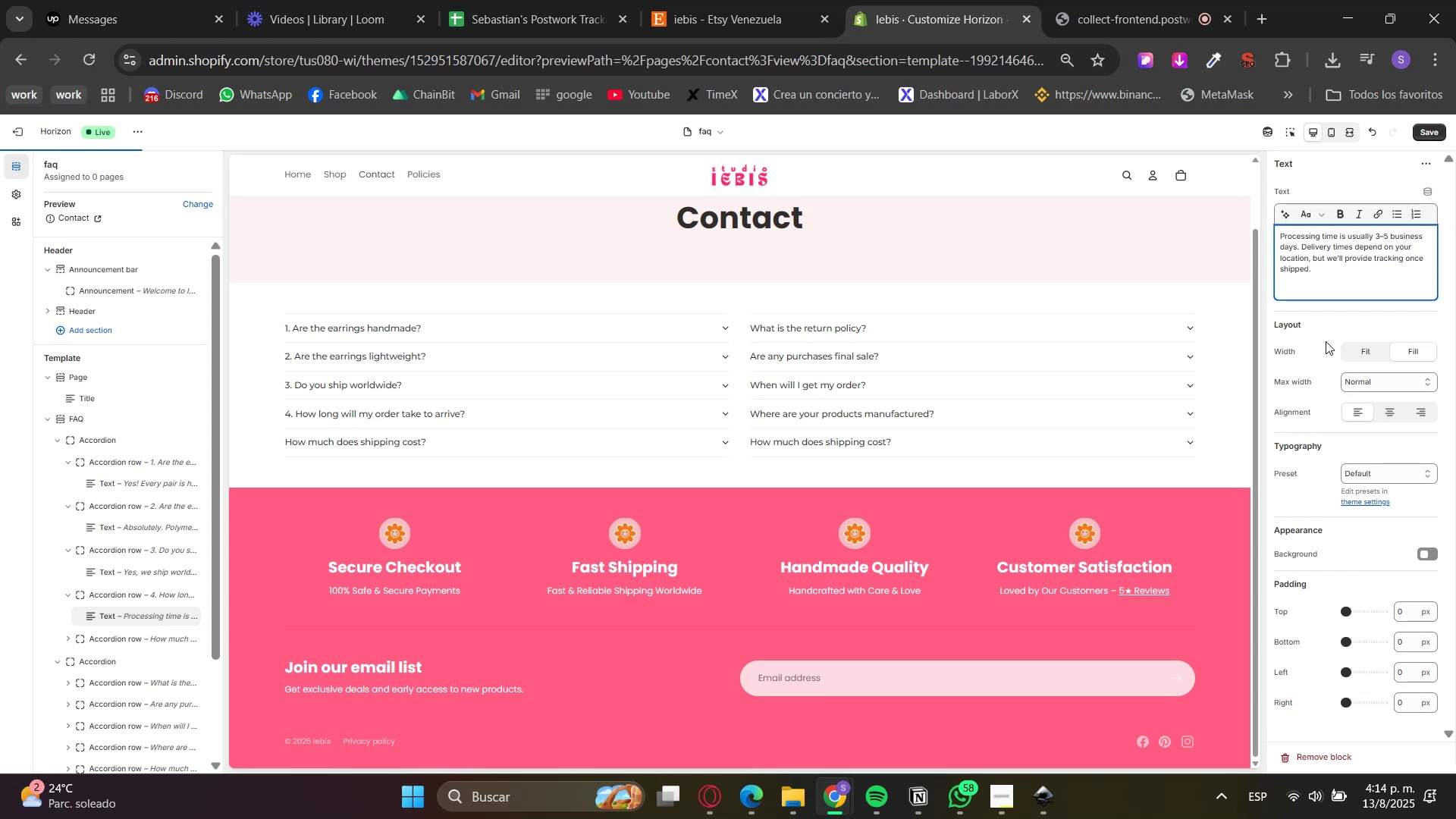 
left_click([1326, 341])
 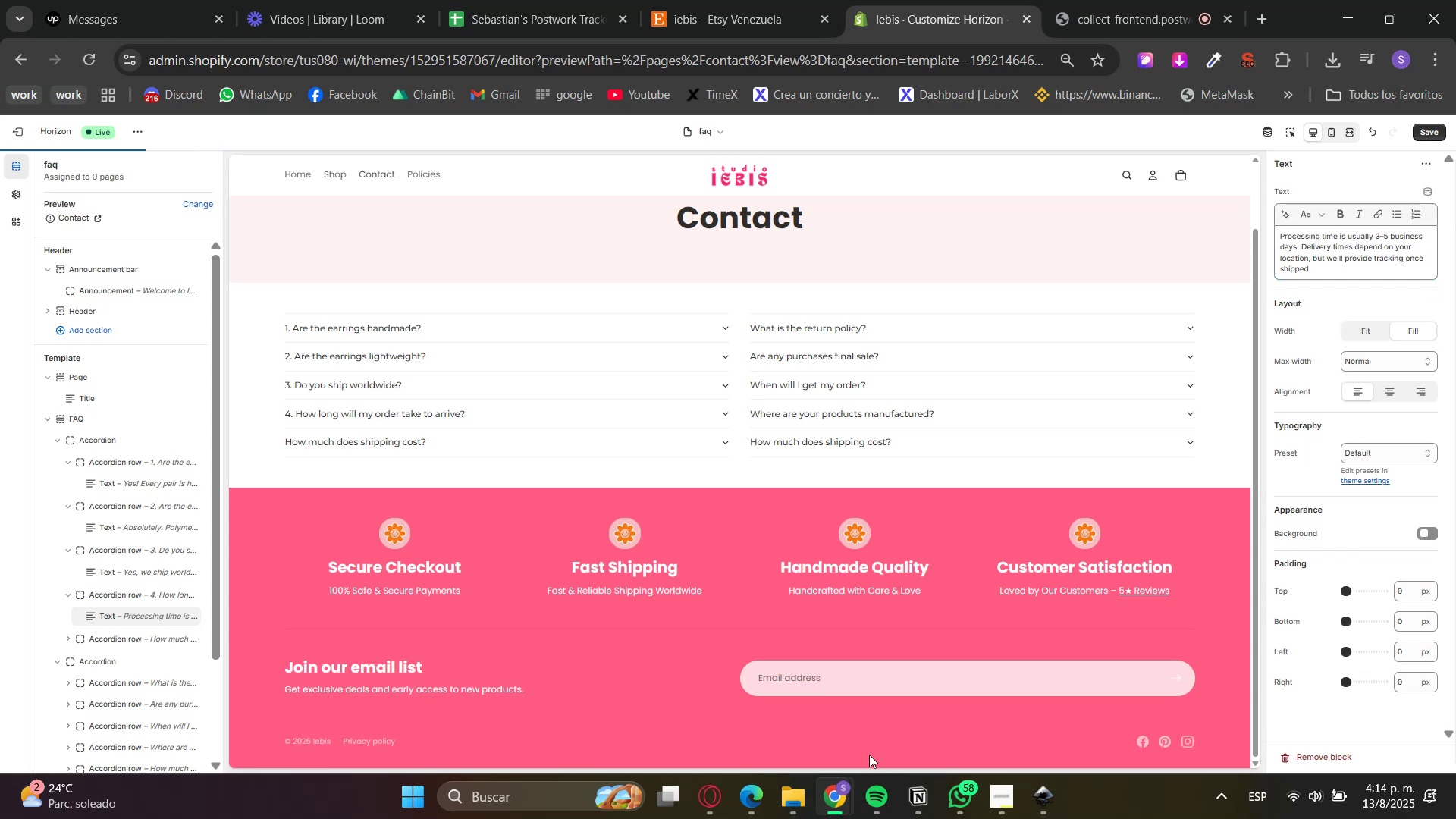 
left_click([705, 790])
 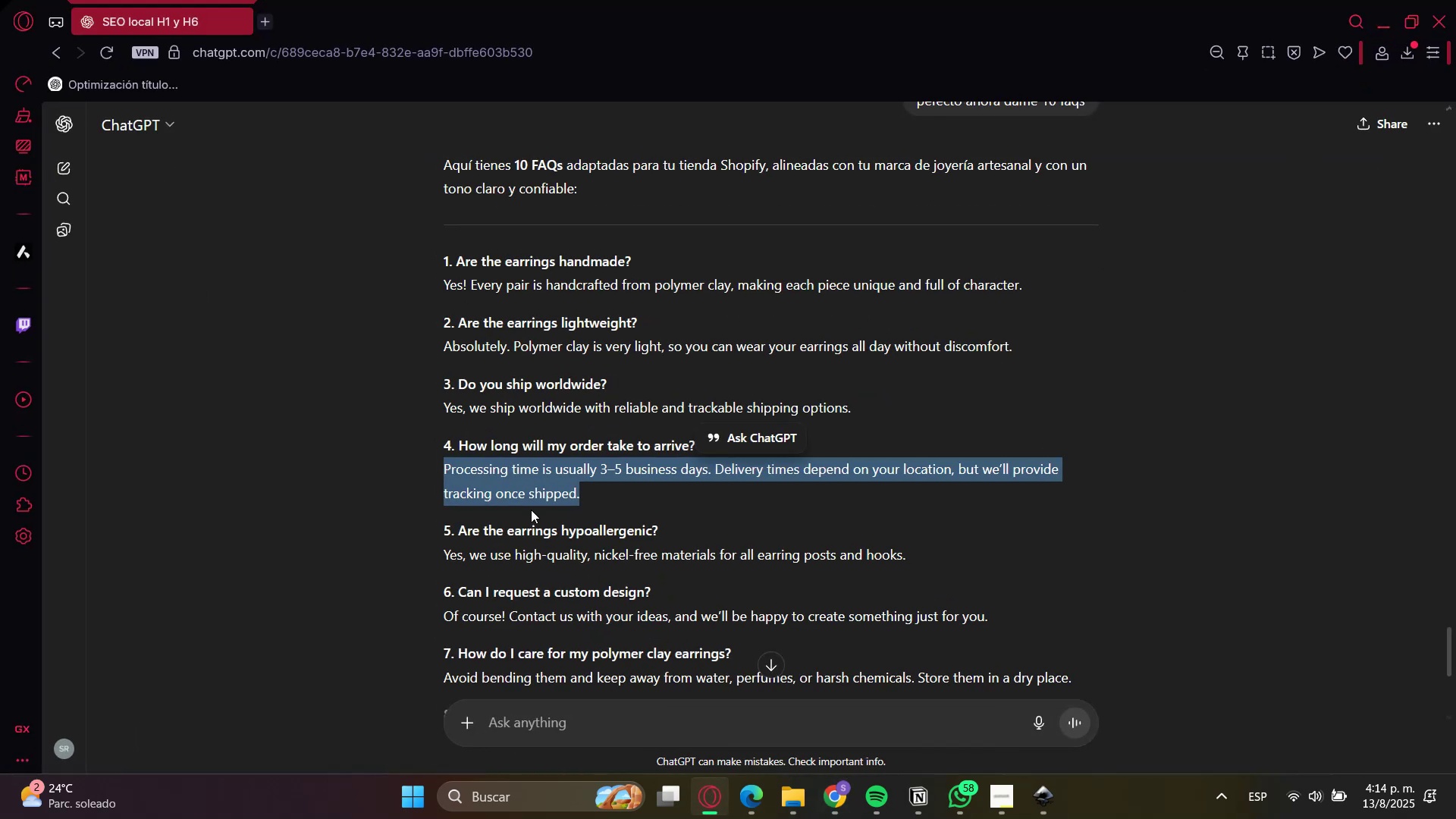 
double_click([519, 524])
 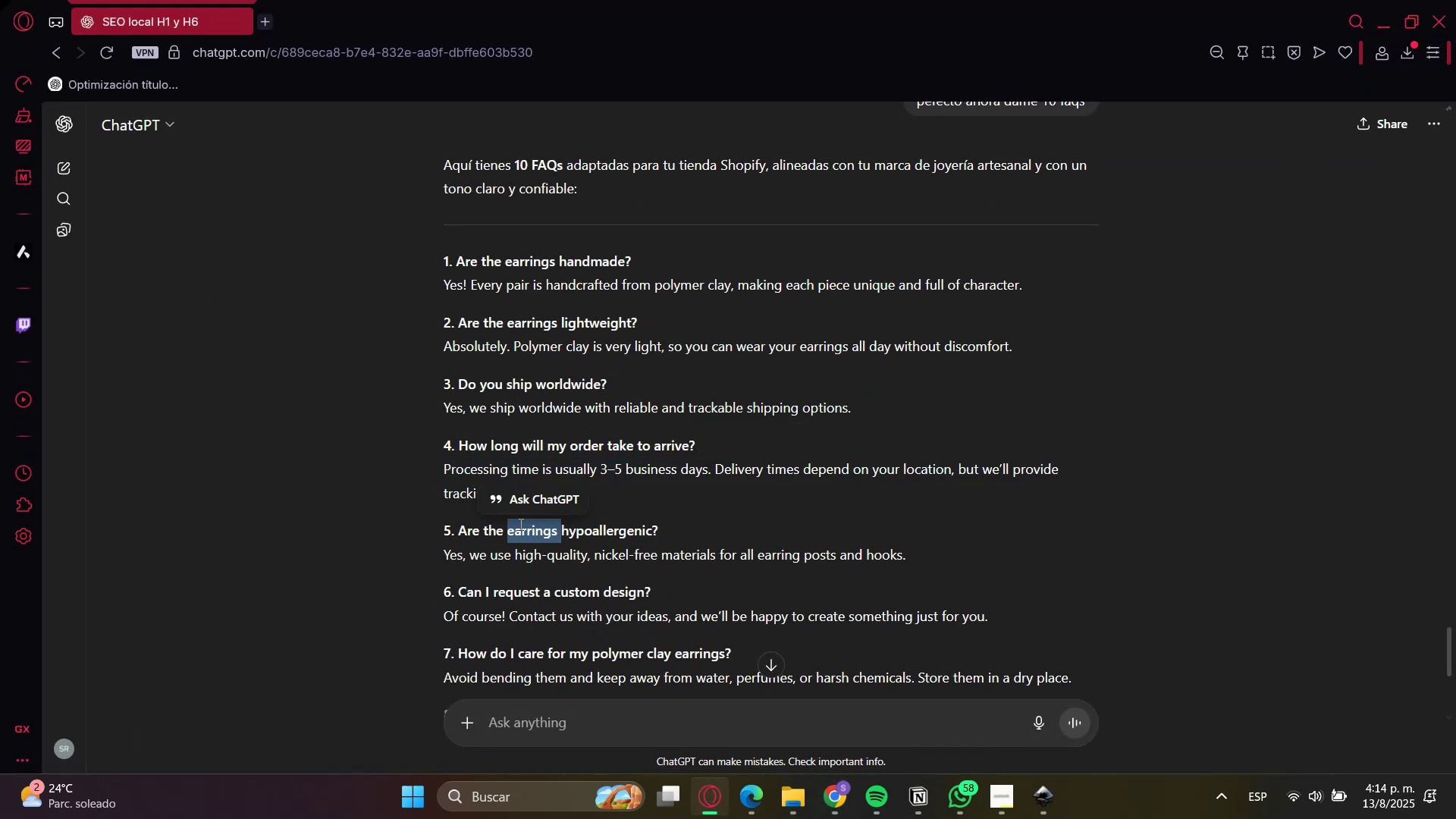 
triple_click([519, 524])
 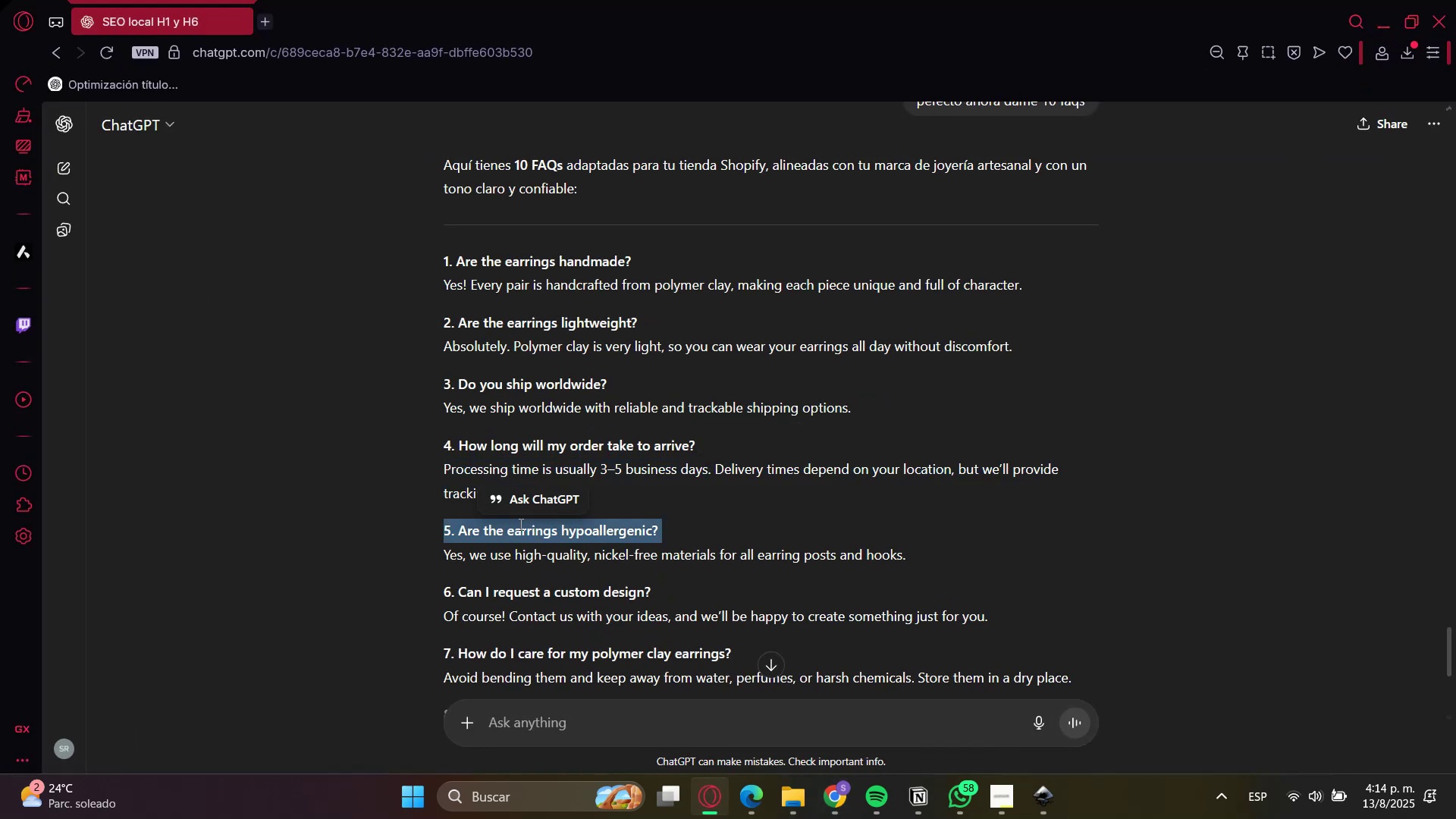 
key(Control+C)
 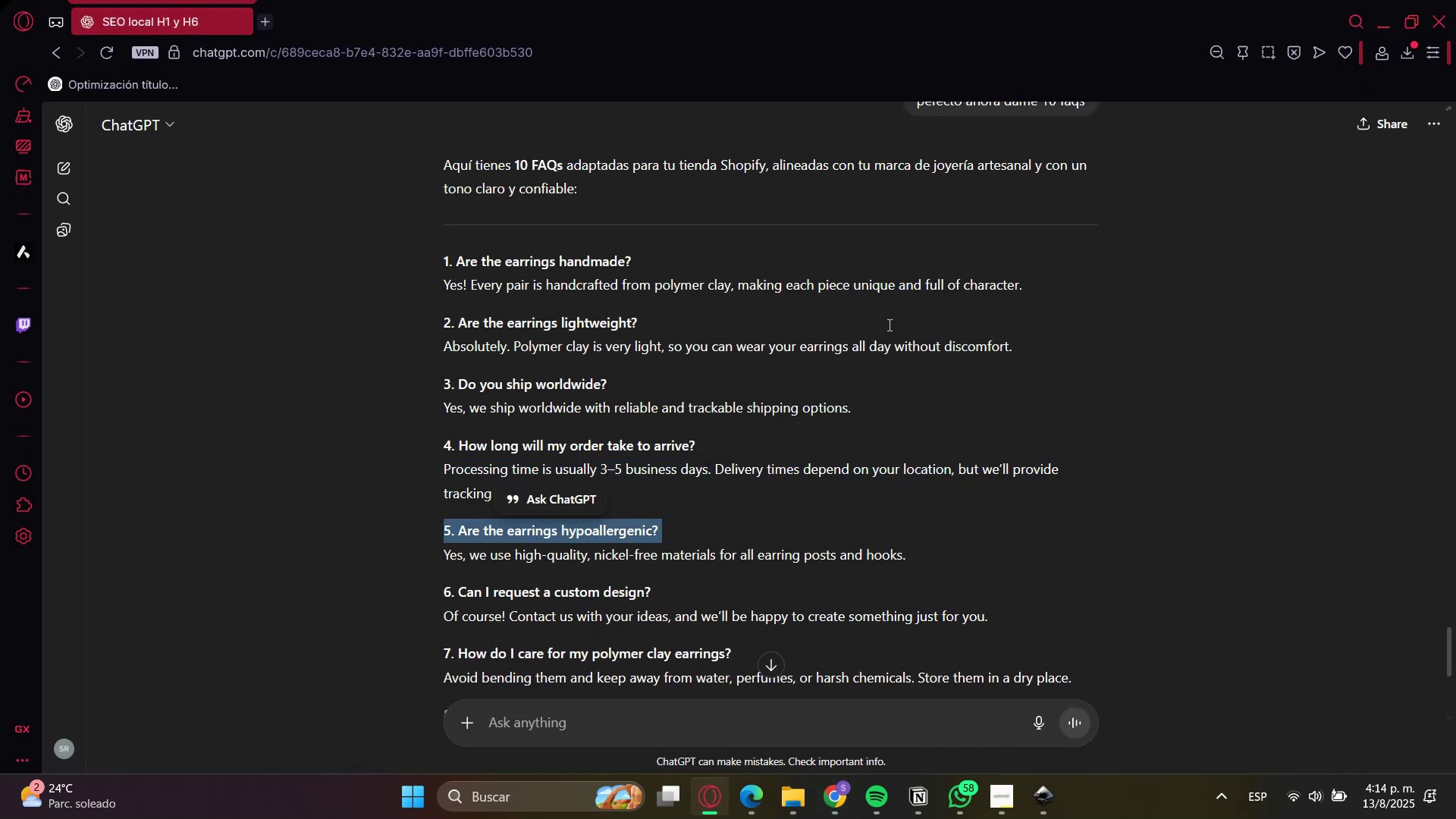 
key(Control+C)
 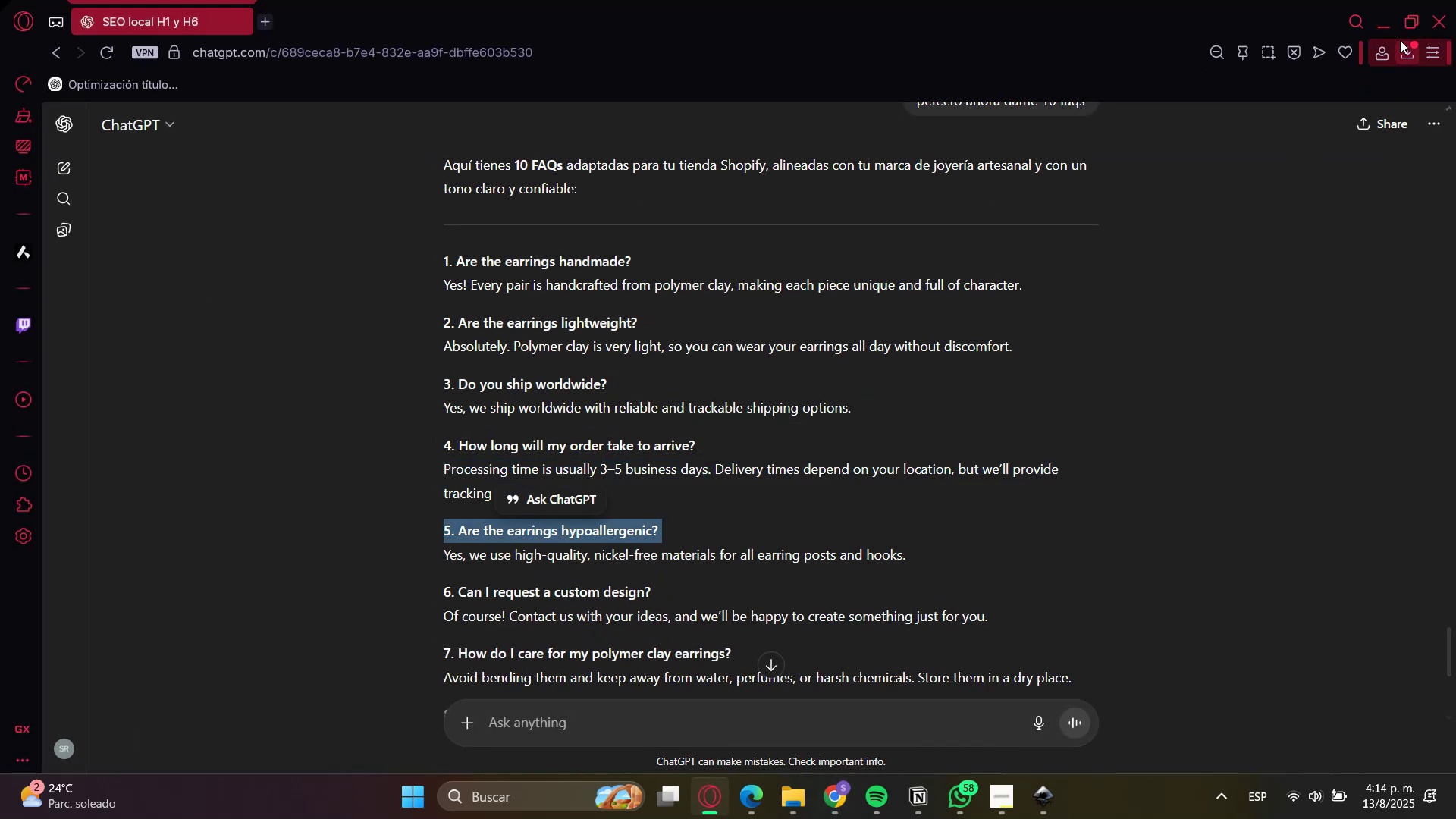 
left_click([1395, 23])
 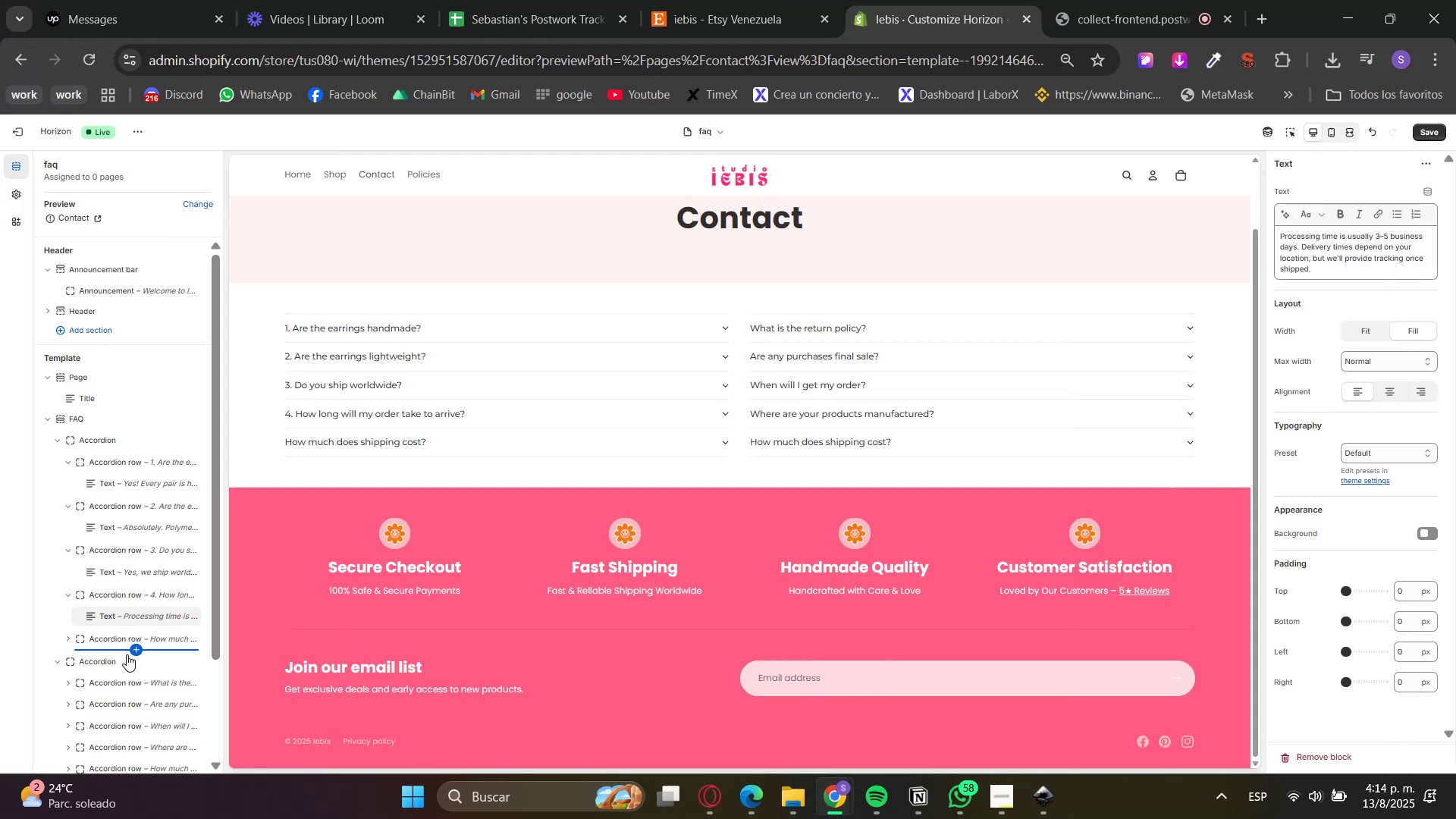 
left_click([113, 642])
 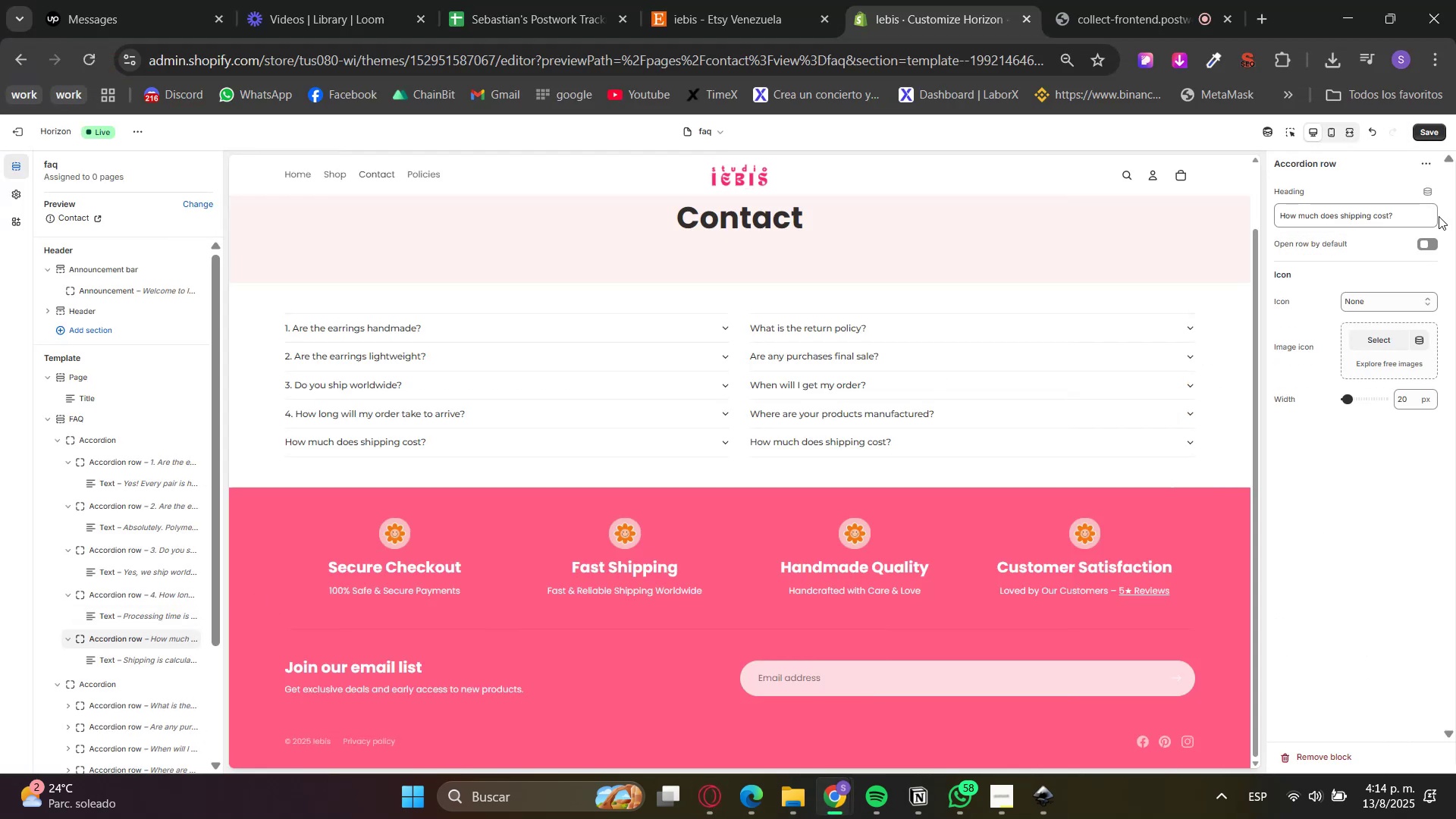 
key(Control+ControlLeft)
 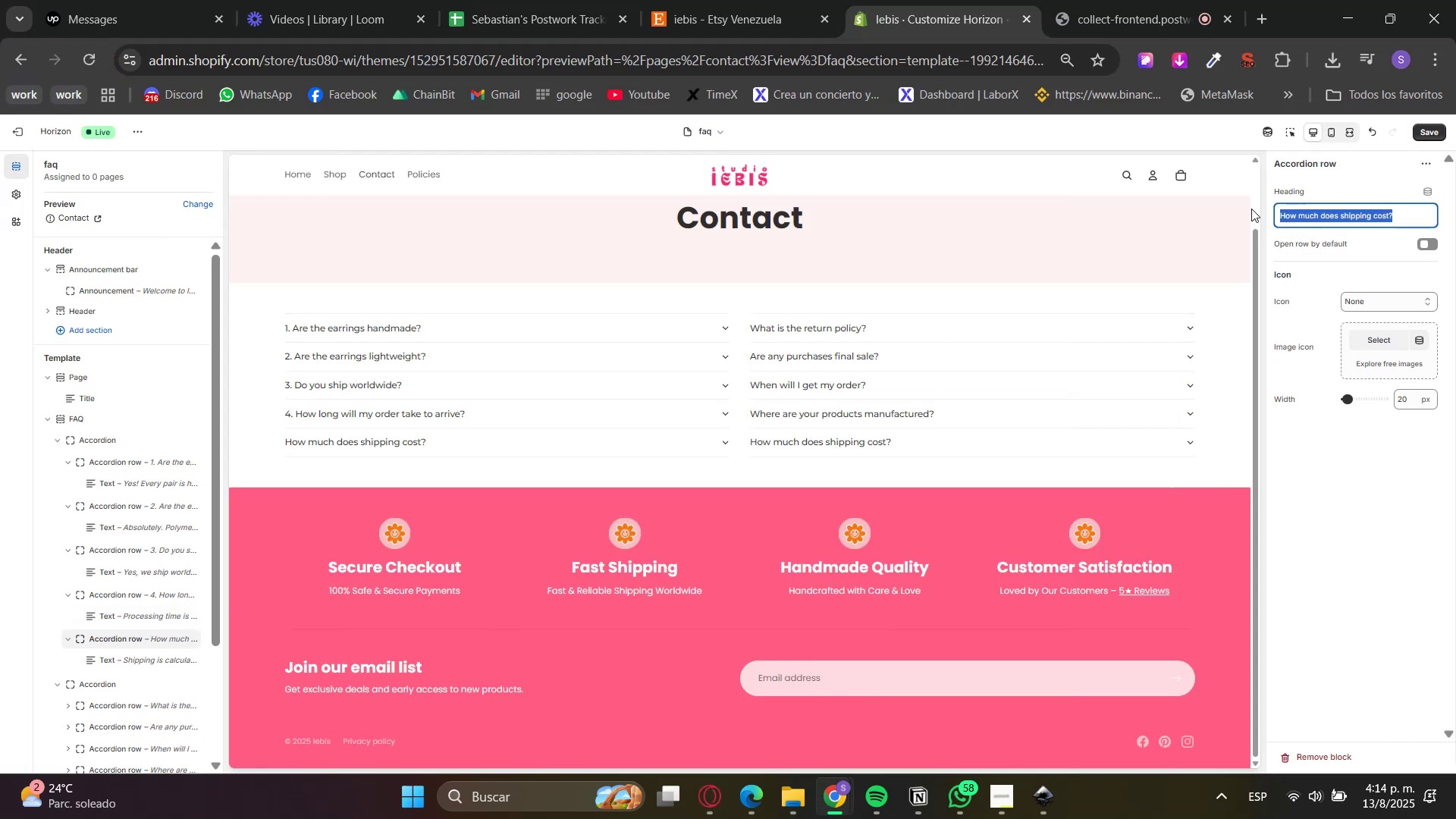 
key(Control+V)
 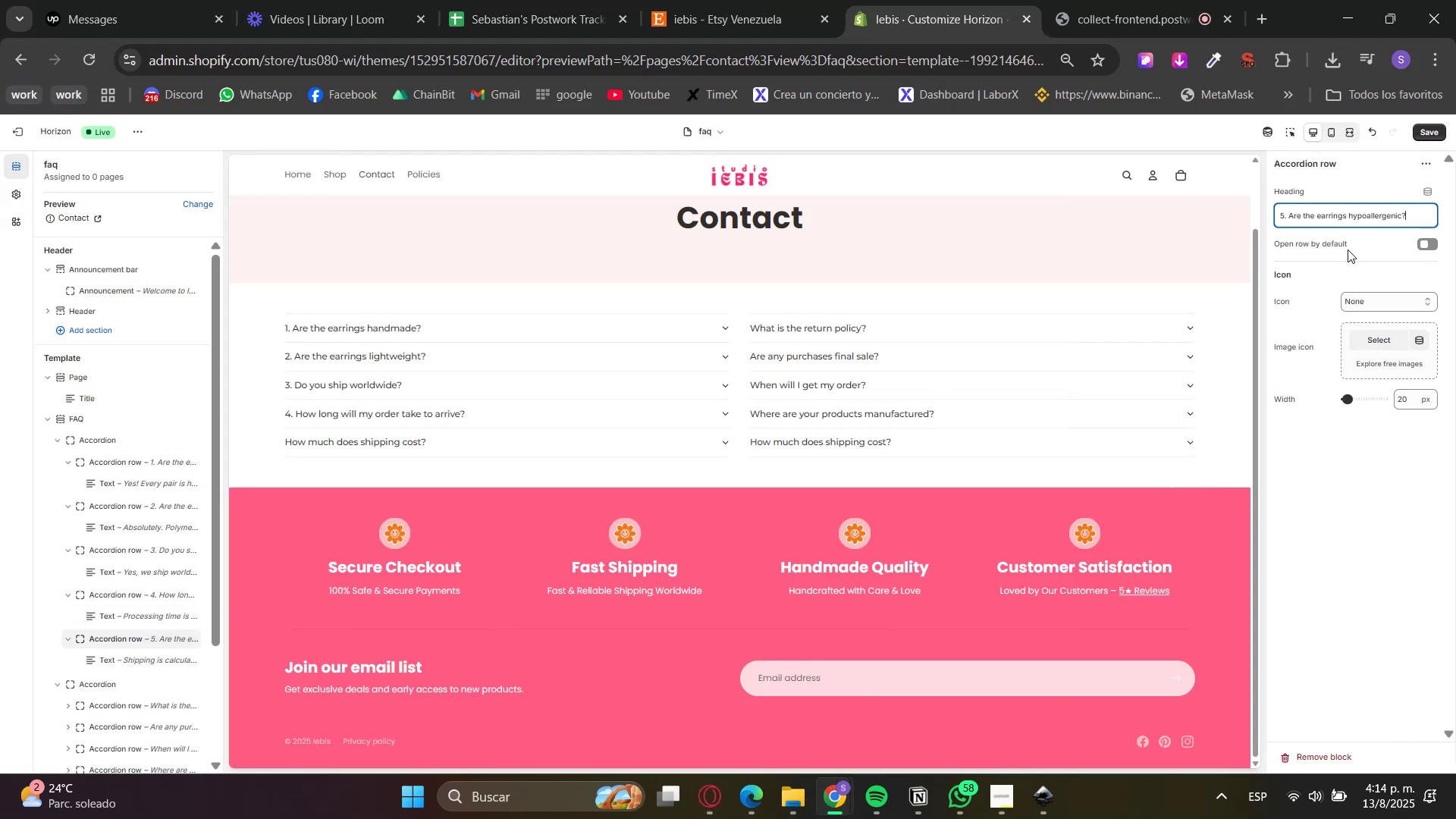 
left_click([1338, 248])
 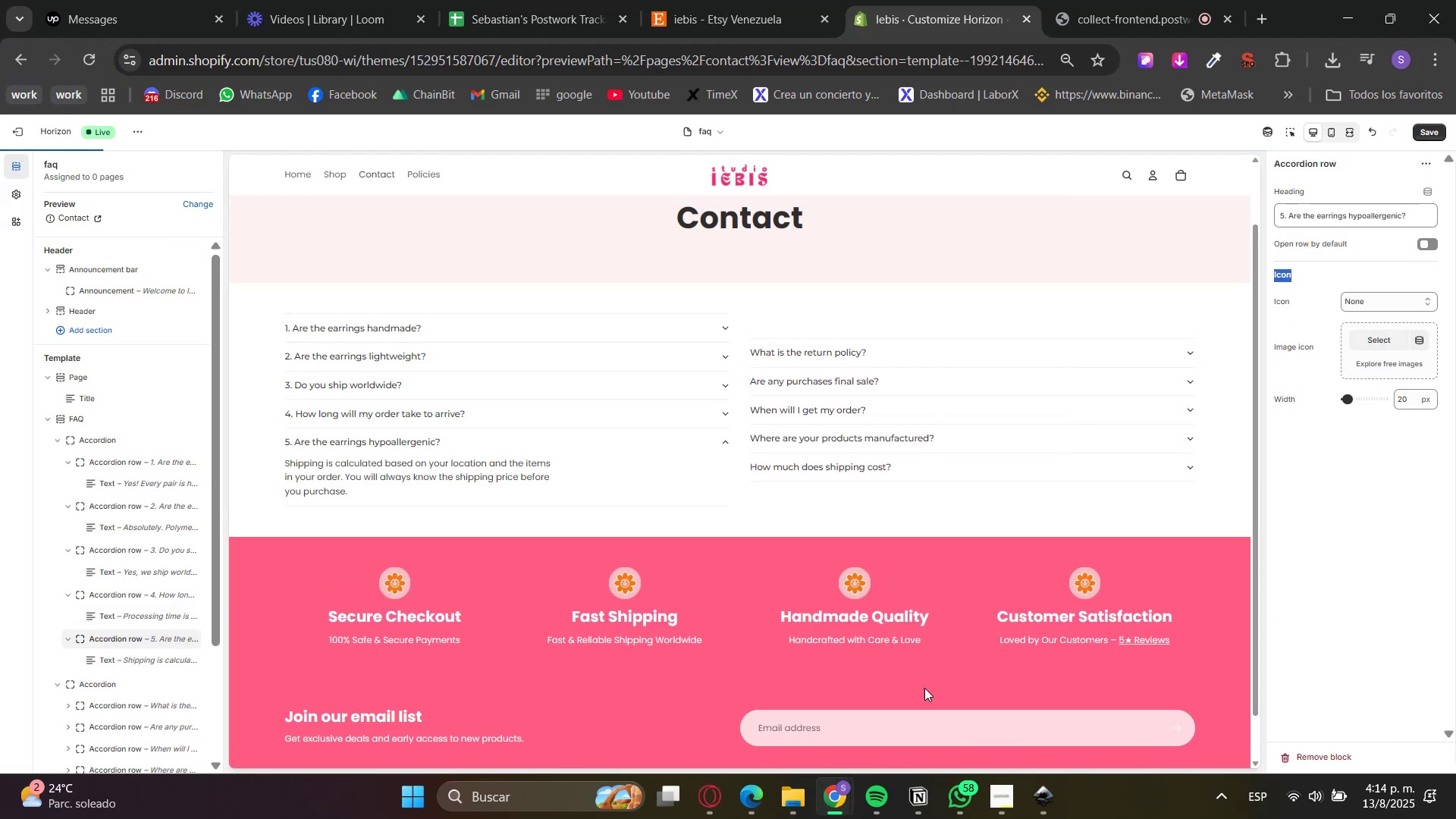 
left_click([699, 817])
 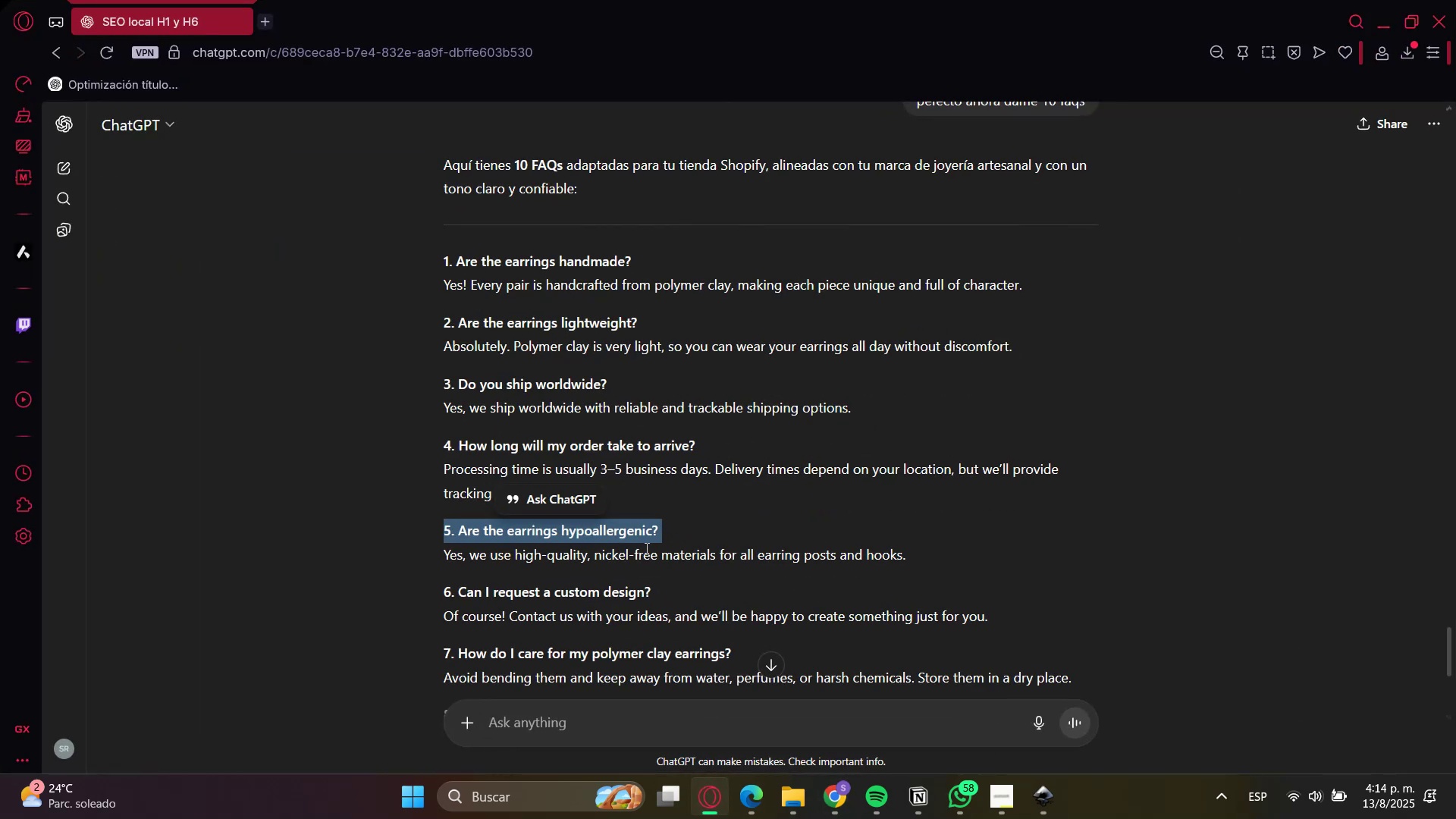 
double_click([639, 557])
 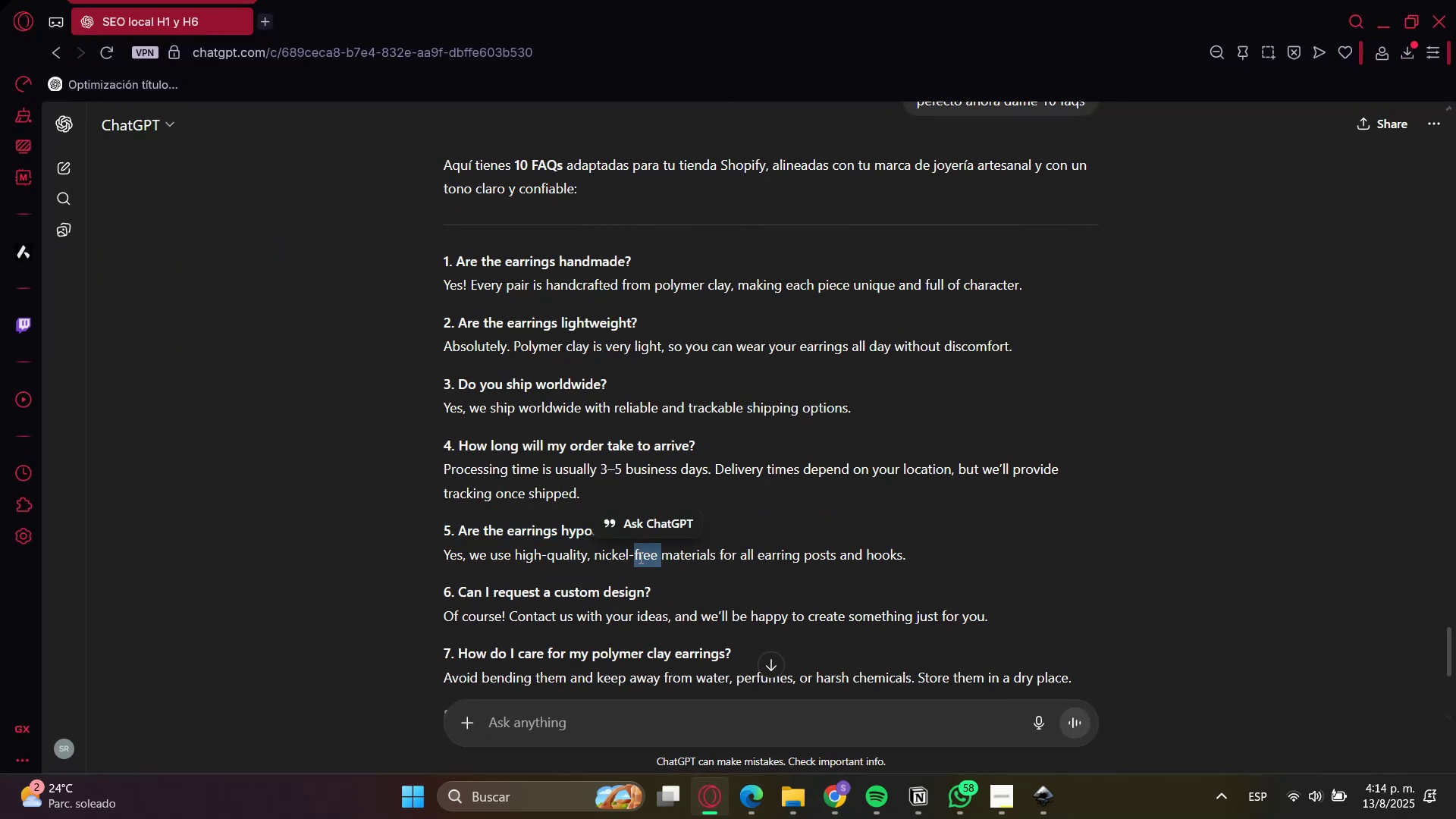 
hold_key(key=ControlLeft, duration=0.4)
triple_click([645, 553])
 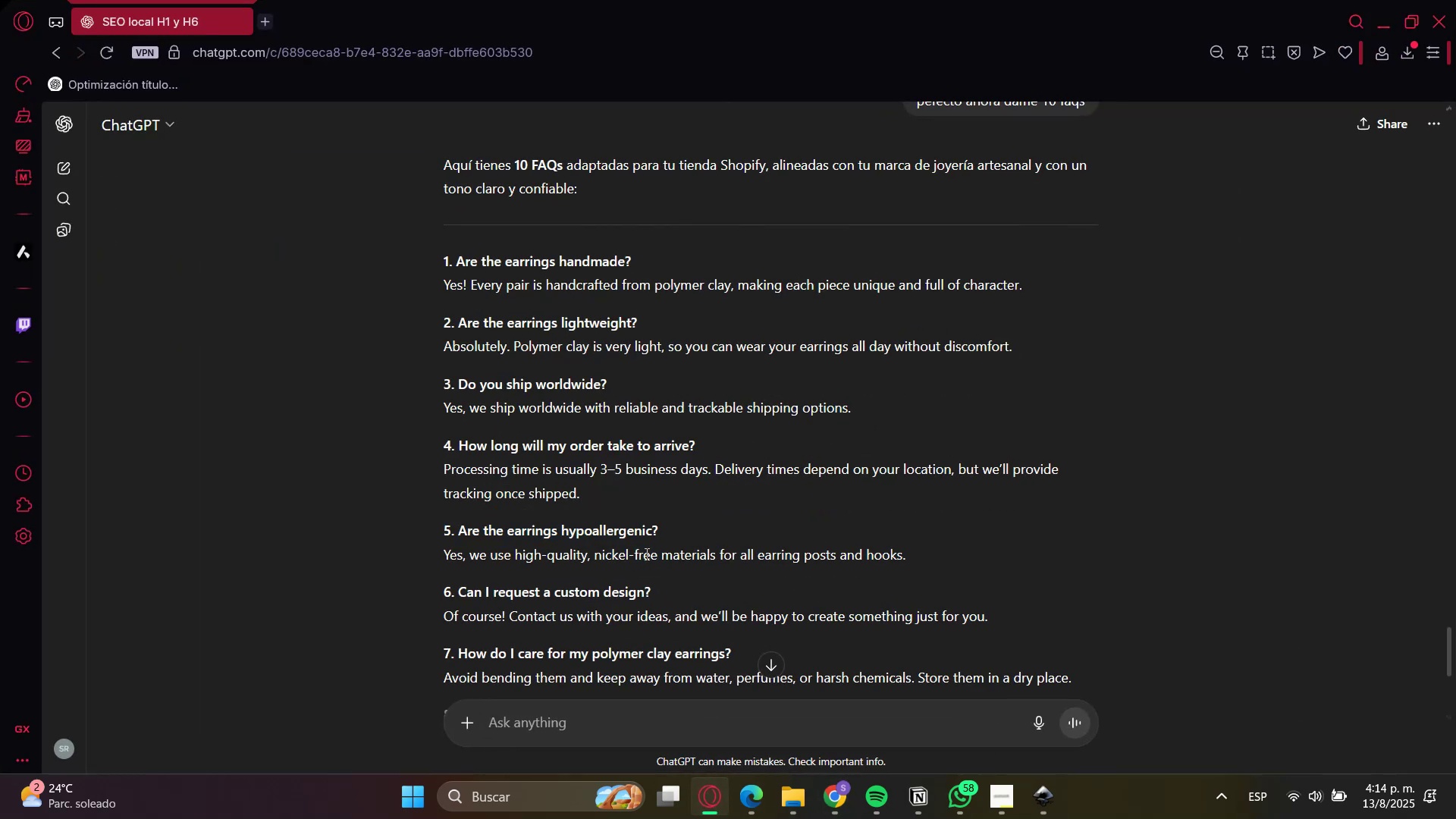 
triple_click([644, 556])
 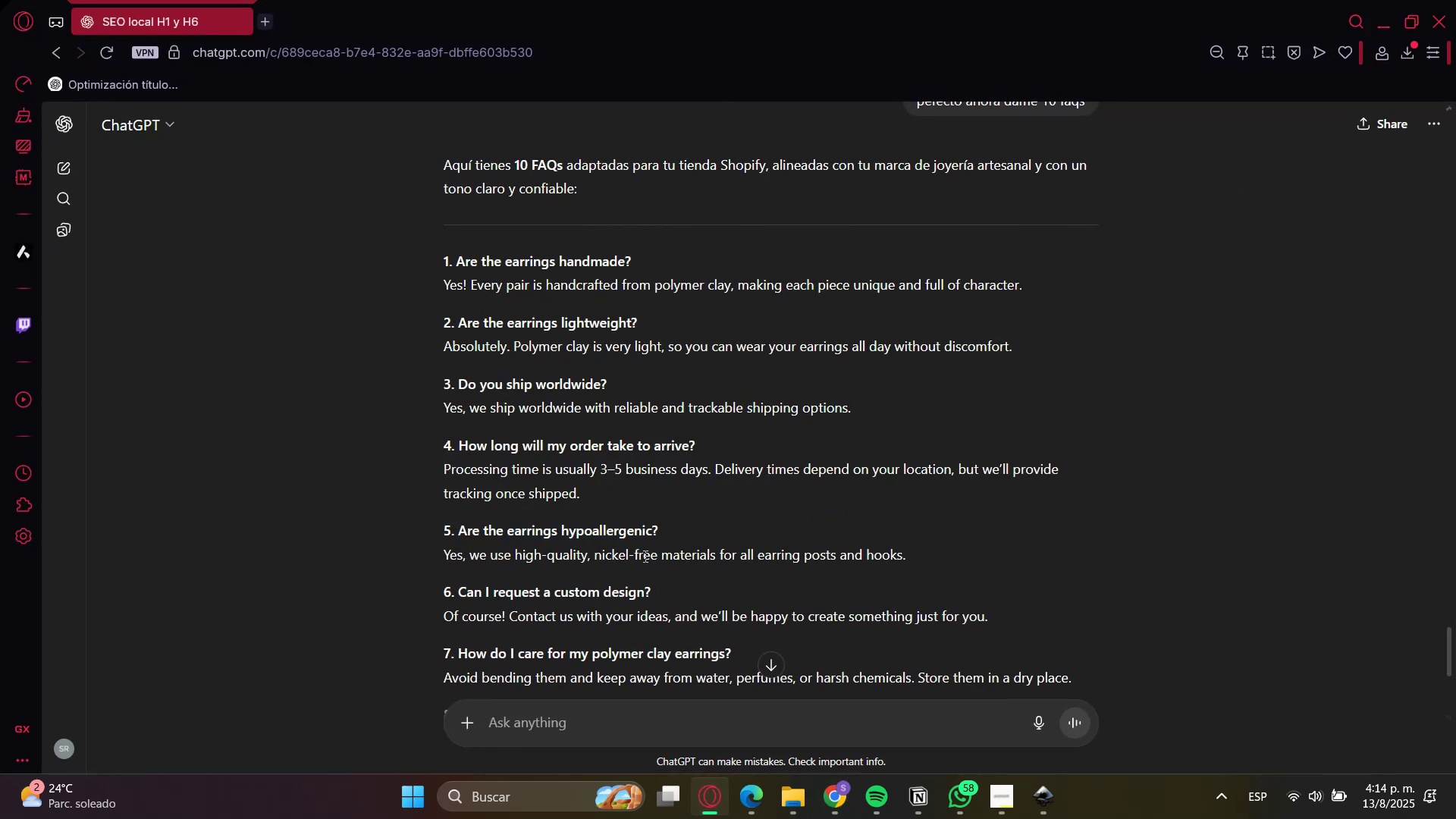 
triple_click([644, 556])
 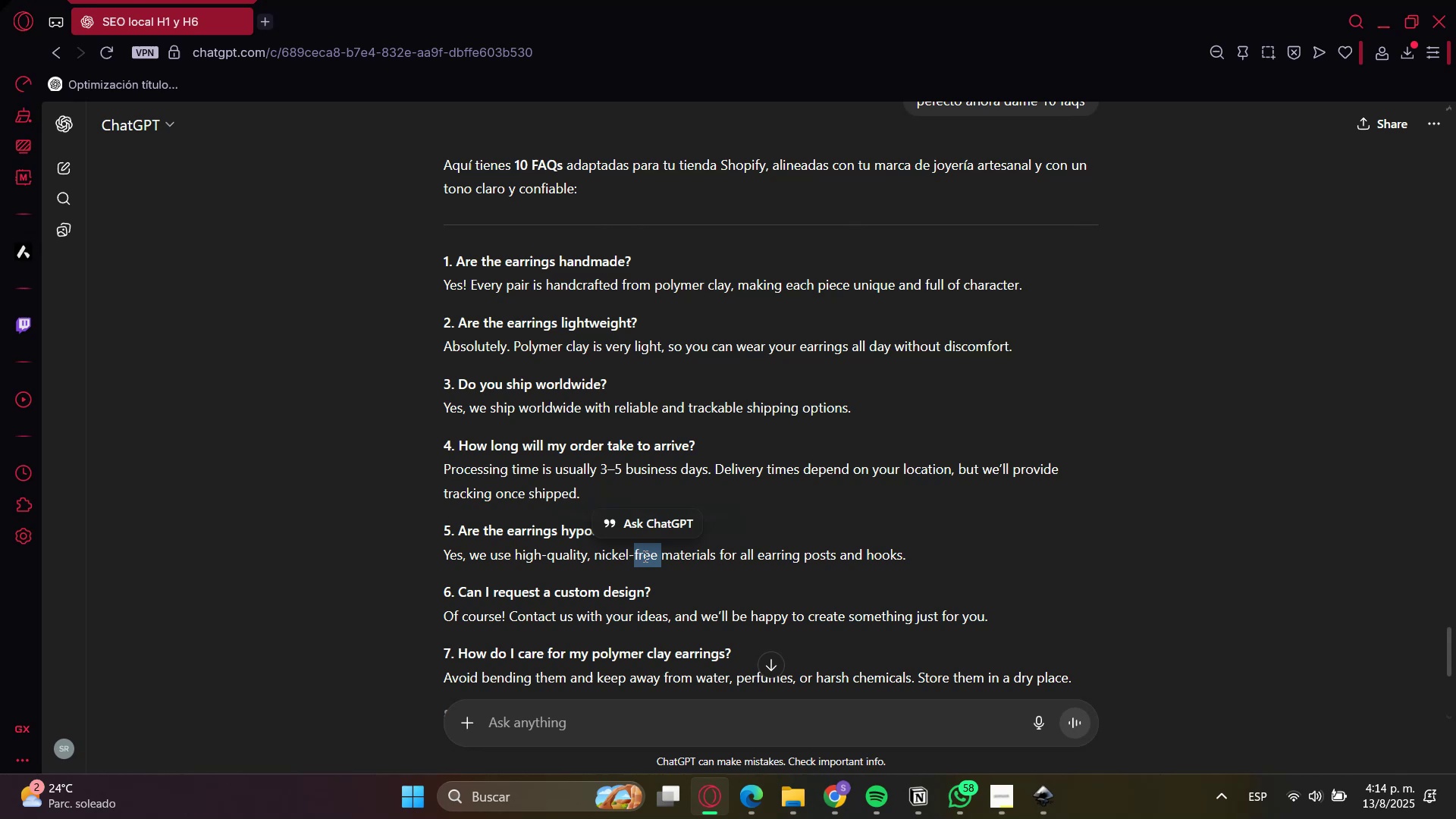 
triple_click([644, 556])
 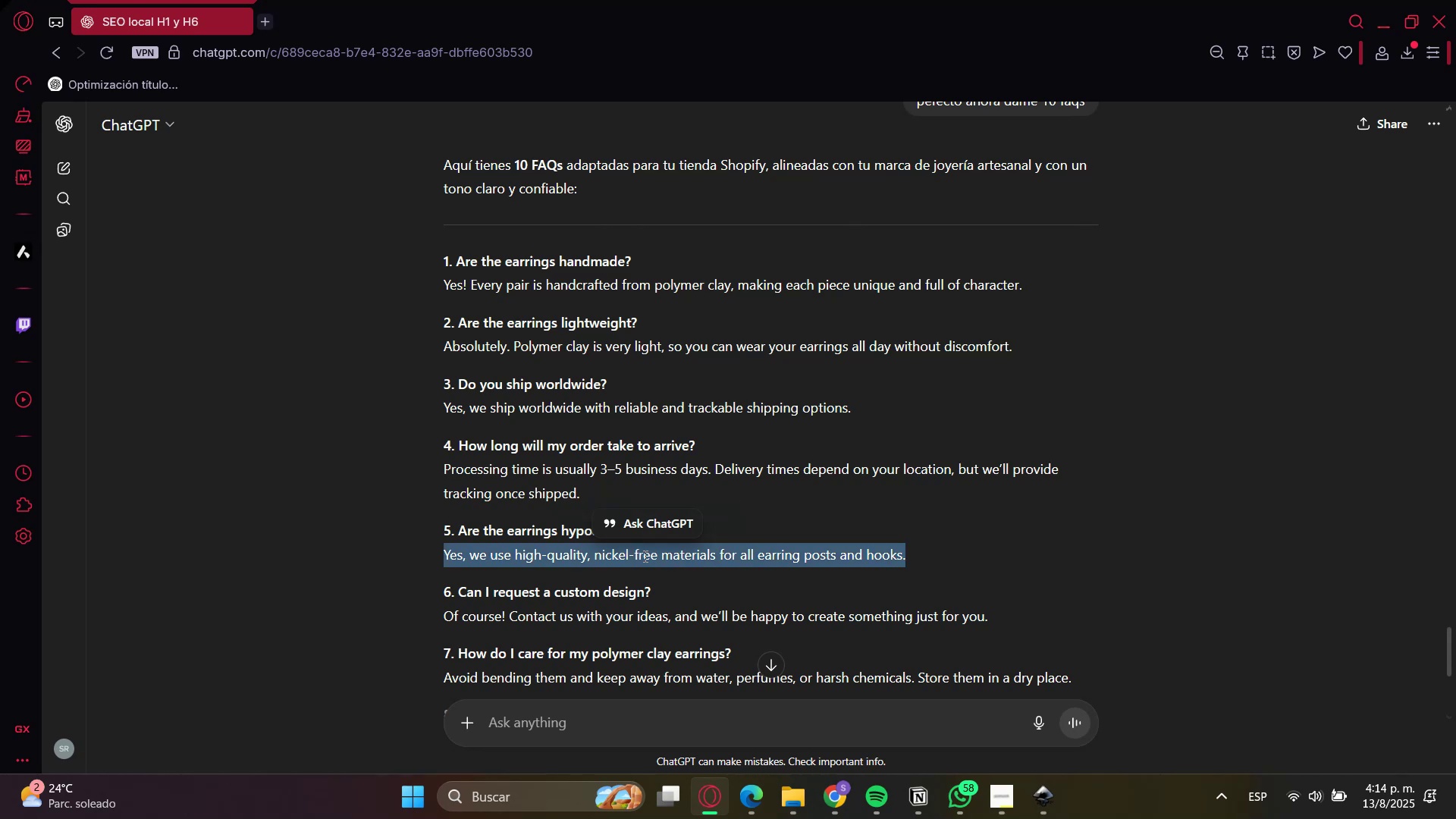 
key(Control+C)
 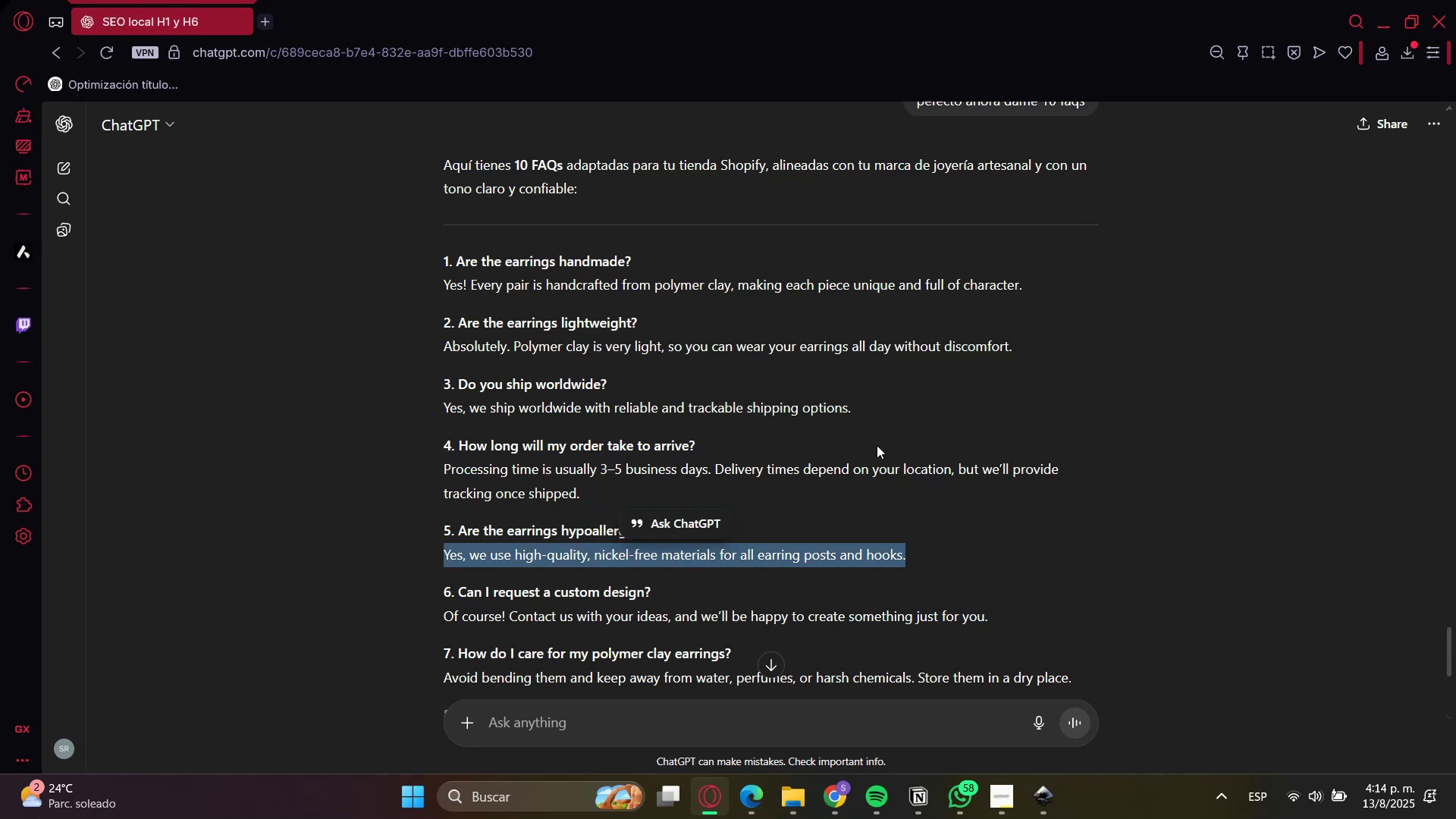 
key(Control+C)
 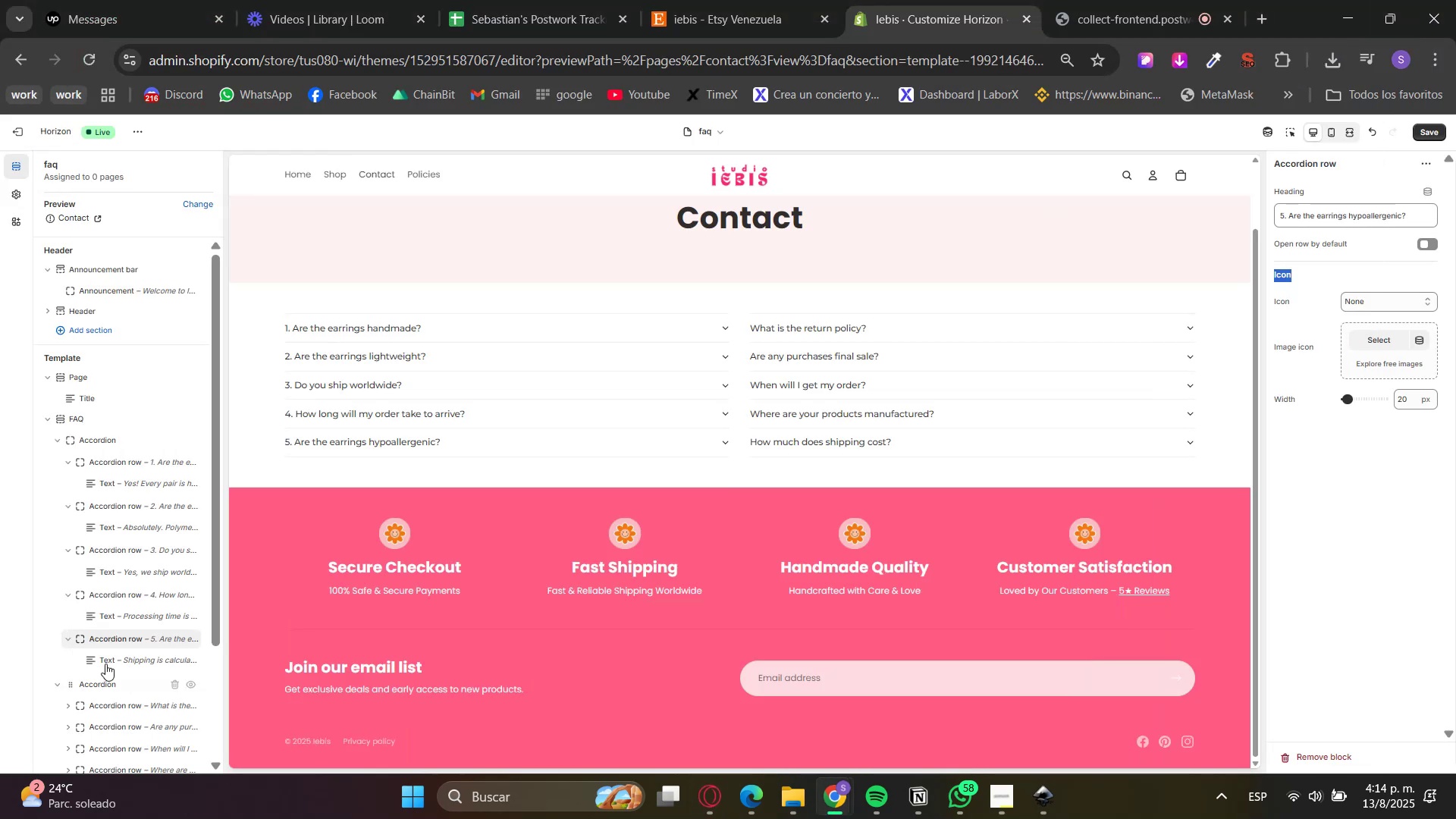 
double_click([109, 659])
 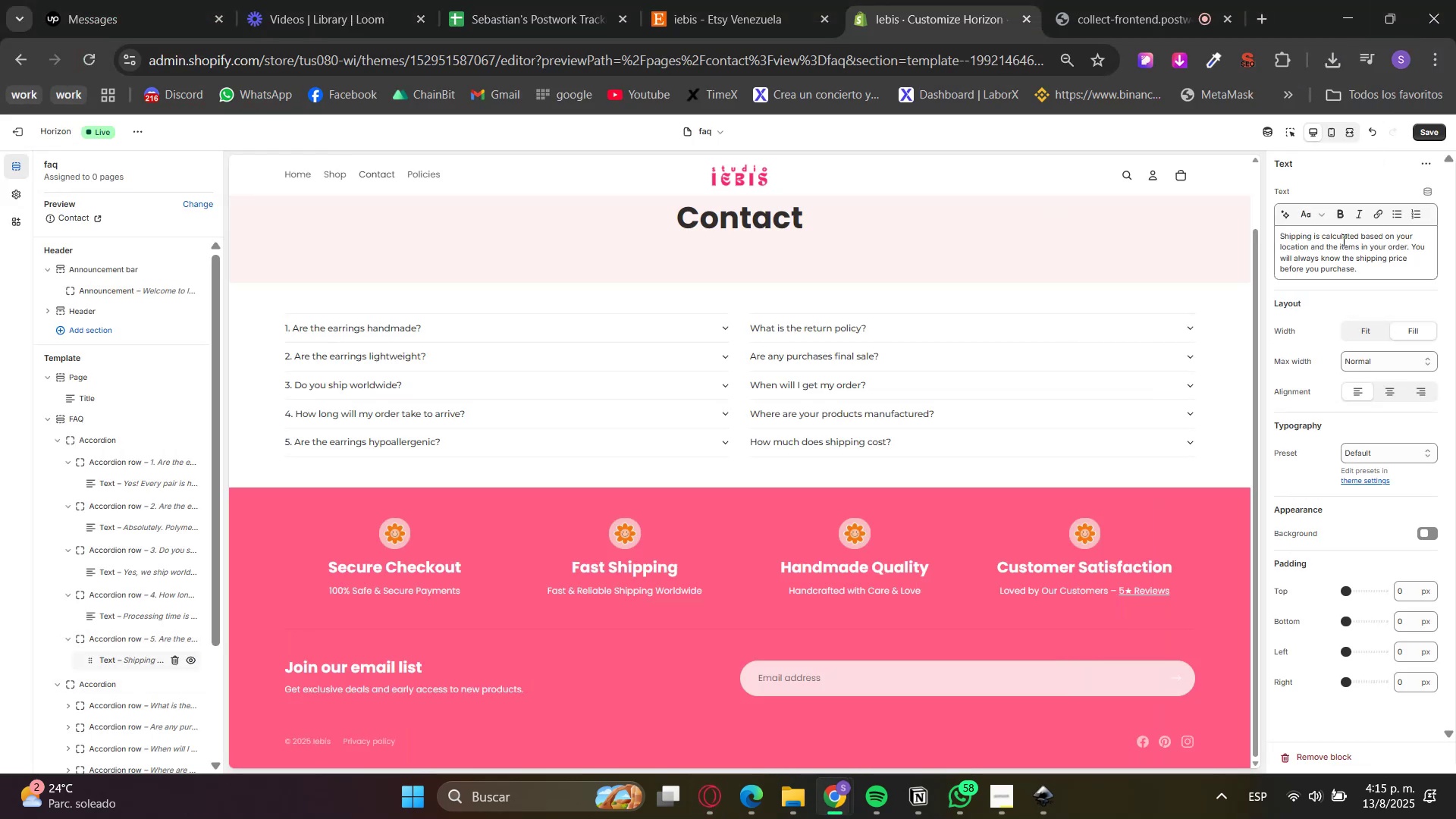 
double_click([1344, 271])
 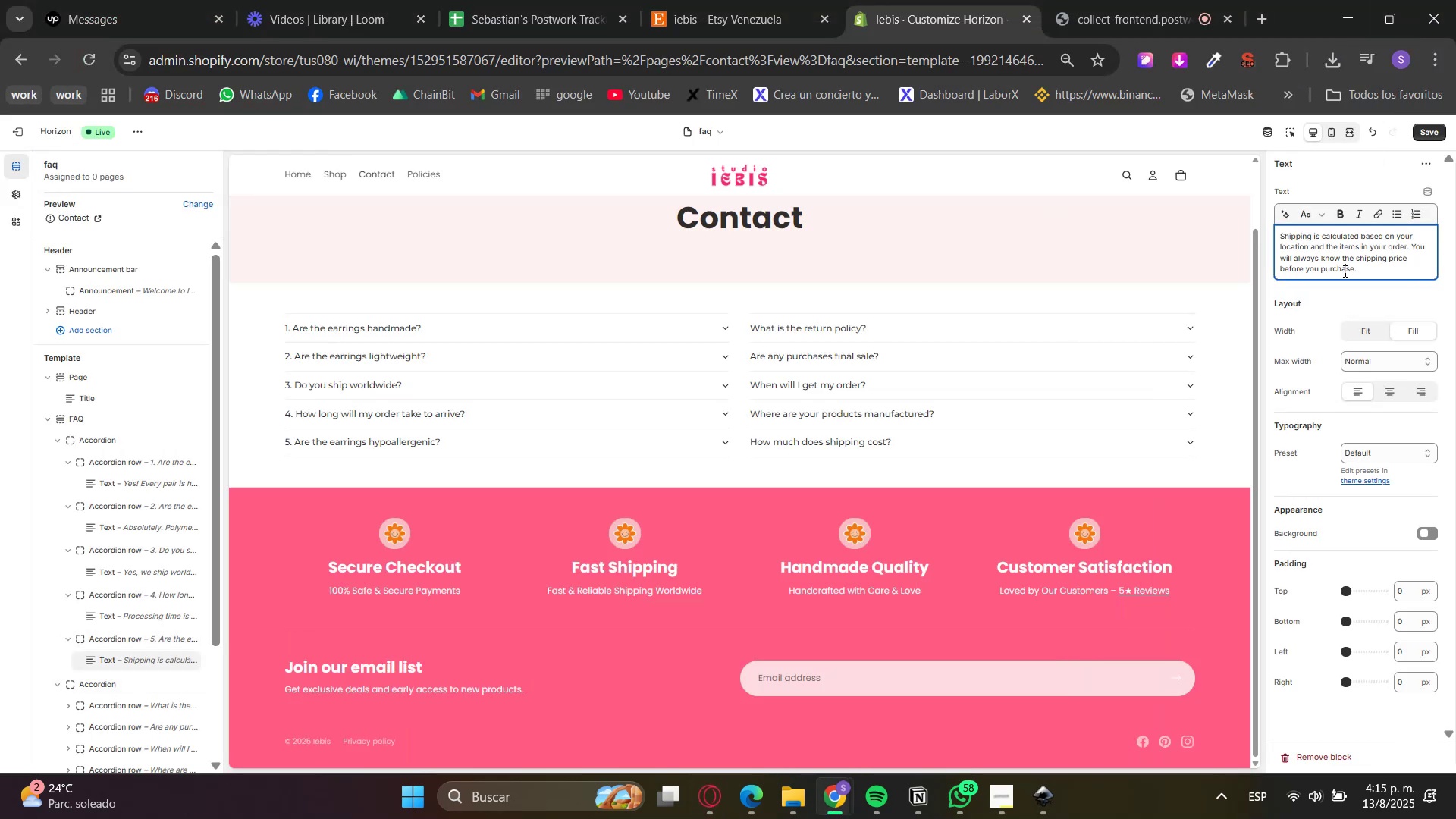 
key(Control+ControlLeft)
 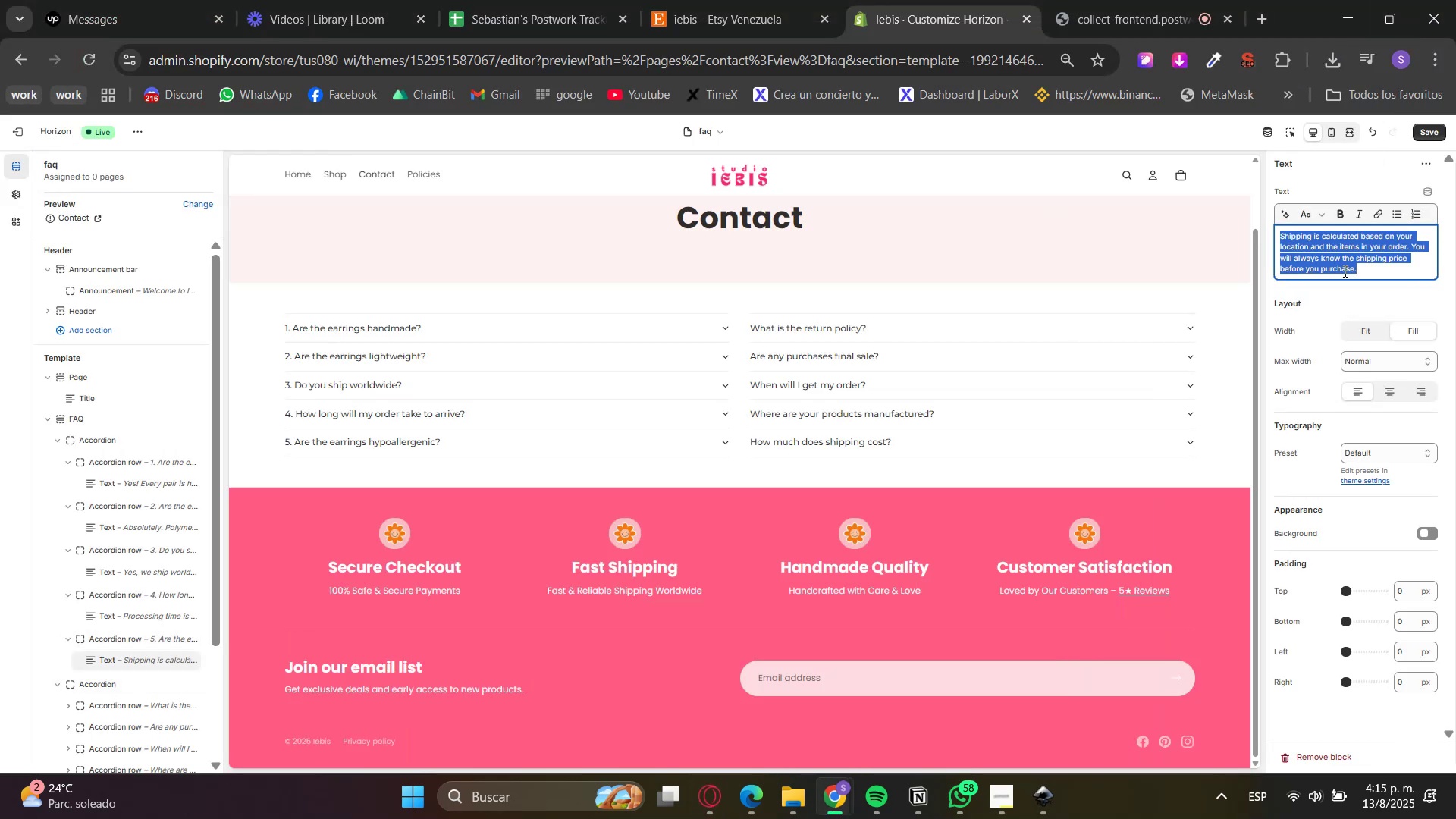 
triple_click([1344, 271])
 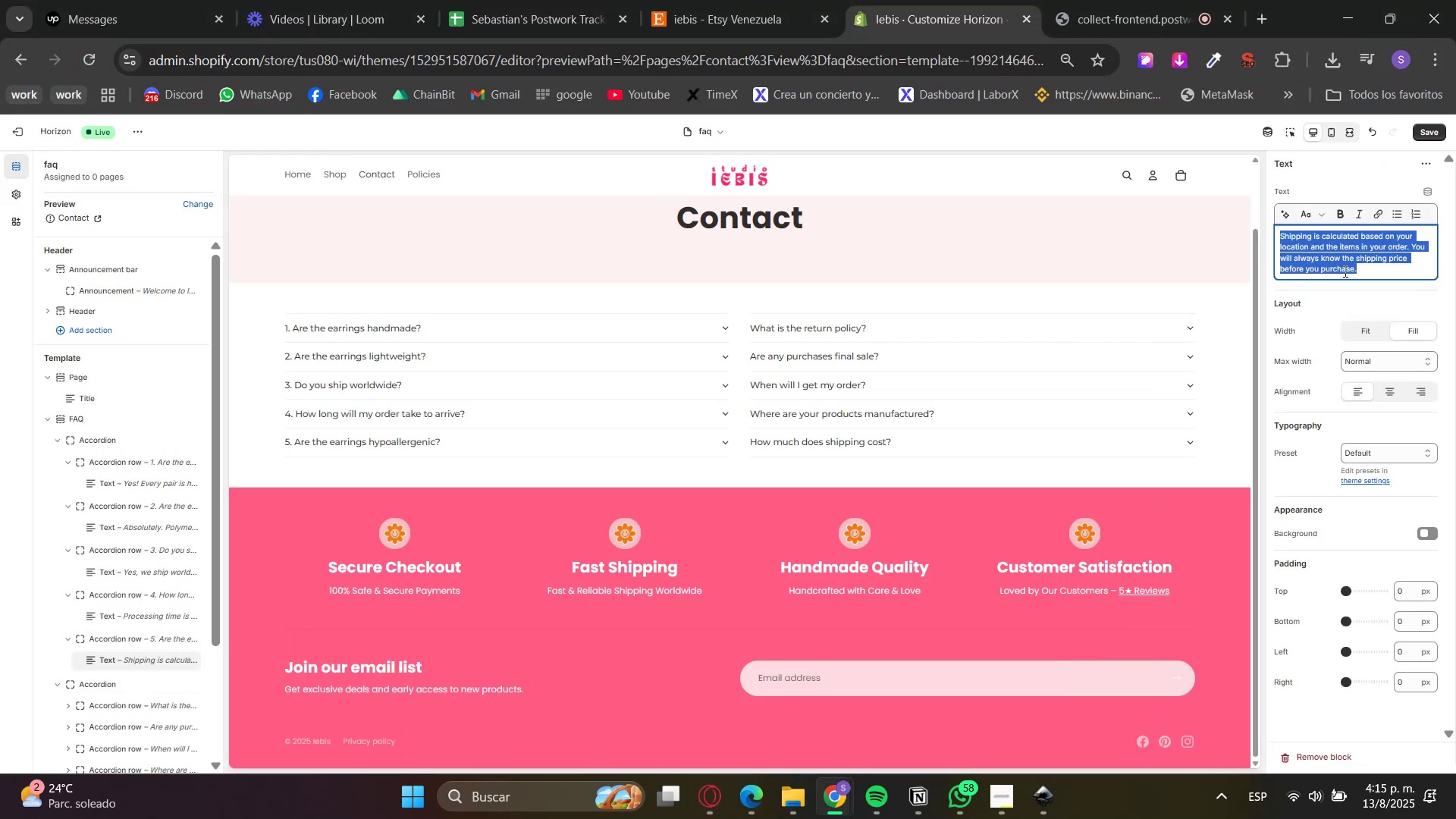 
key(Control+V)
 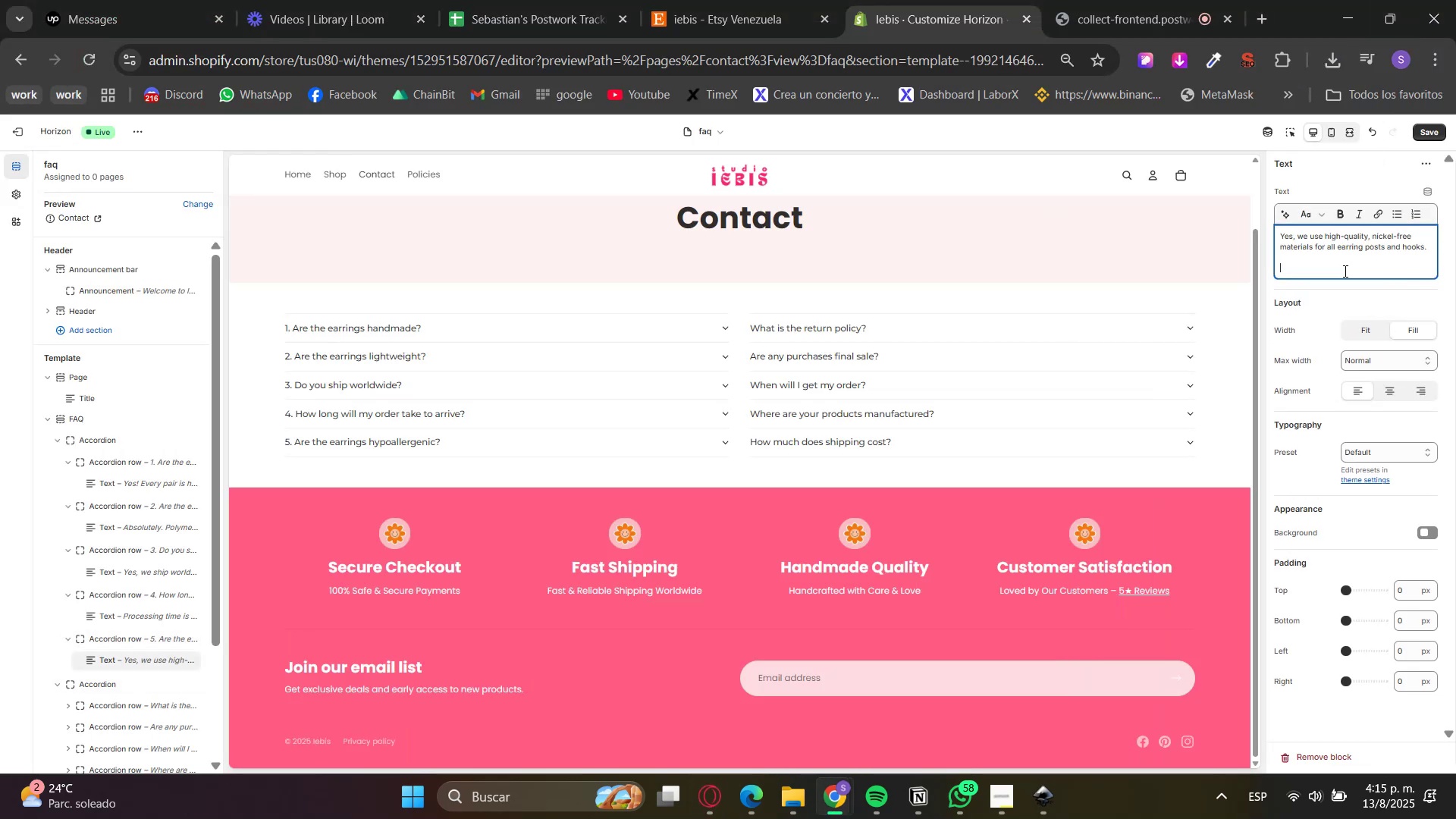 
key(Backspace)
 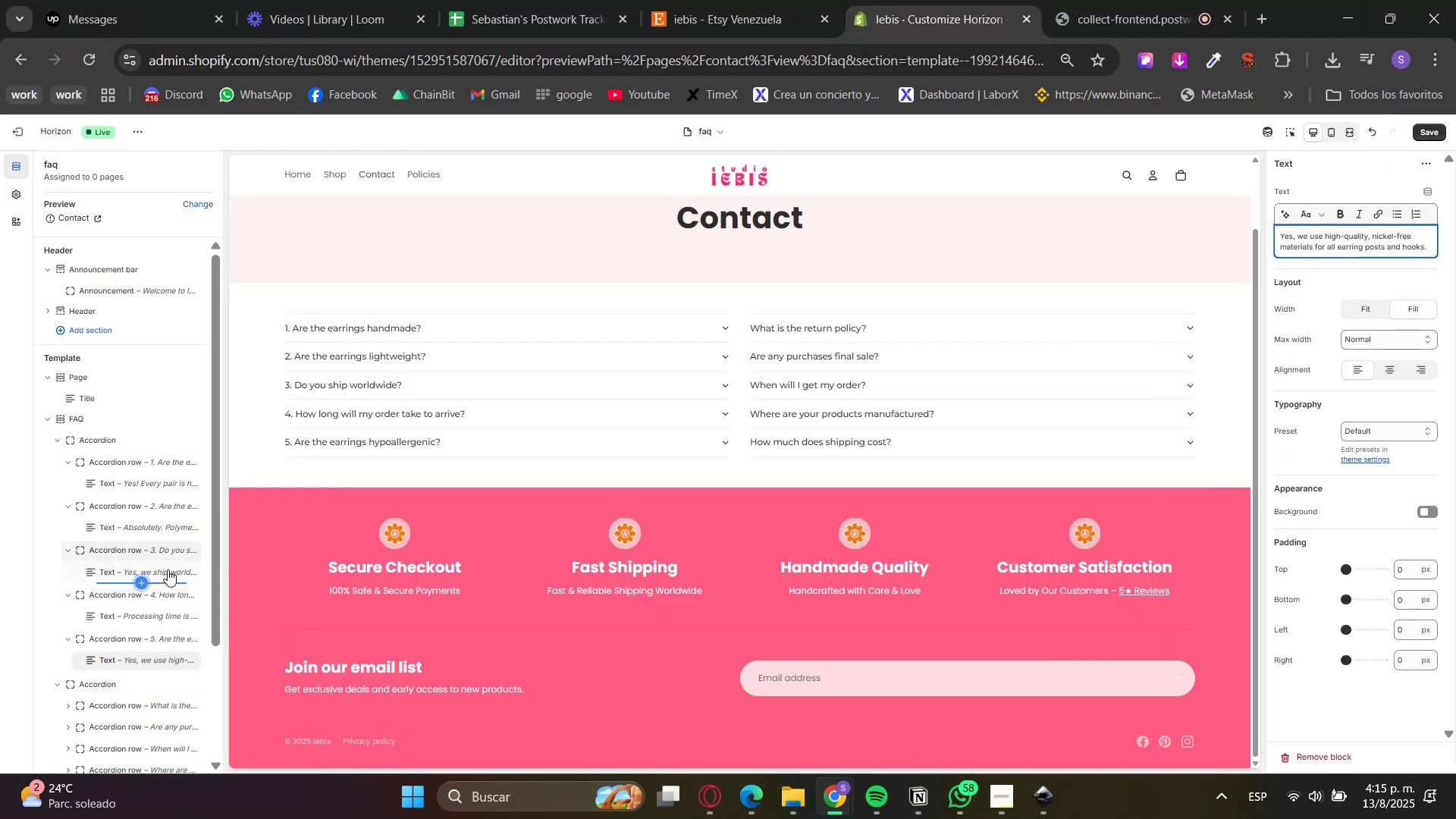 
double_click([381, 329])
 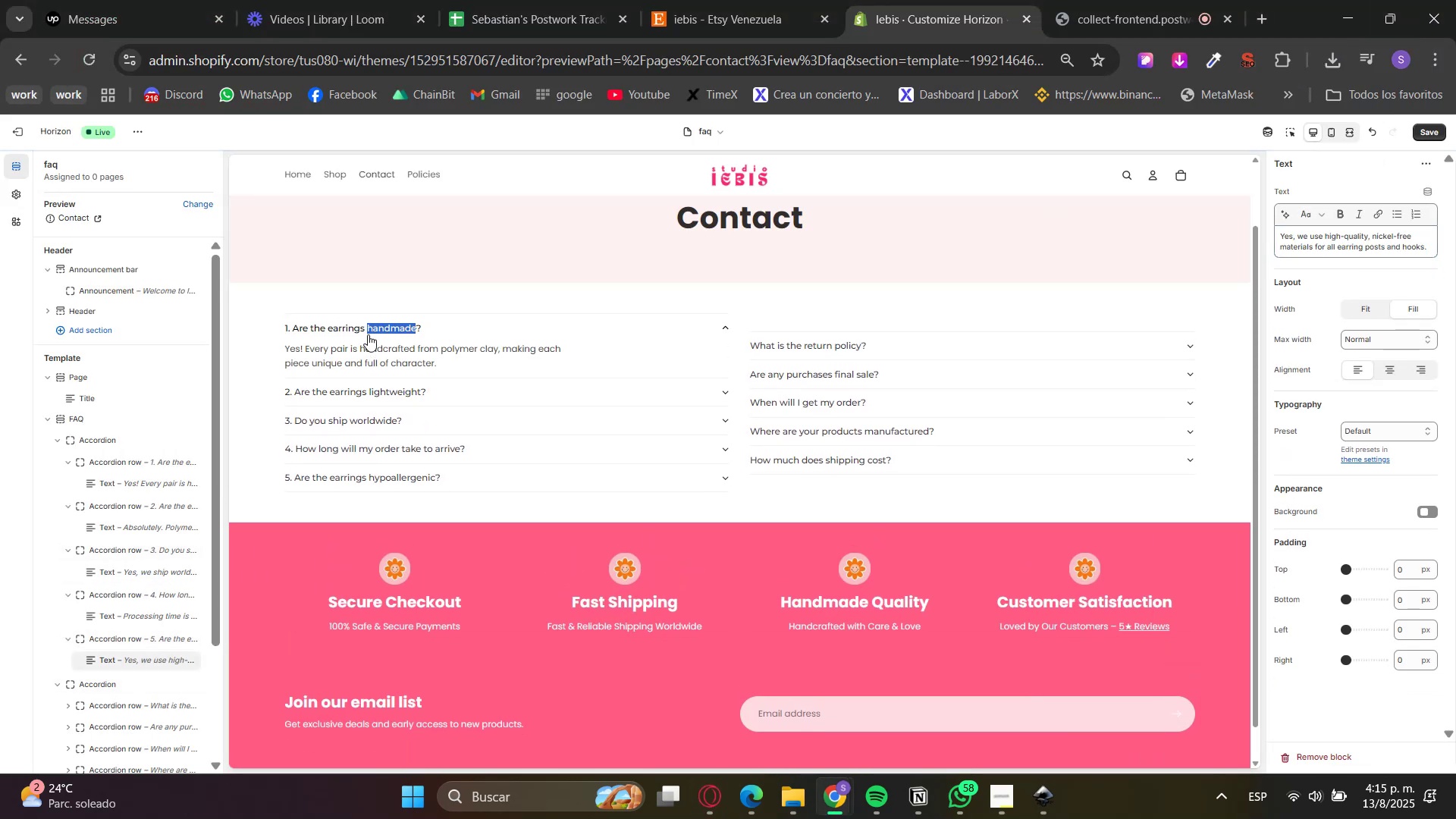 
double_click([359, 343])
 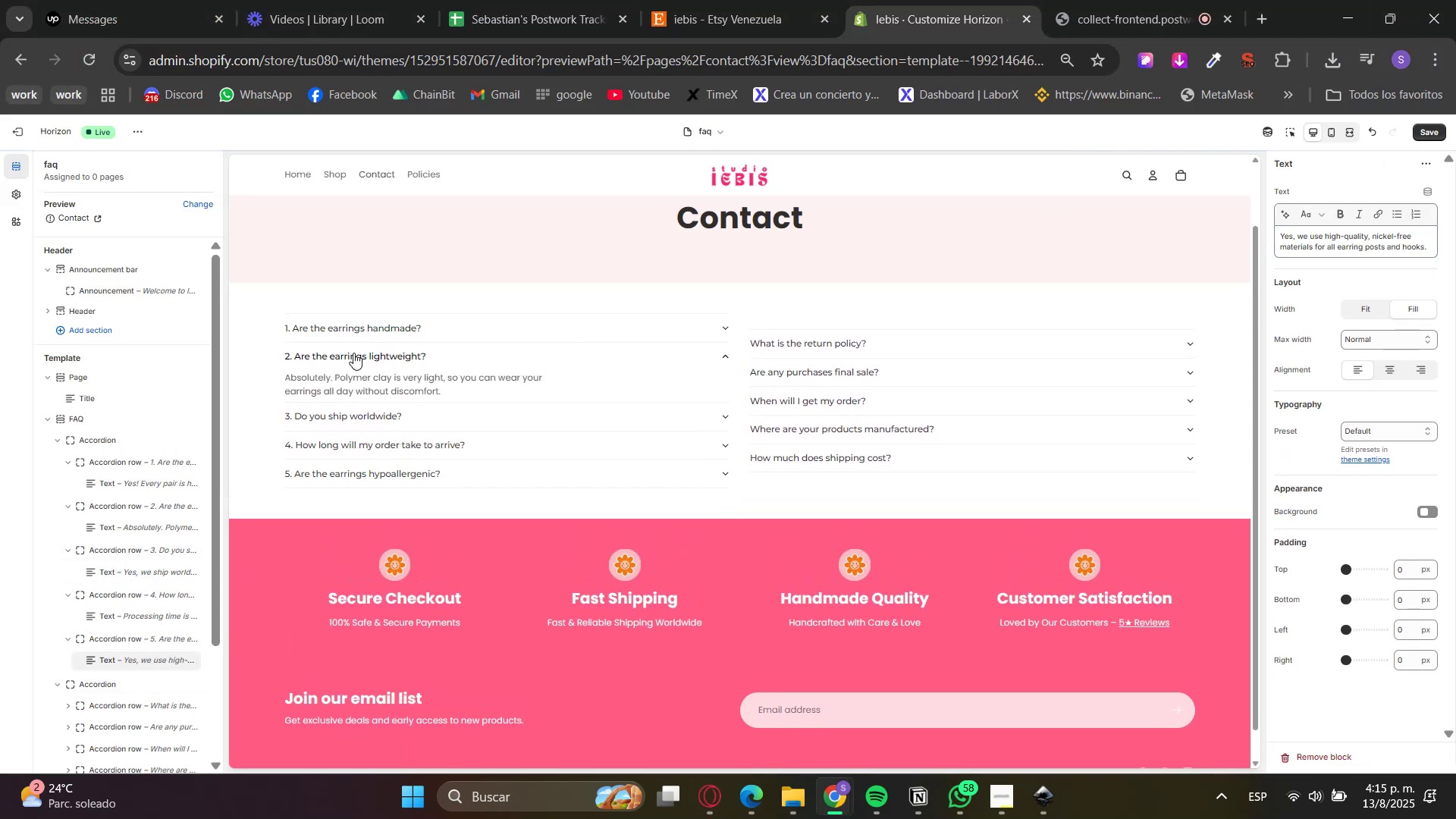 
triple_click([353, 354])
 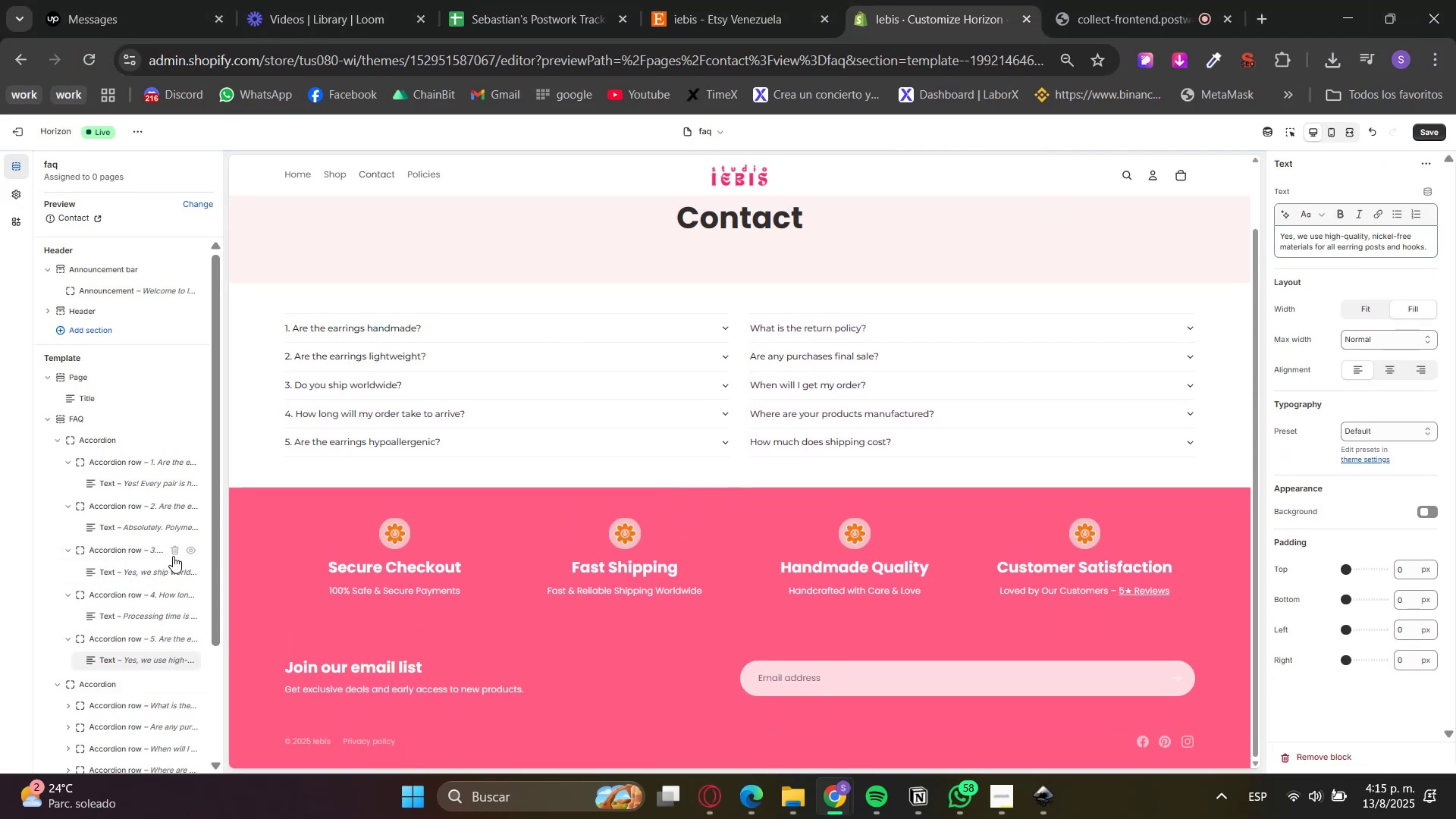 
scroll: coordinate [102, 601], scroll_direction: down, amount: 2.0
 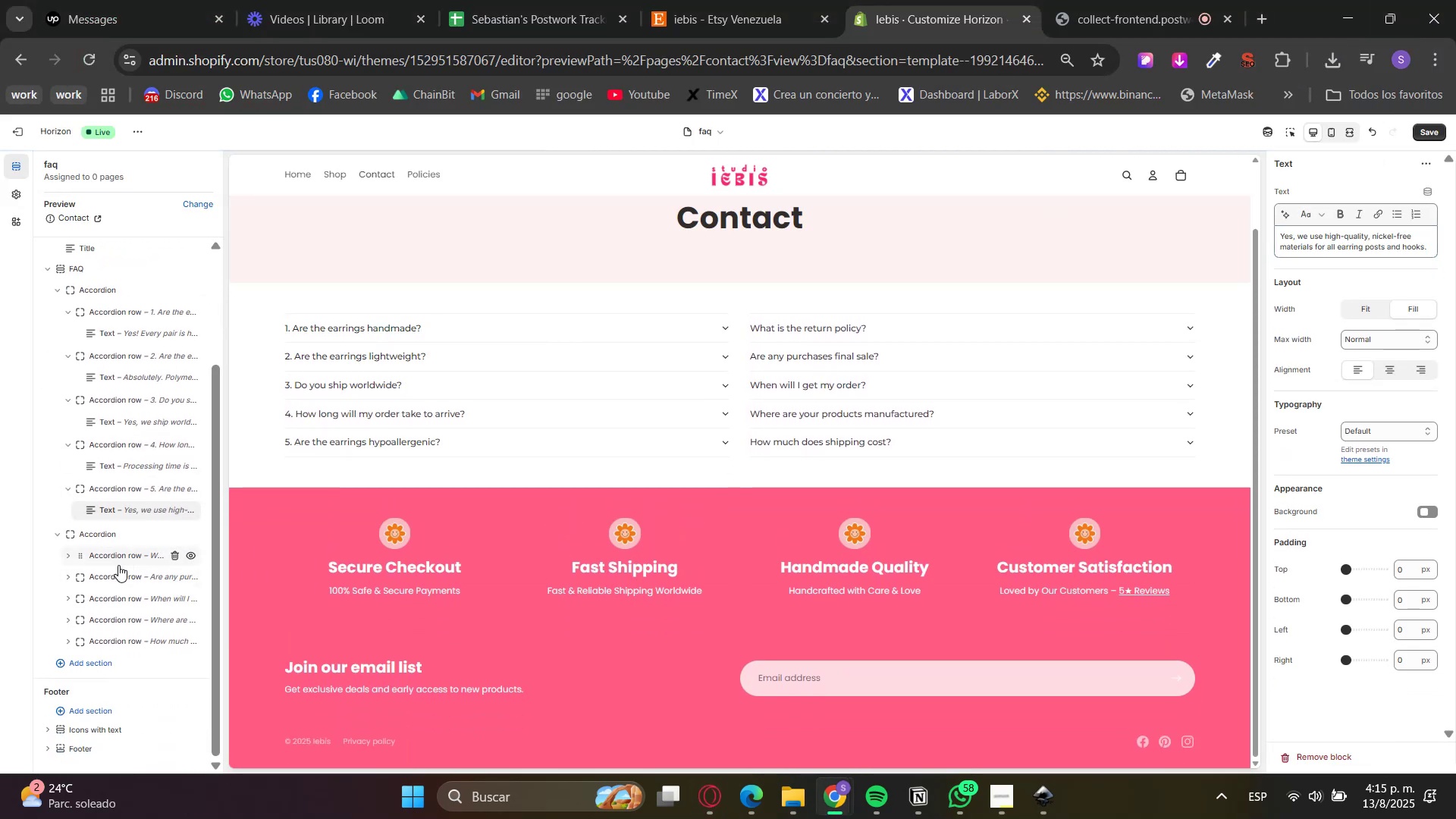 
left_click([111, 555])
 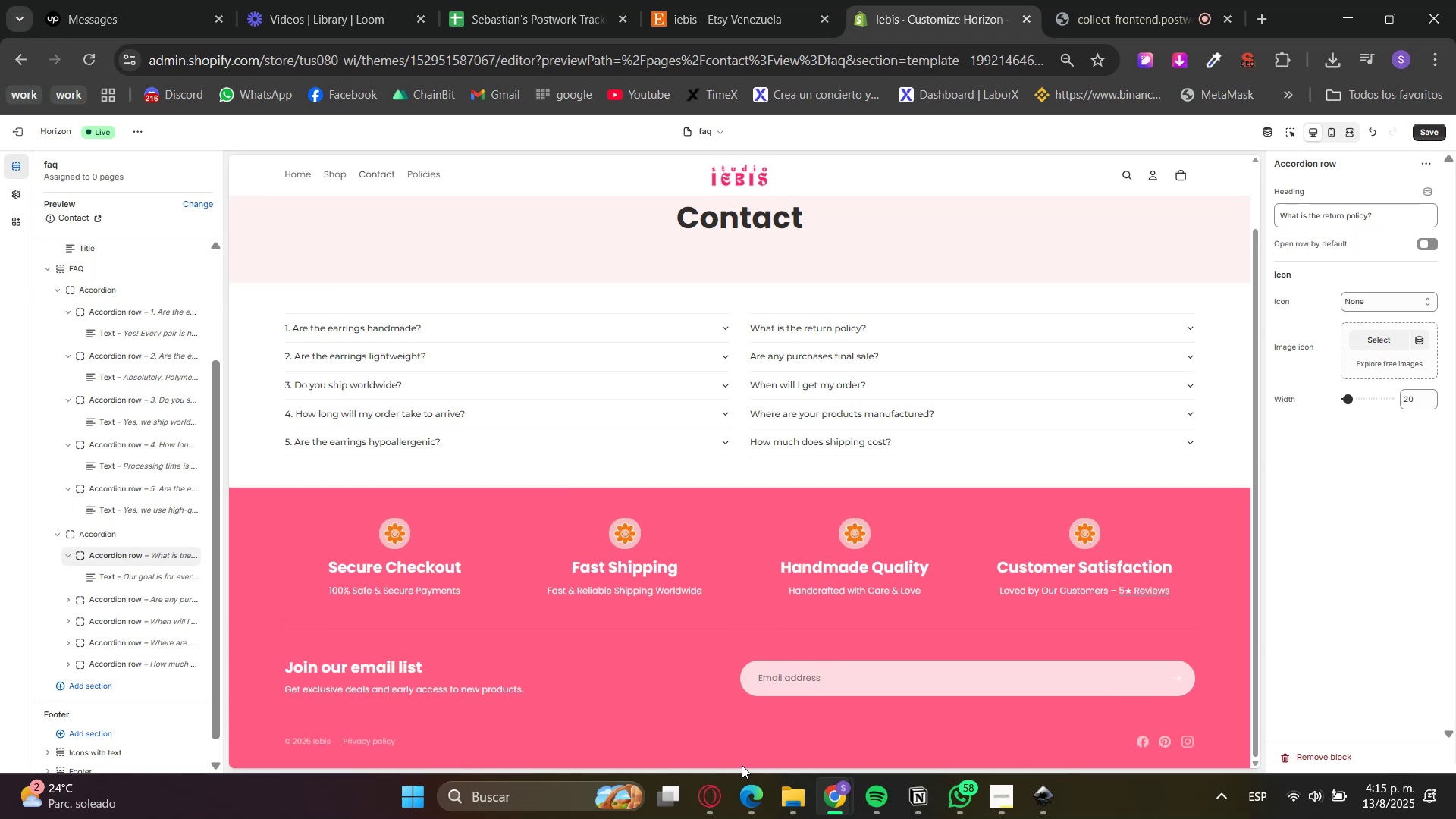 
left_click([705, 781])
 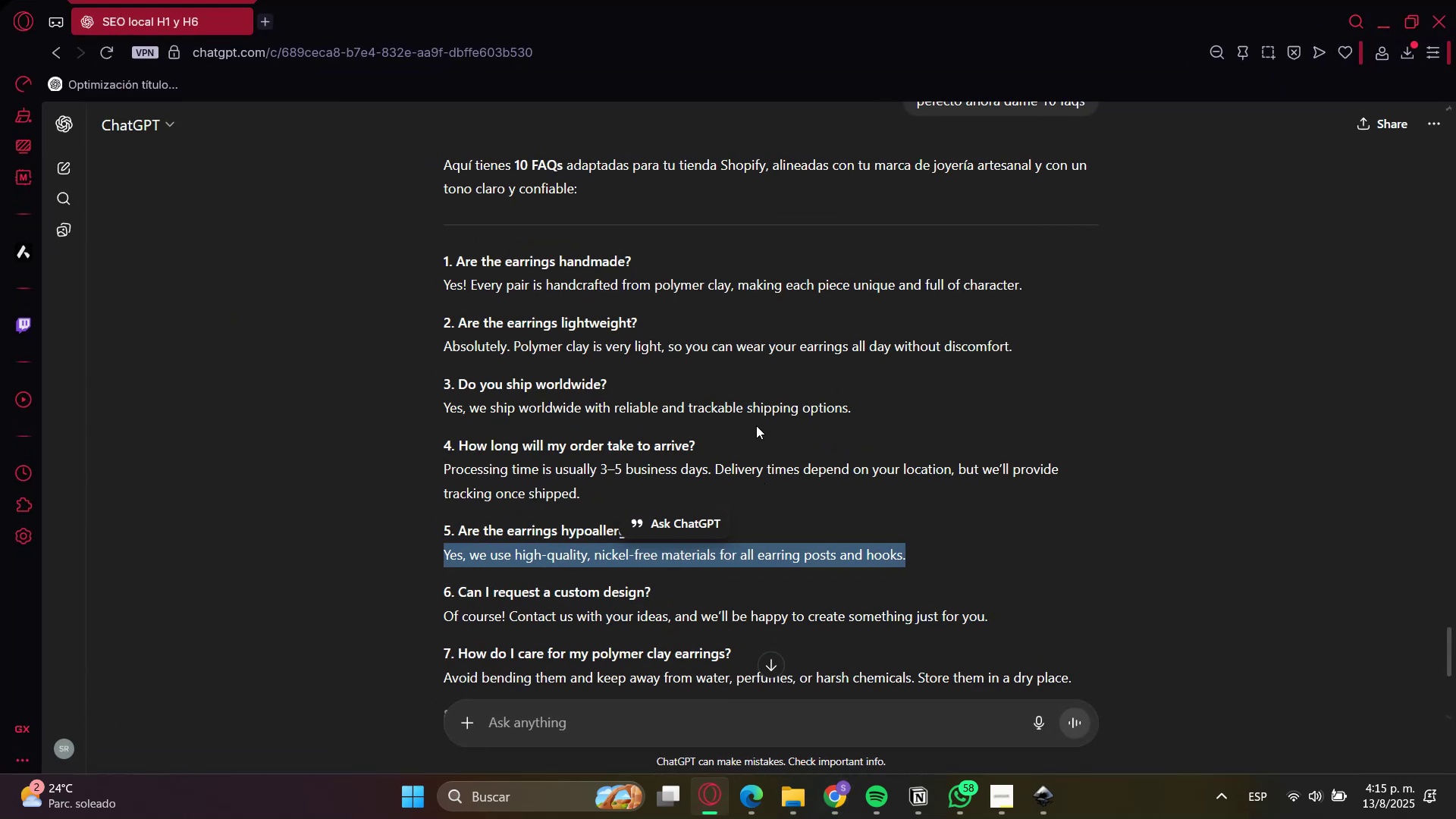 
scroll: coordinate [600, 554], scroll_direction: down, amount: 3.0
 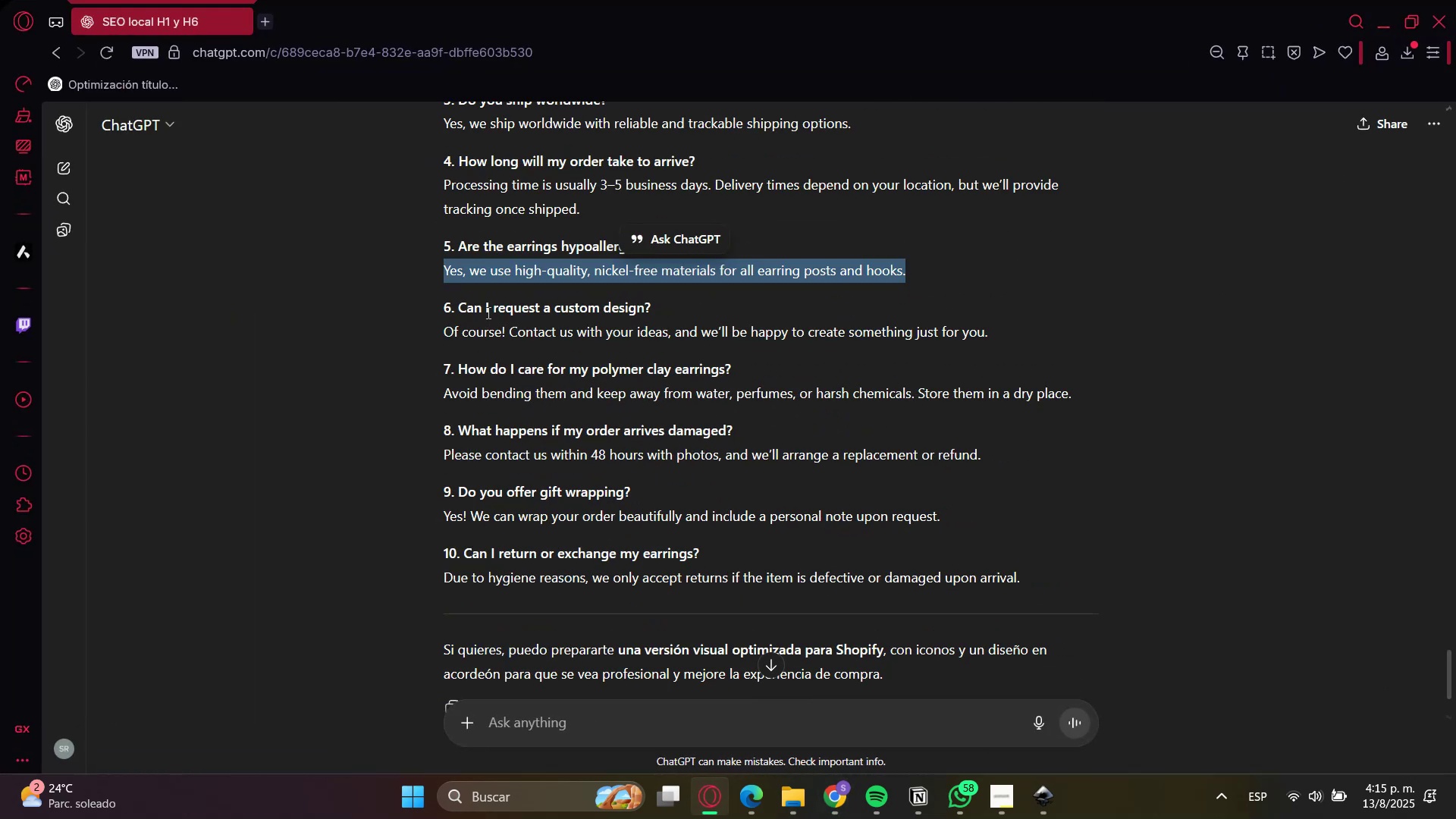 
double_click([487, 312])
 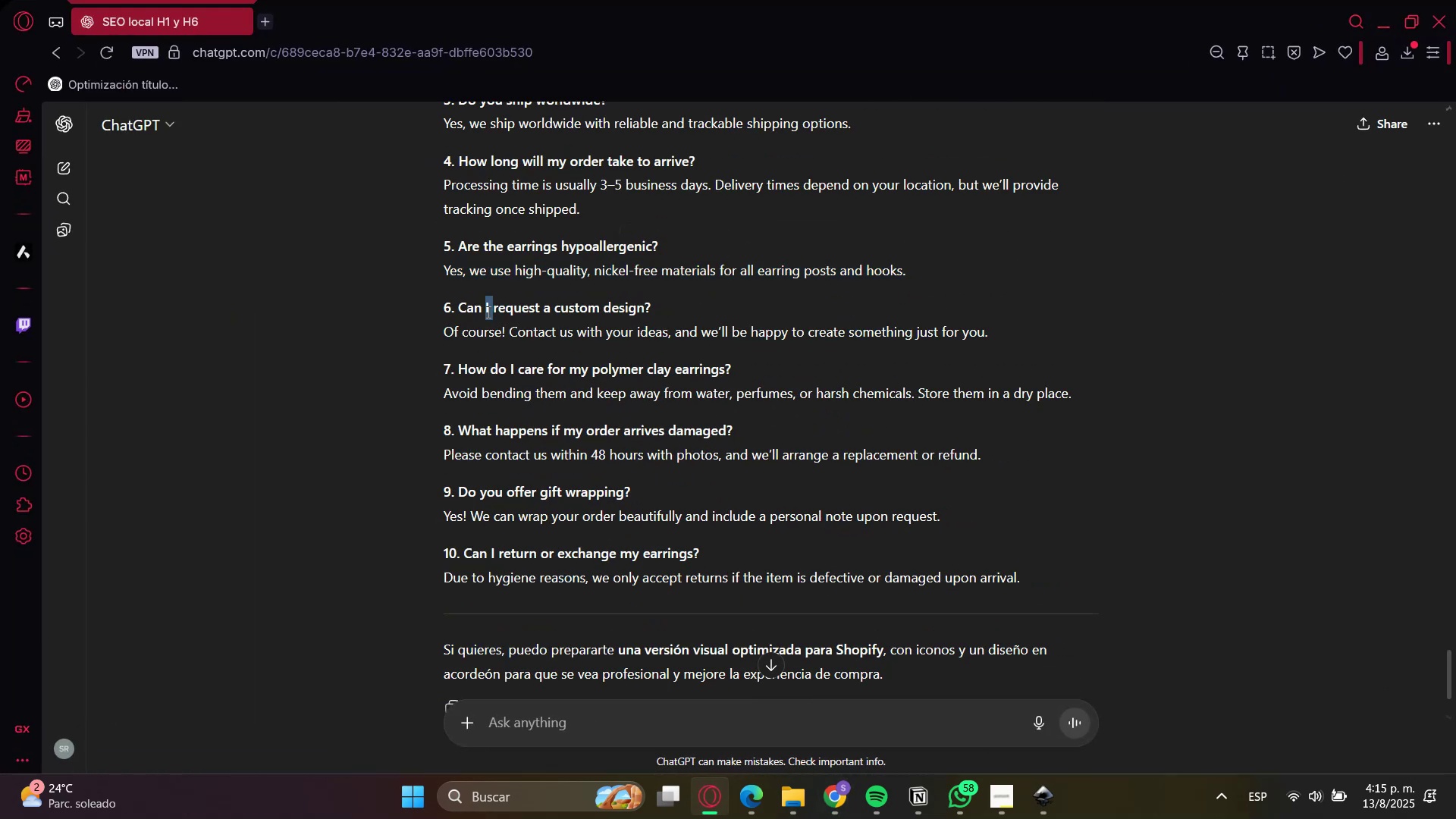 
triple_click([487, 312])
 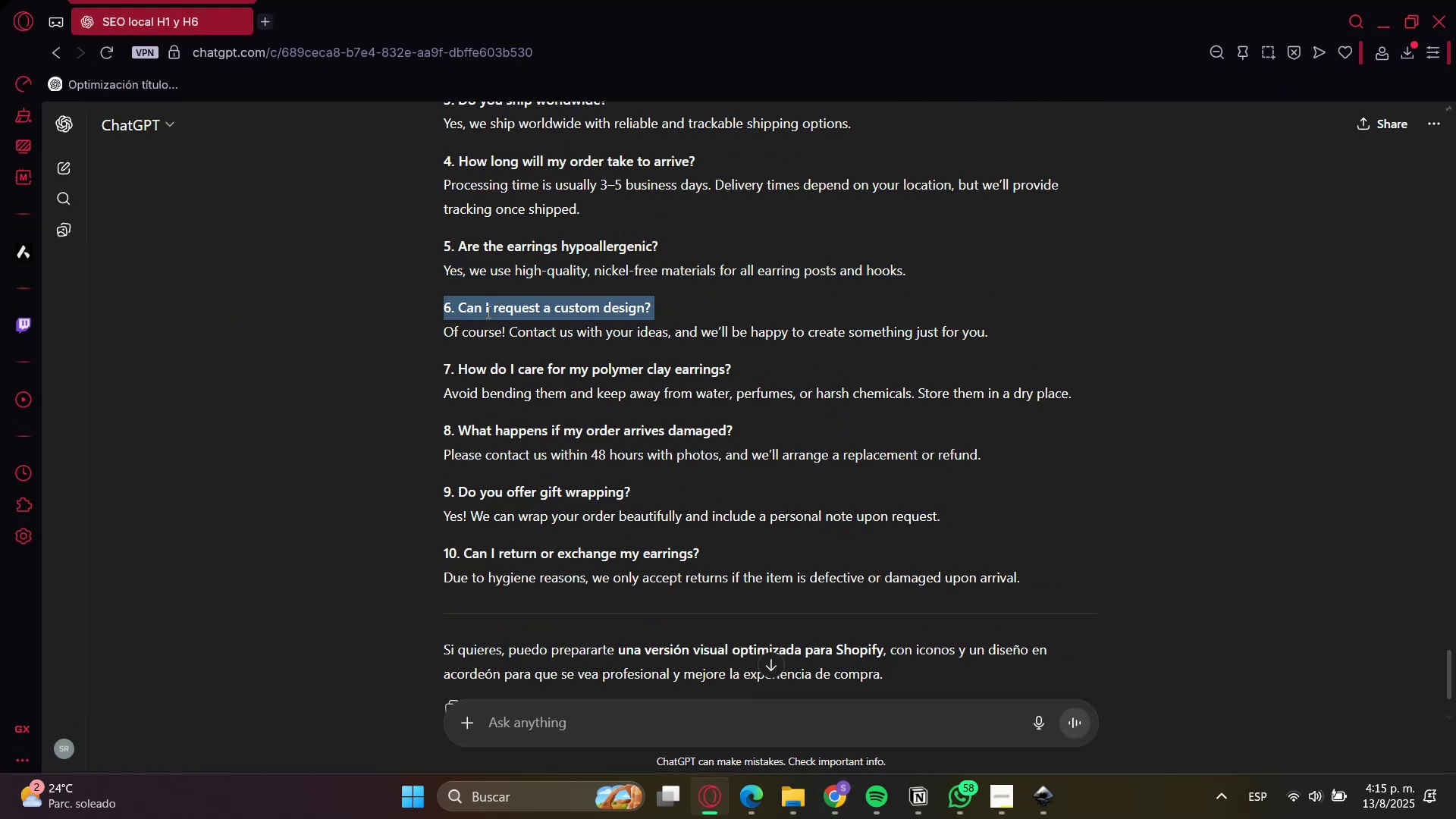 
key(Control+C)
 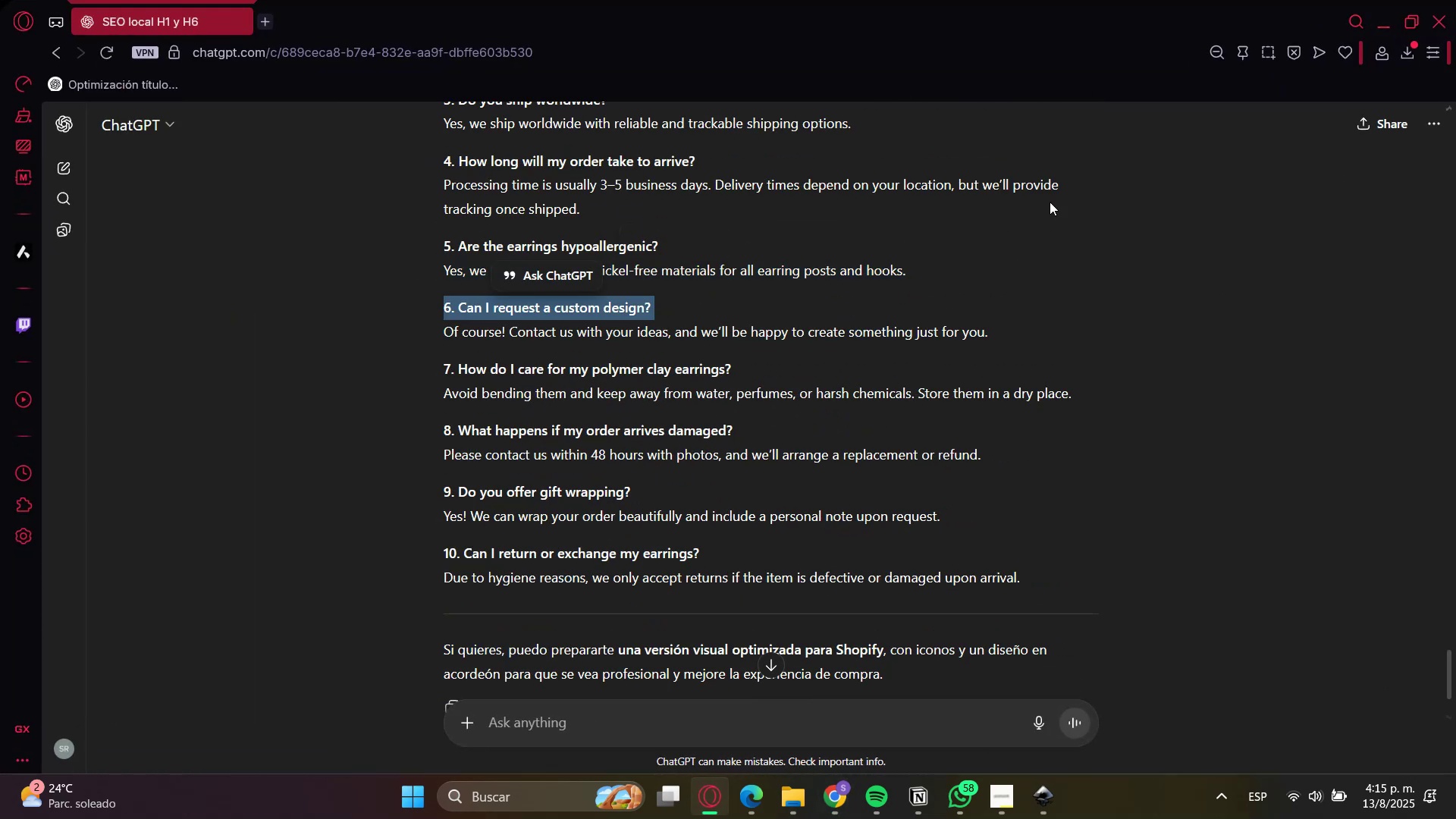 
key(Control+C)
 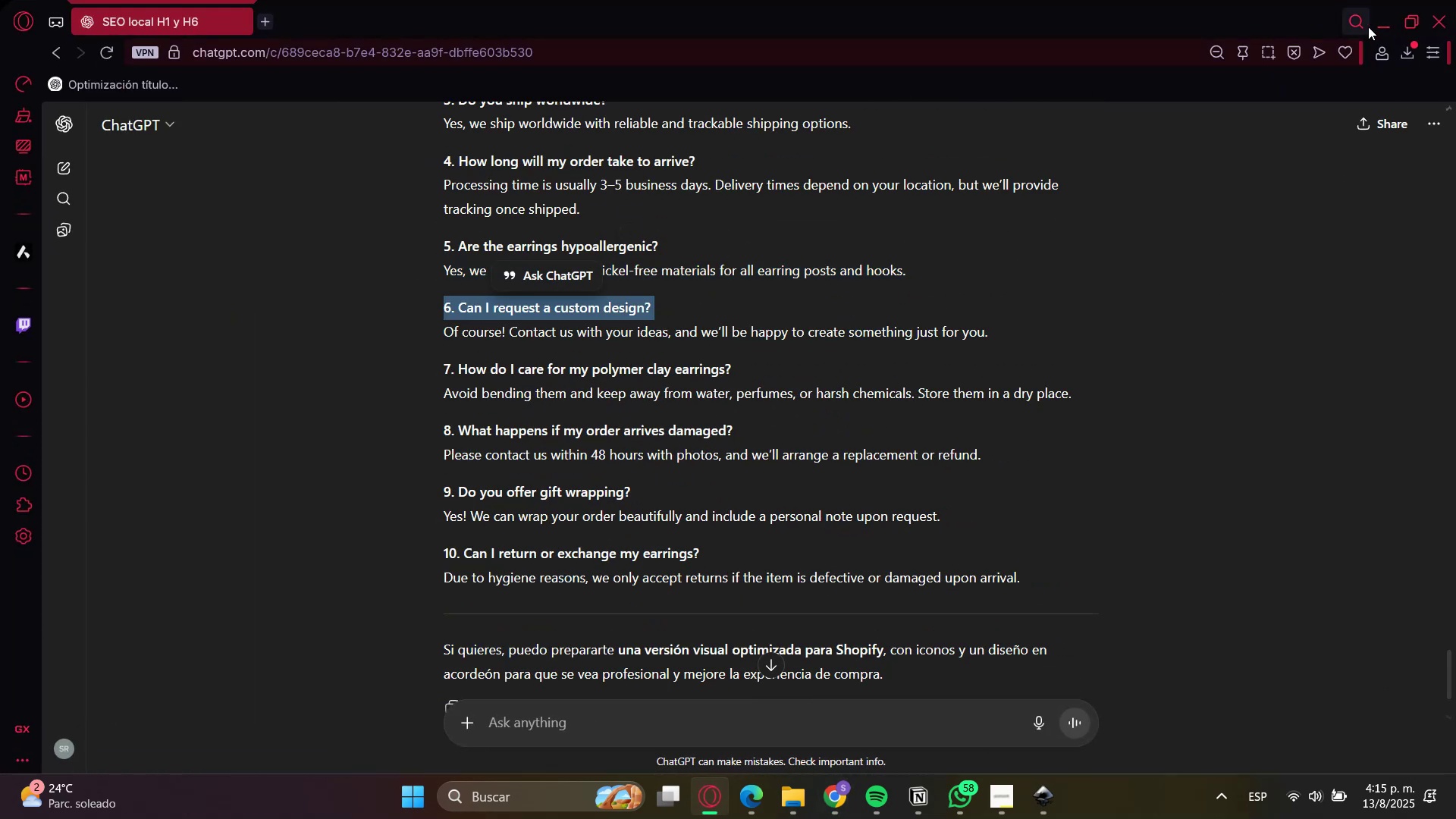 
left_click([1379, 20])
 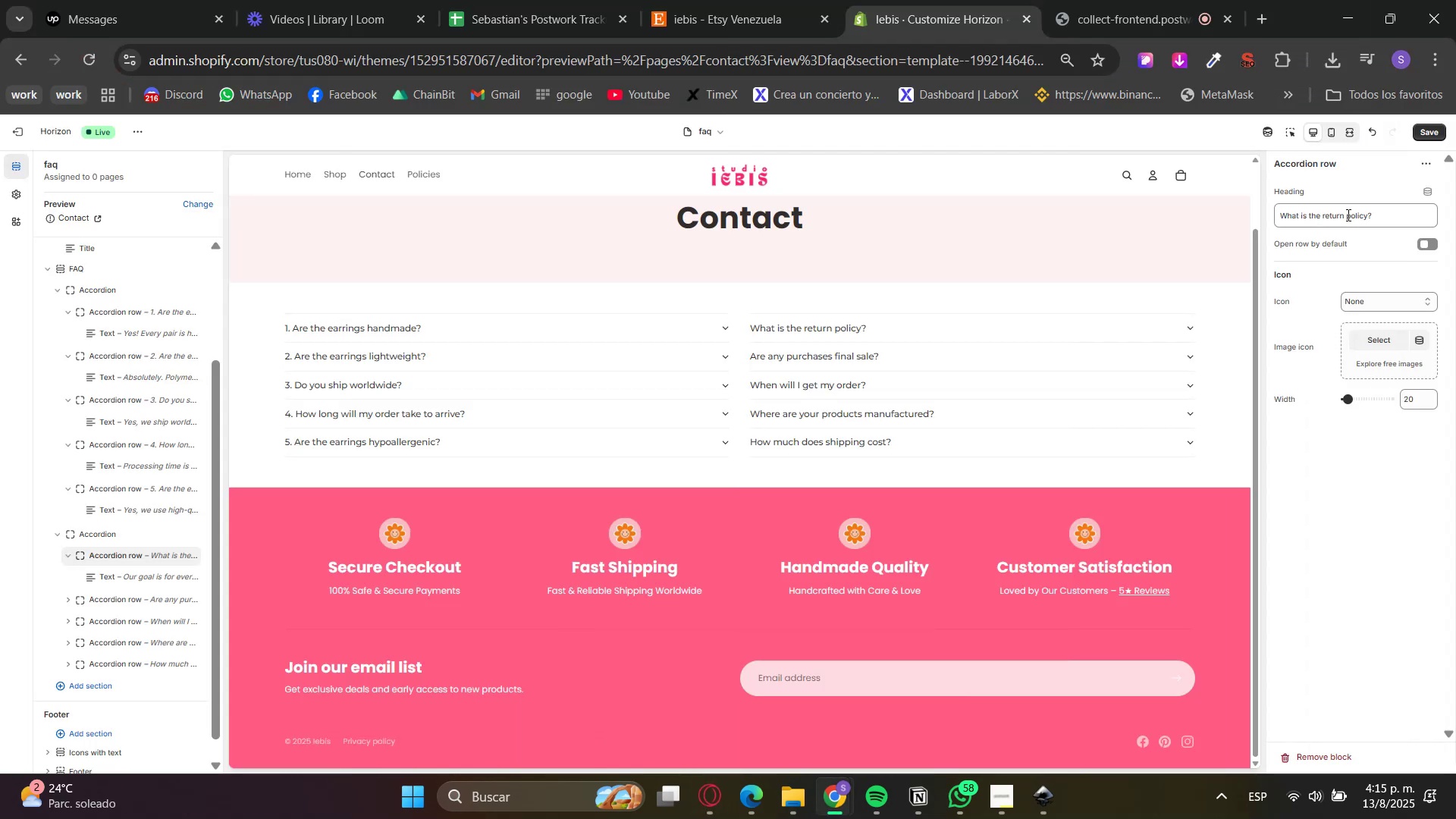 
key(Control+ControlLeft)
 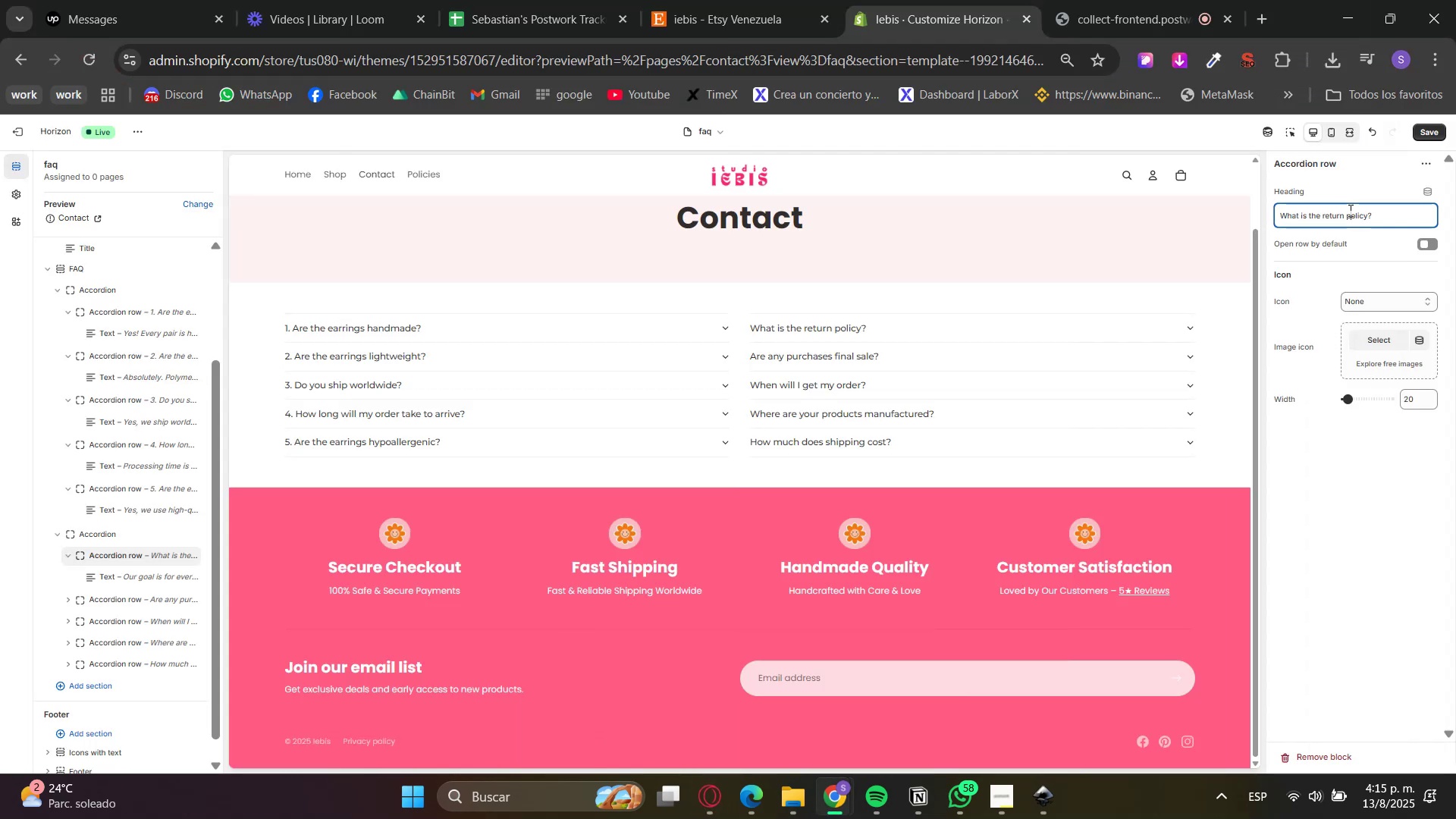 
double_click([1349, 210])
 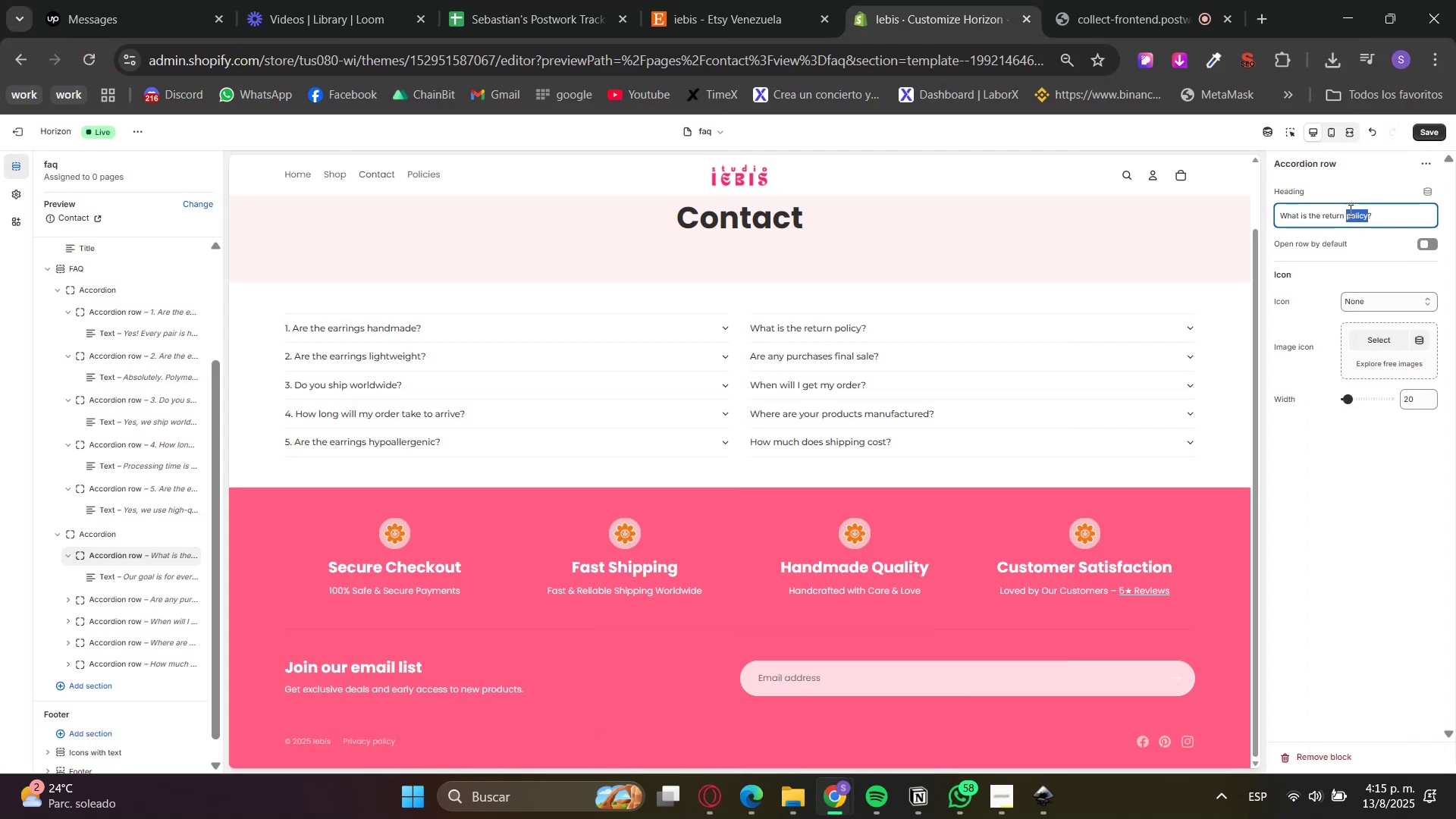 
triple_click([1349, 210])
 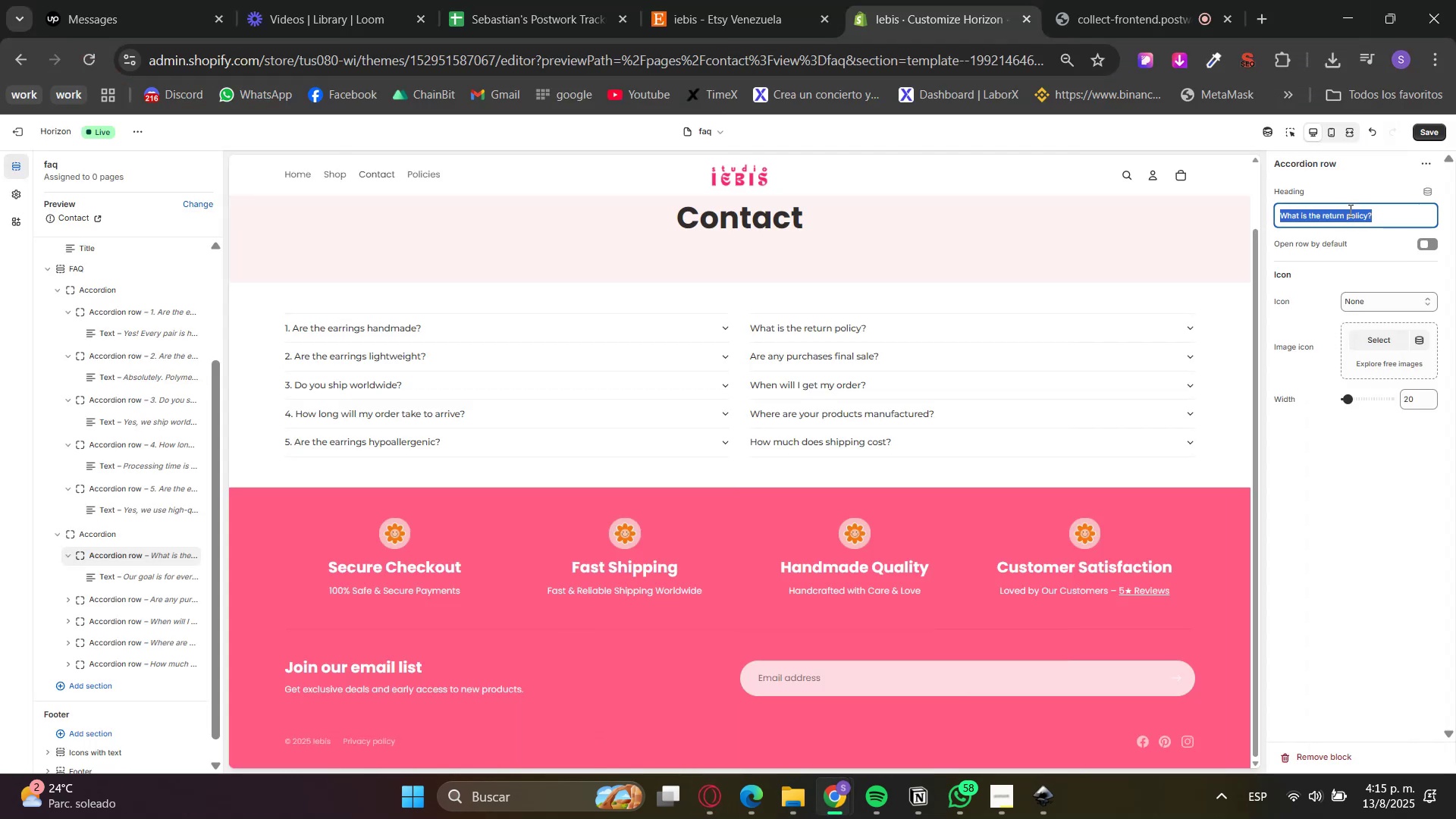 
key(Control+V)
 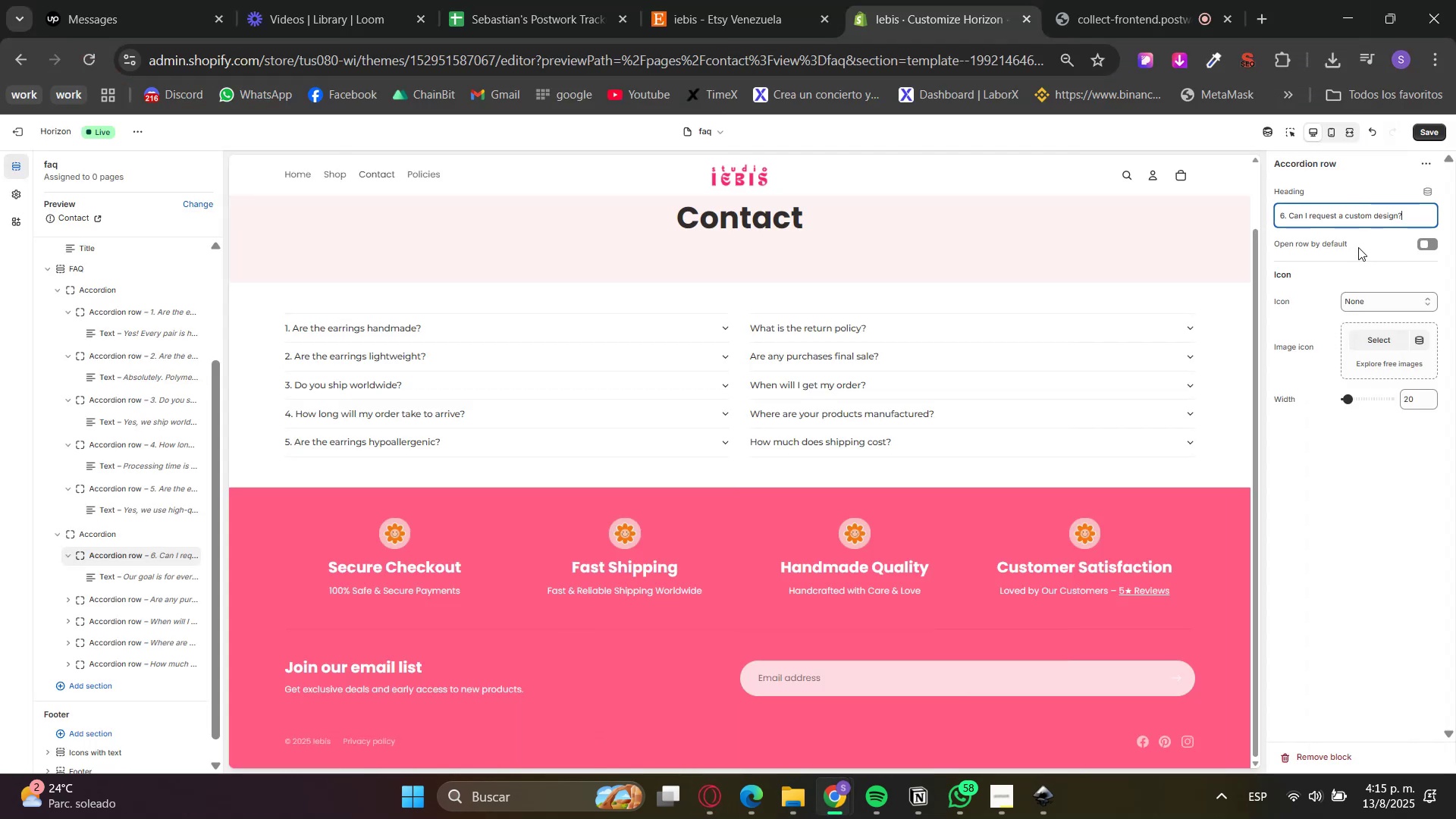 
triple_click([1359, 248])
 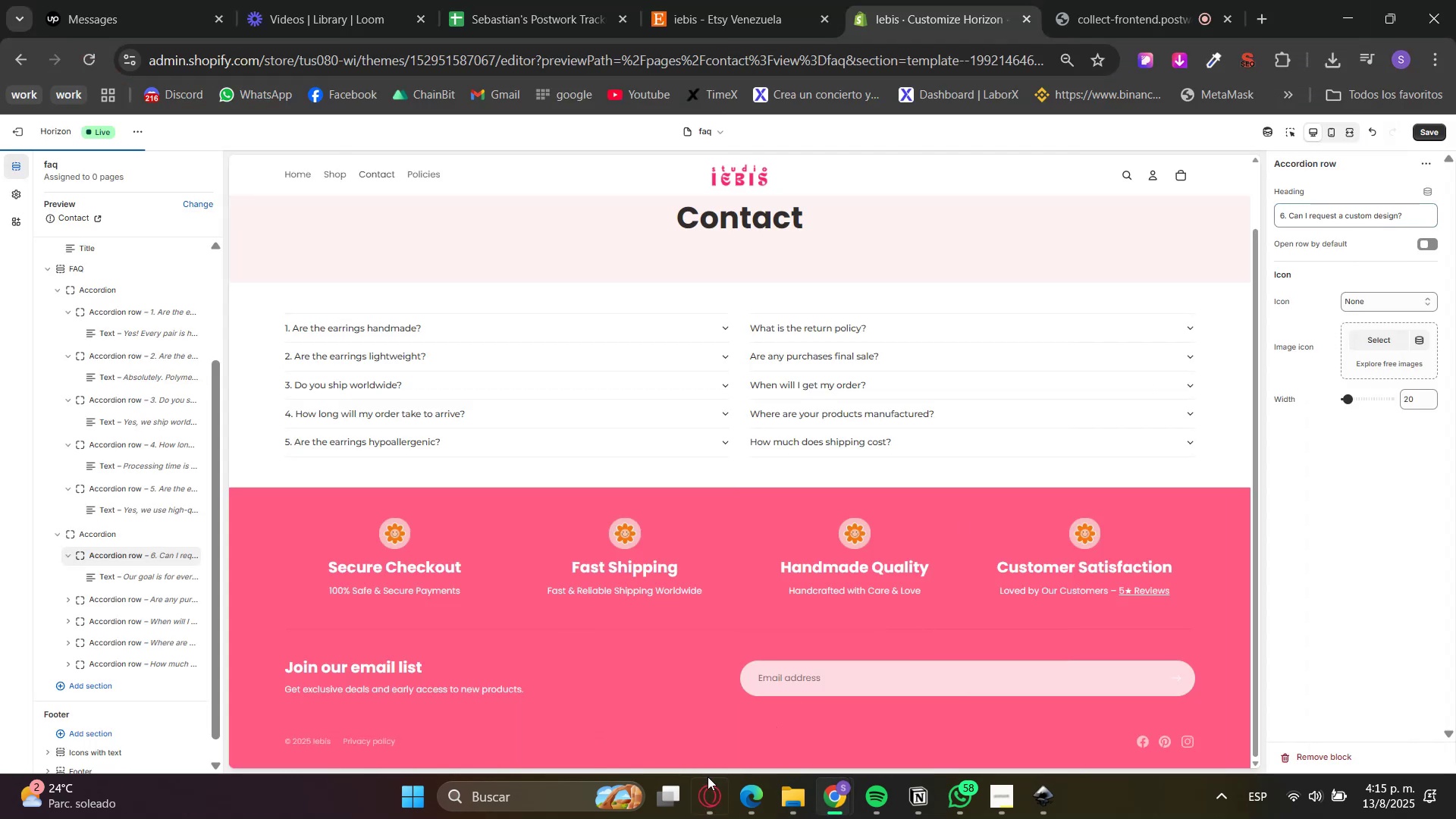 
left_click([704, 798])
 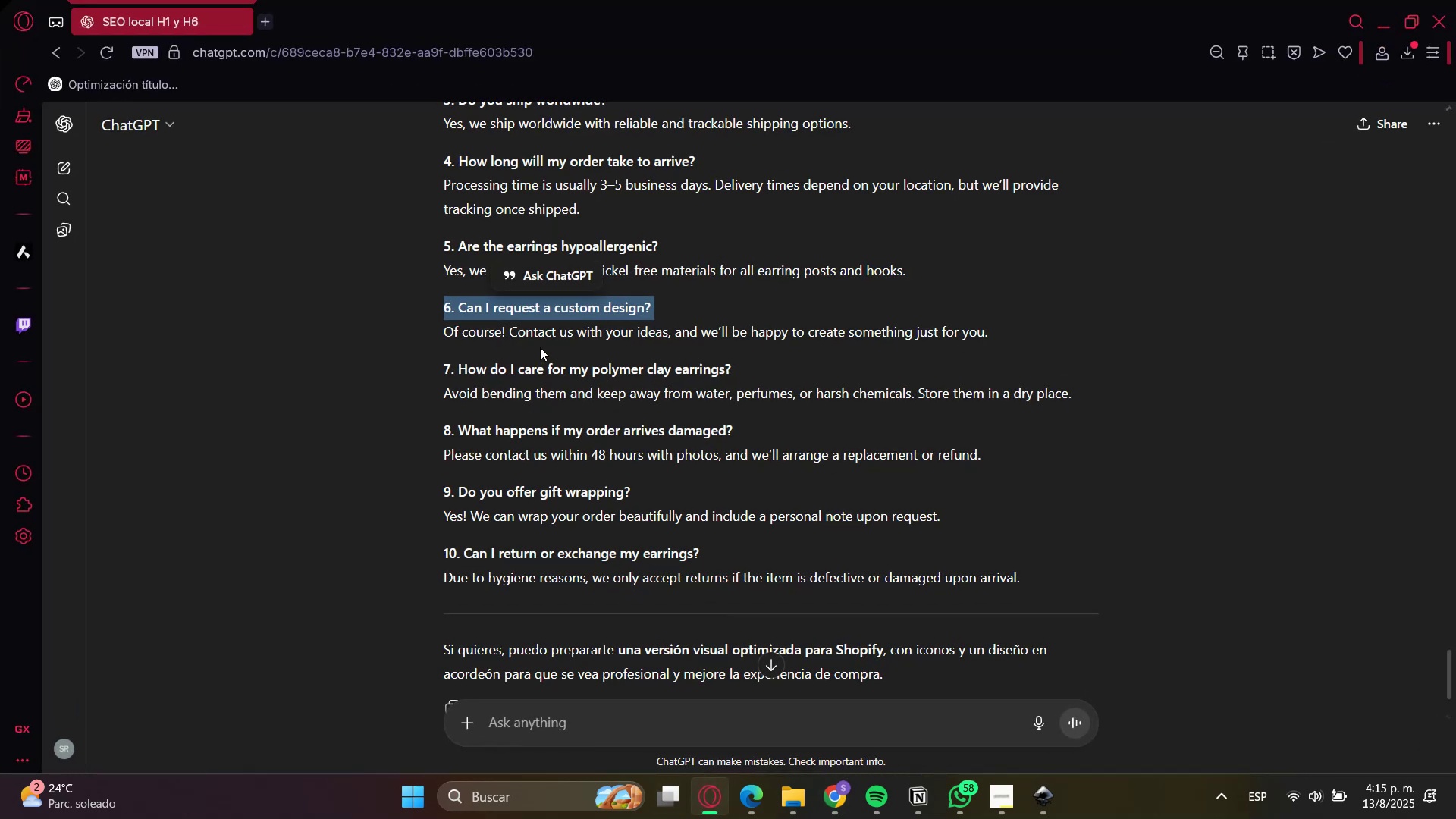 
double_click([540, 338])
 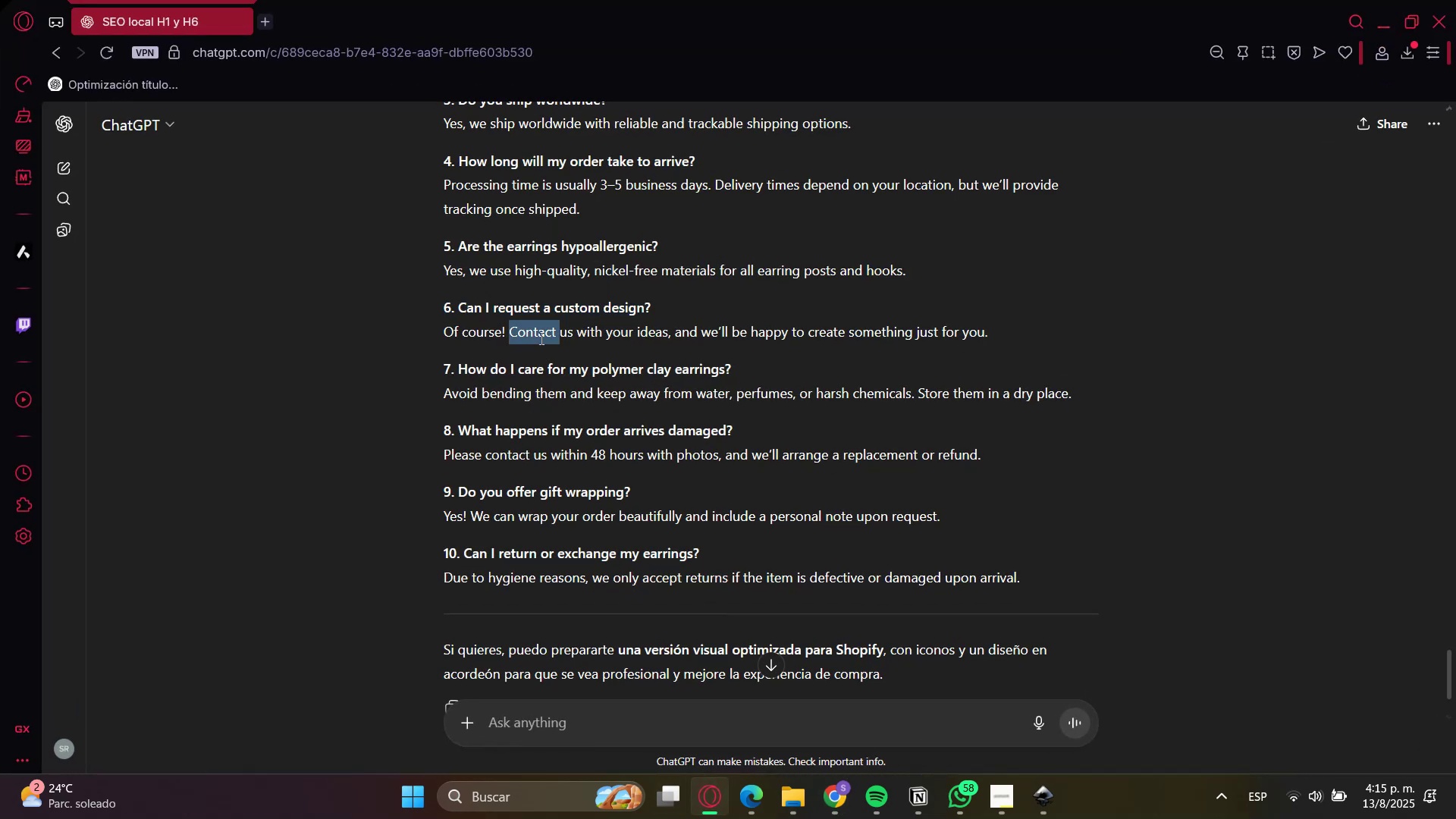 
triple_click([540, 338])
 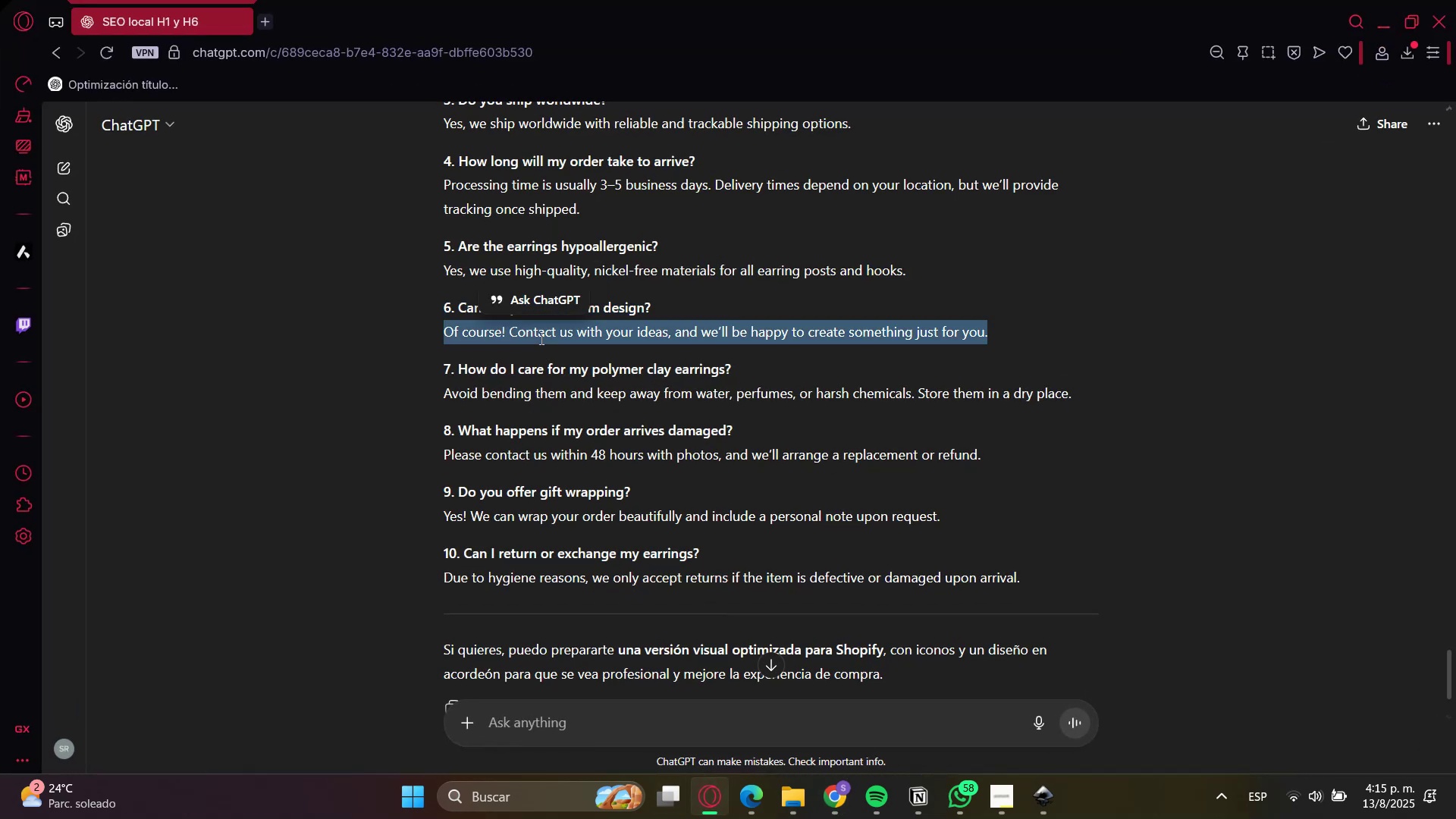 
key(Control+C)
 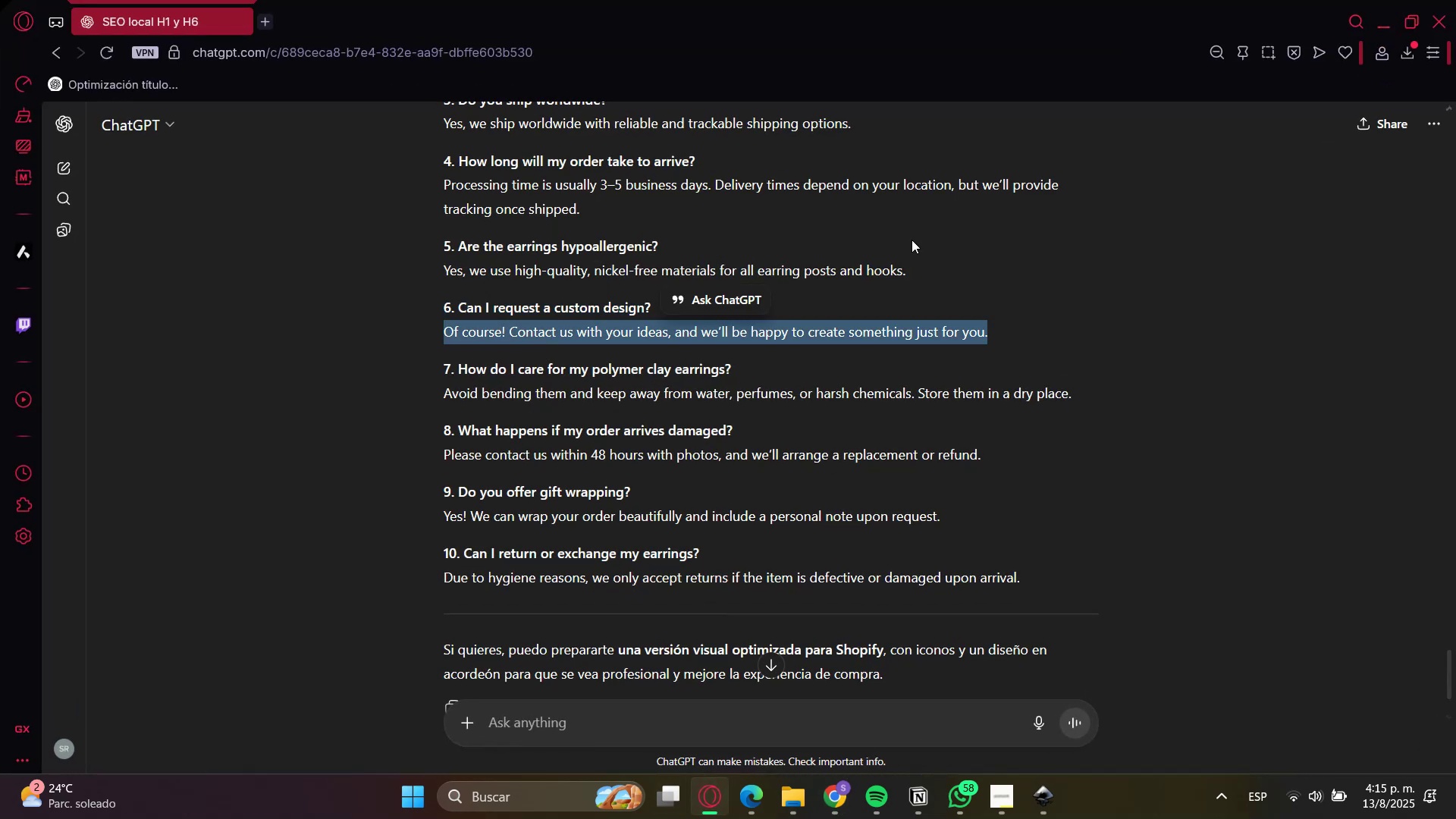 
key(Control+C)
 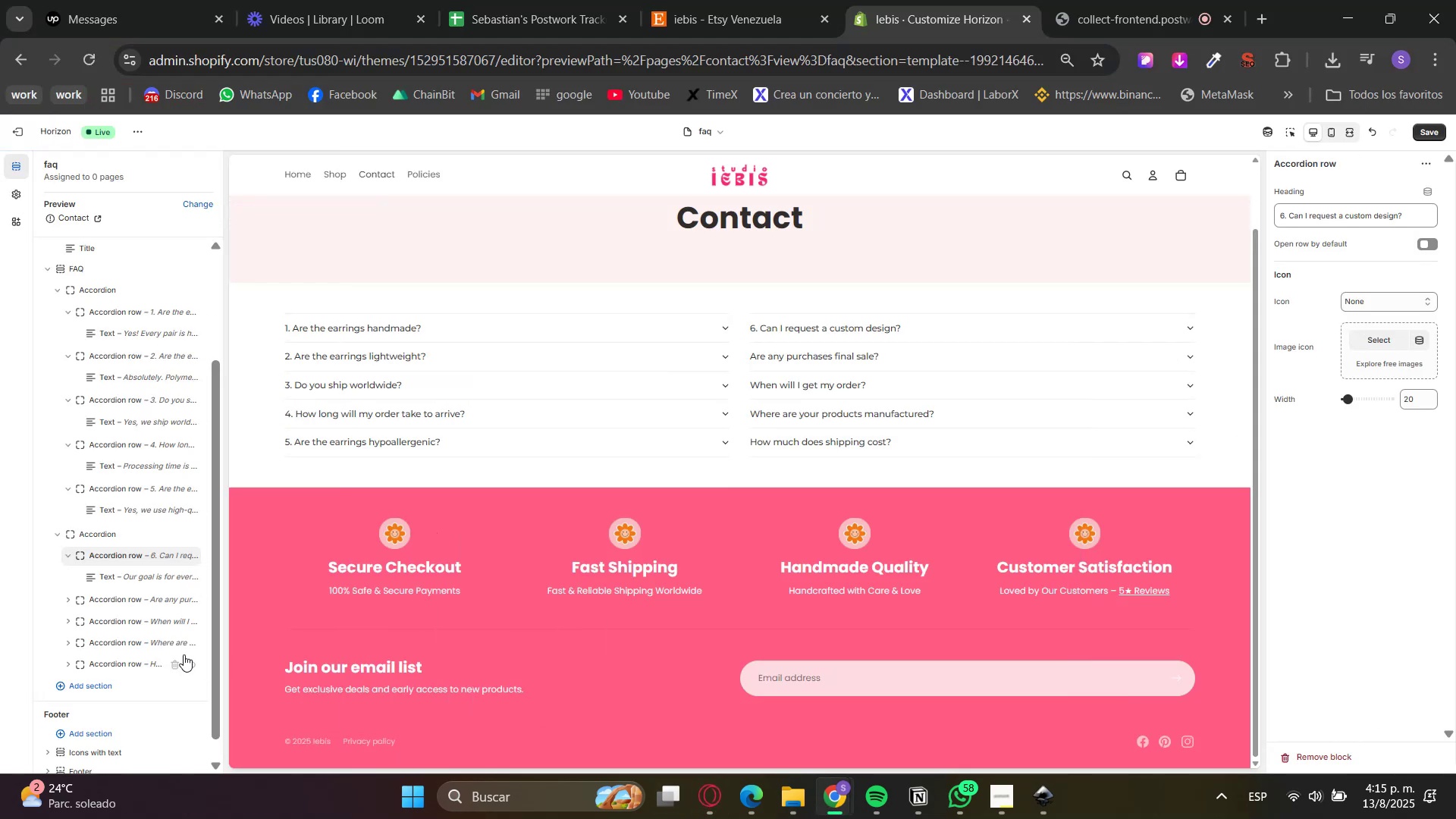 
left_click([125, 571])
 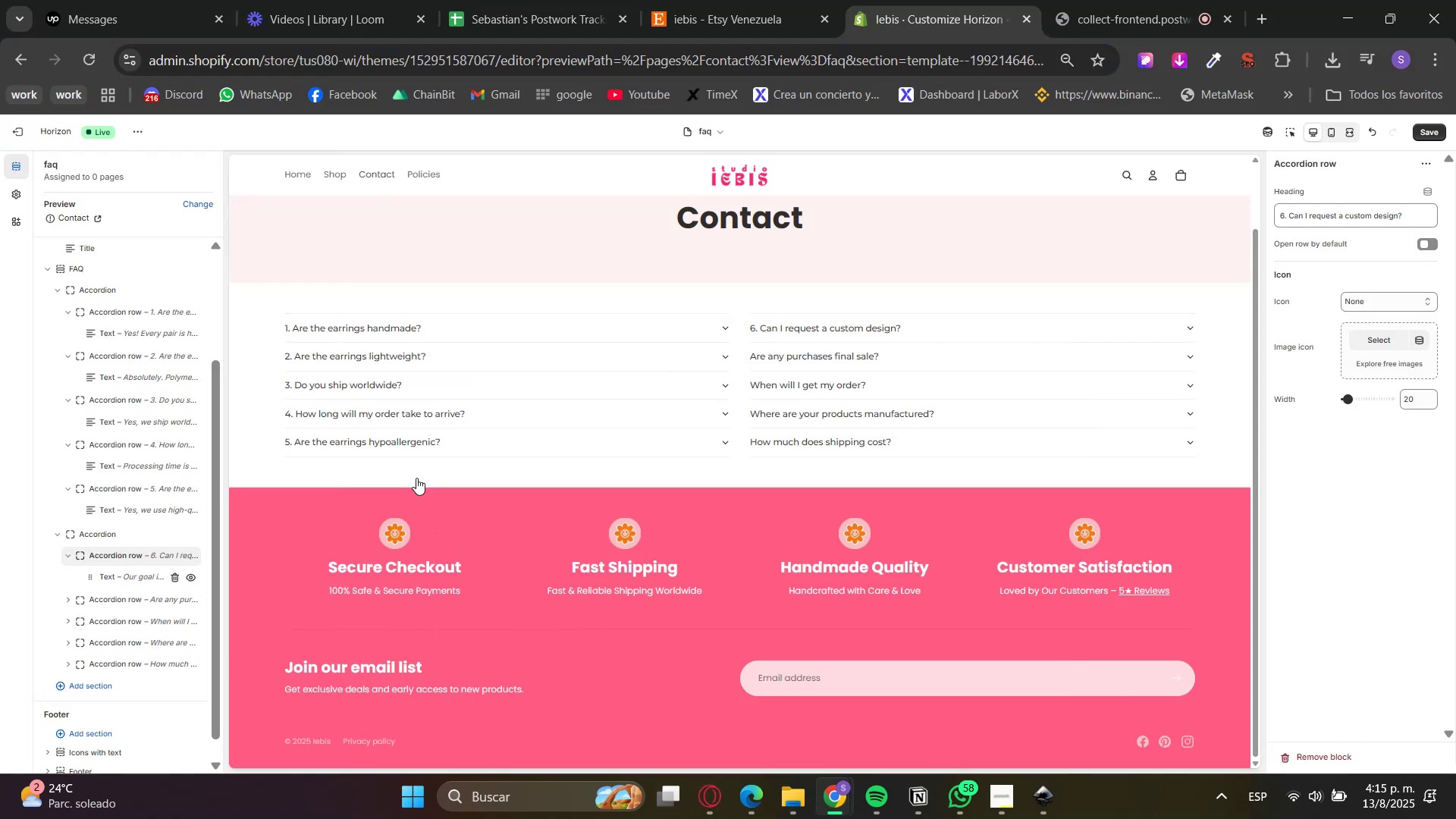 
key(Control+ControlLeft)
 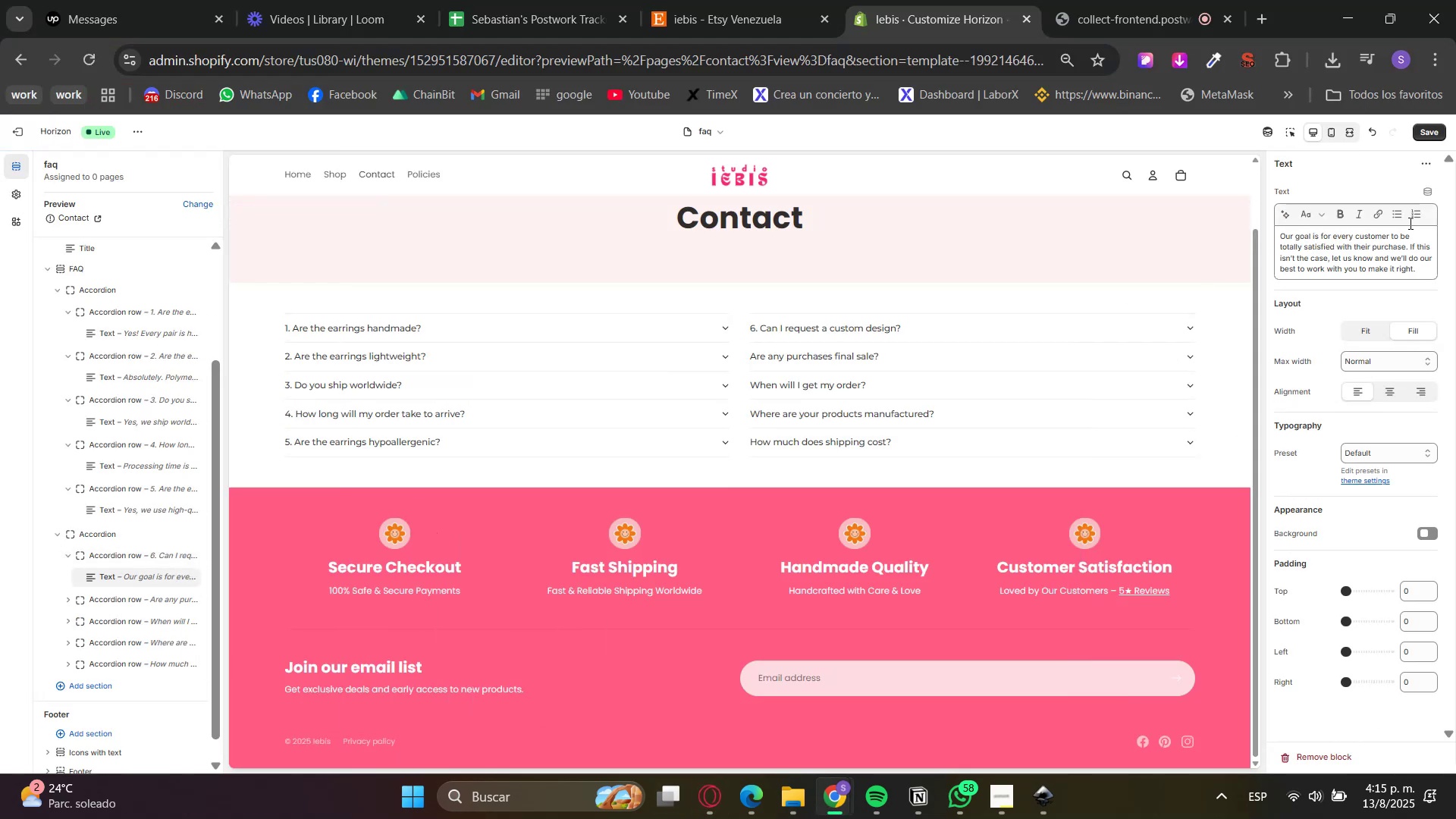 
key(Control+ControlLeft)
 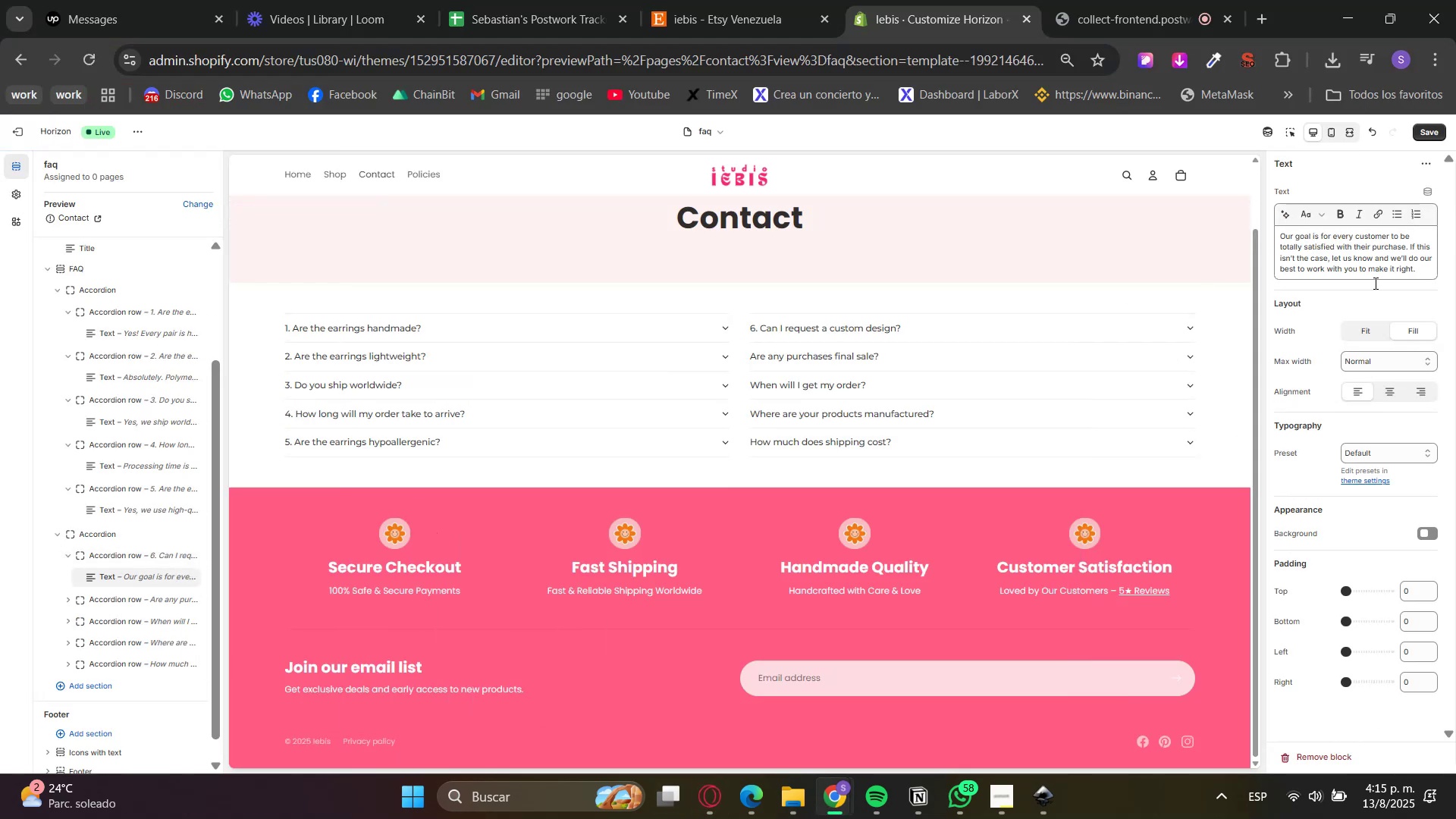 
double_click([1374, 283])
 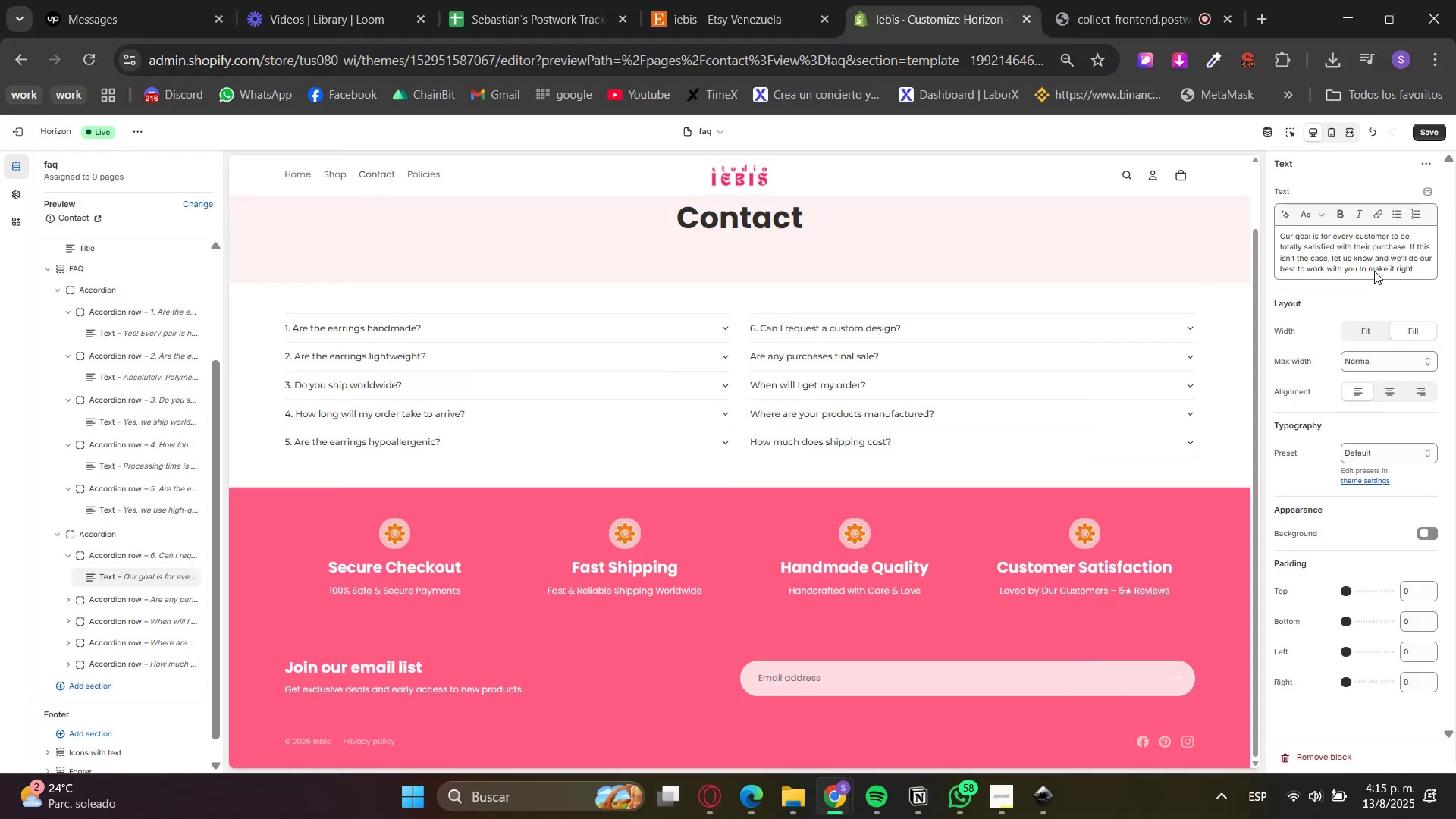 
triple_click([1373, 267])
 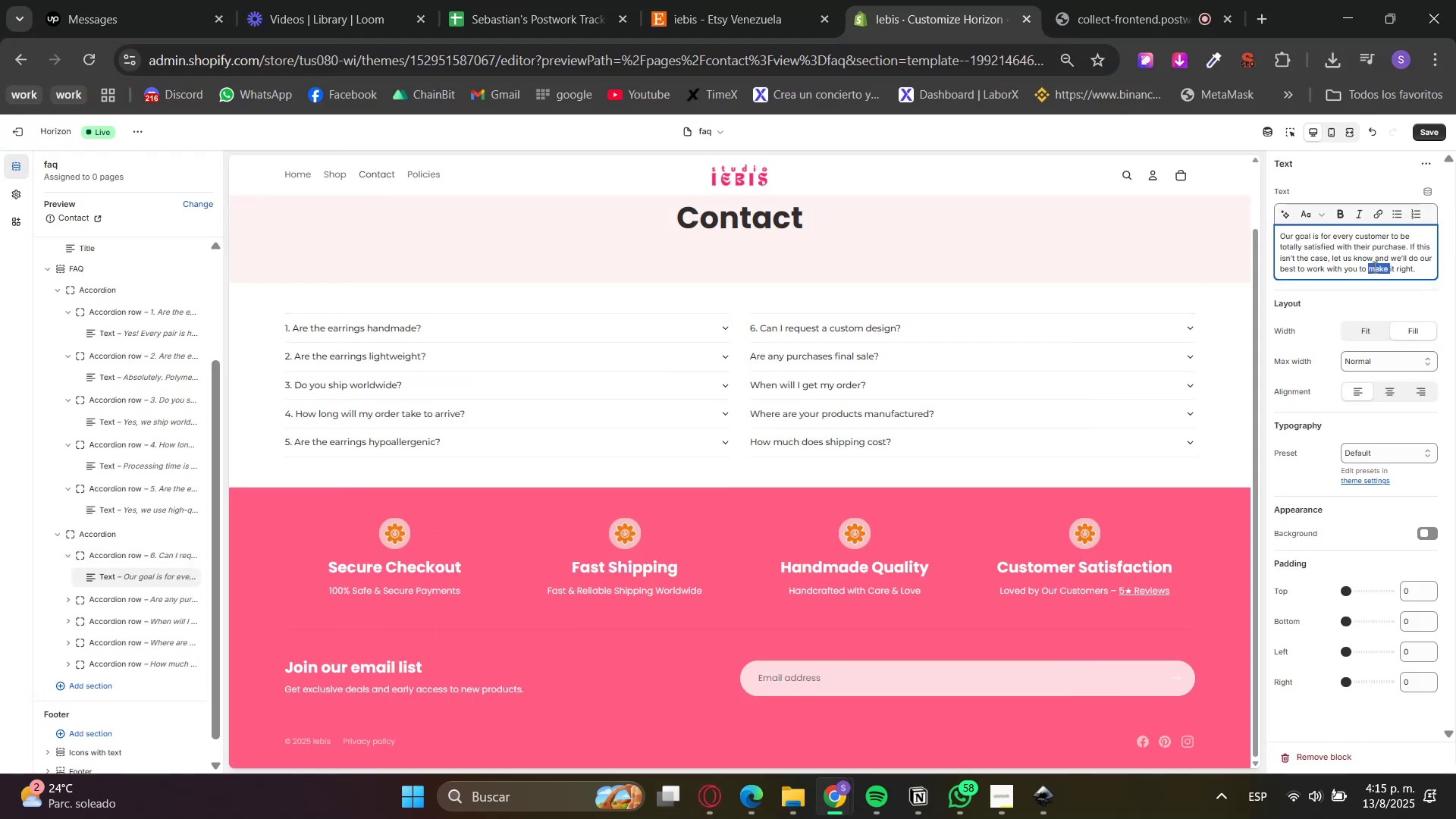 
triple_click([1373, 267])
 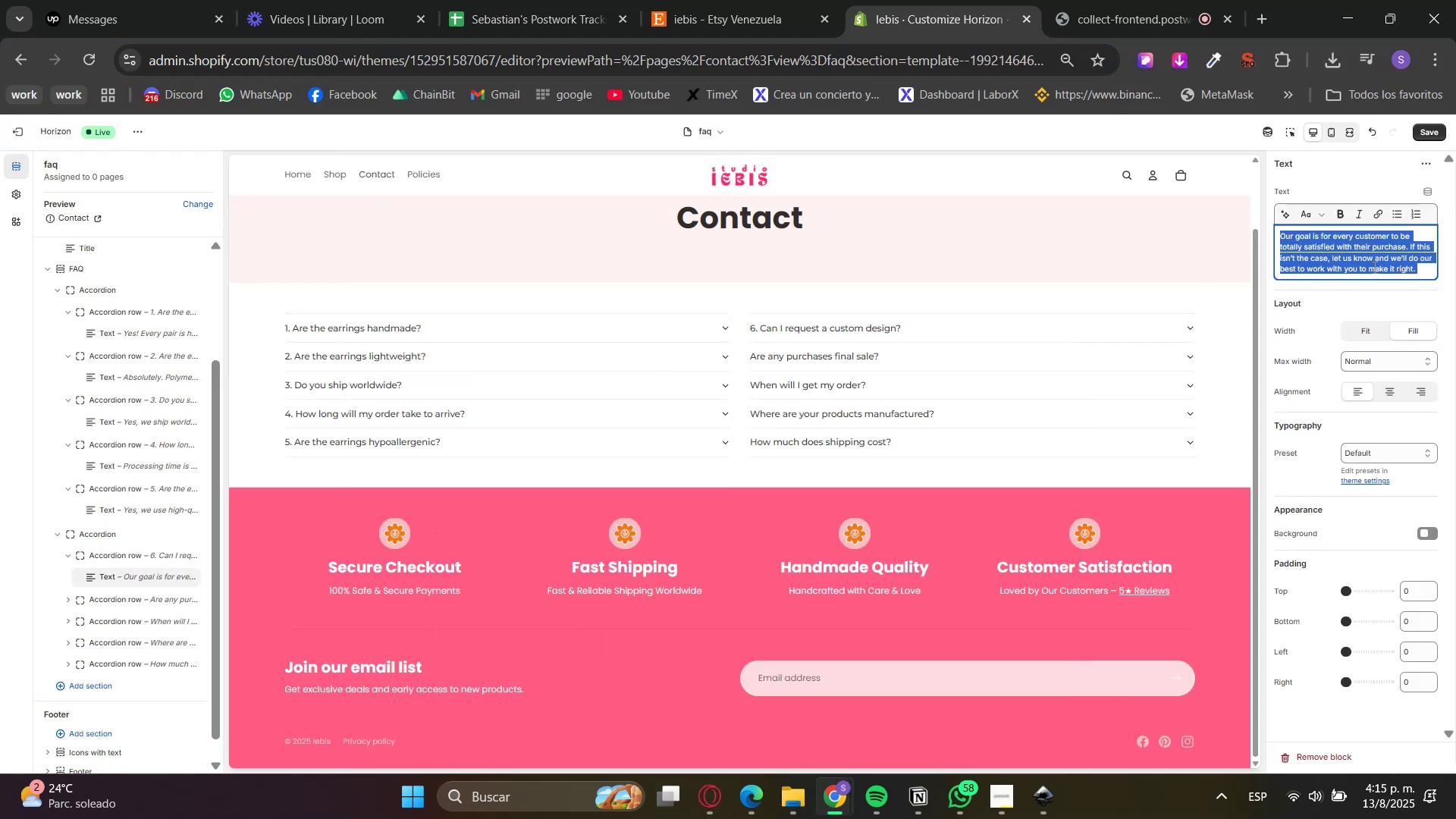 
key(Control+V)
 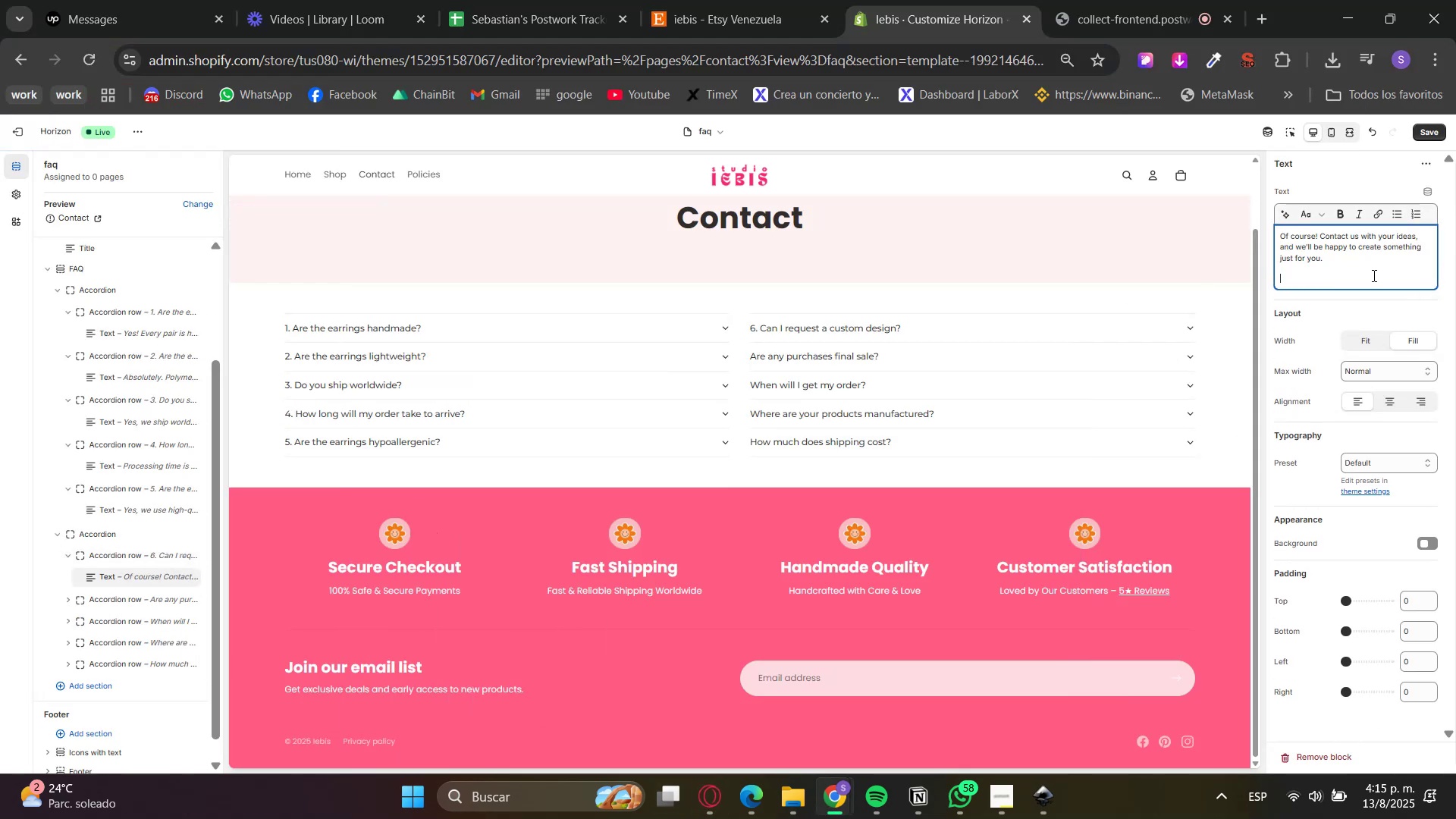 
key(Backspace)
 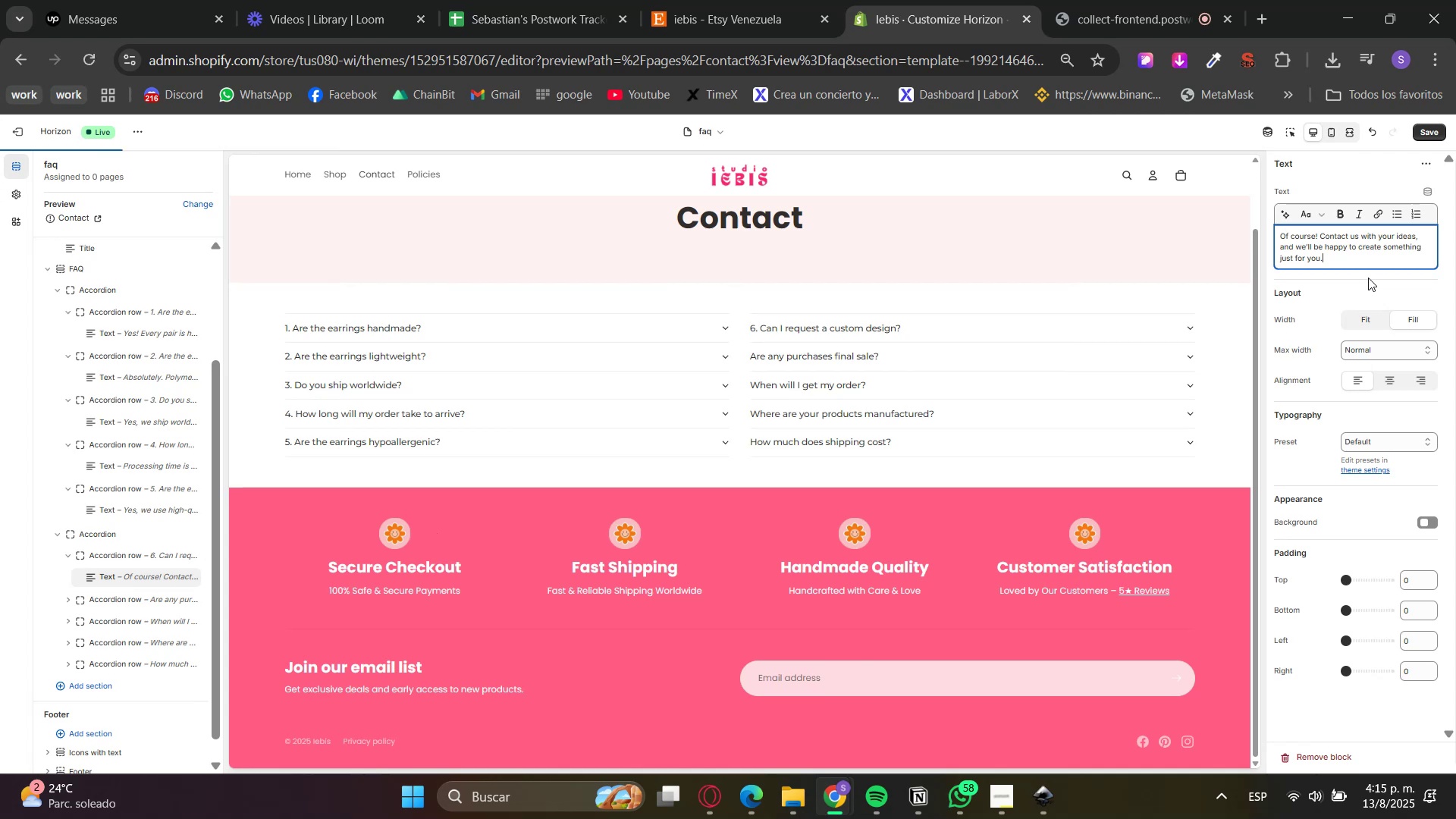 
left_click([1356, 294])
 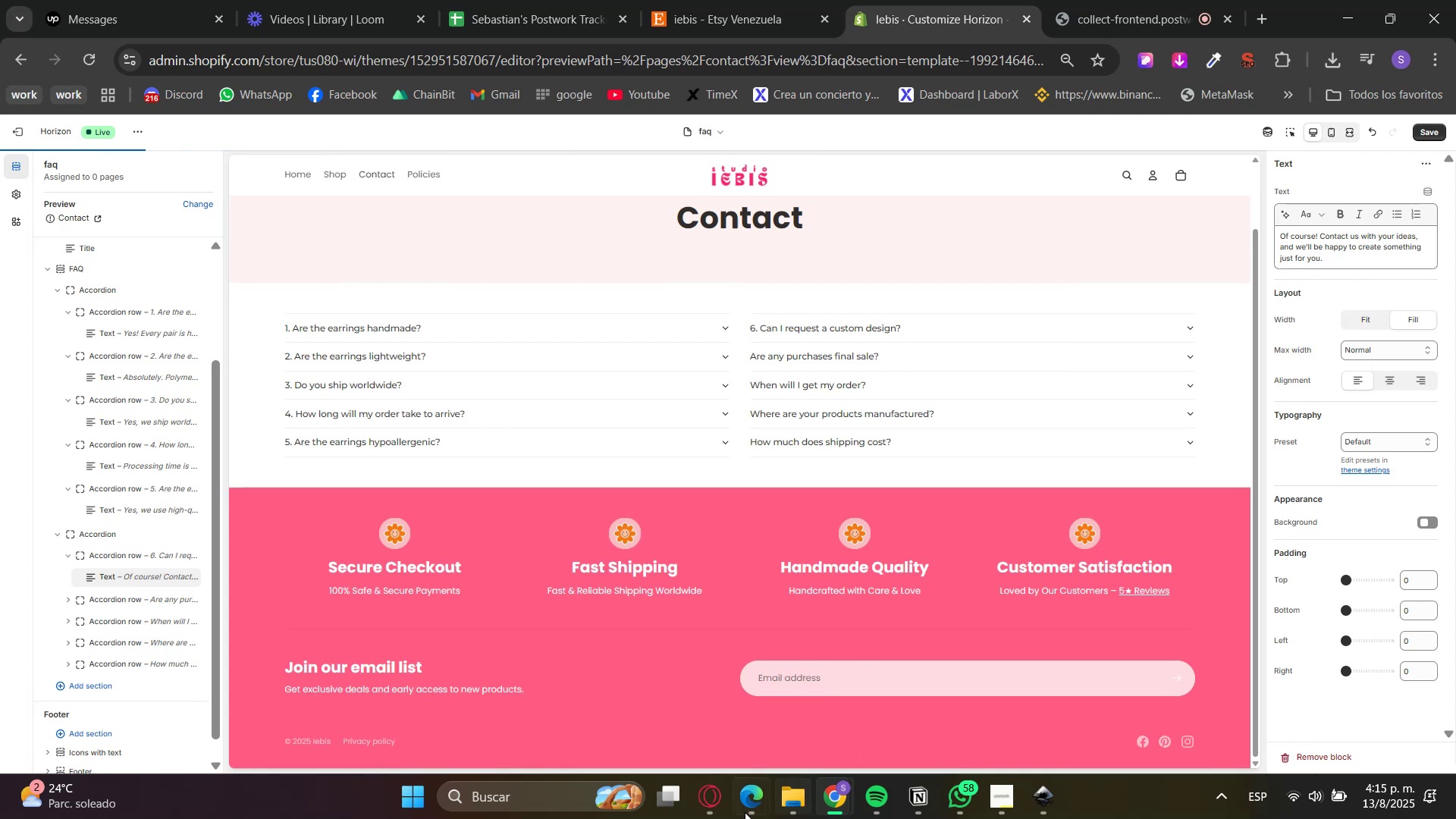 
left_click([723, 811])
 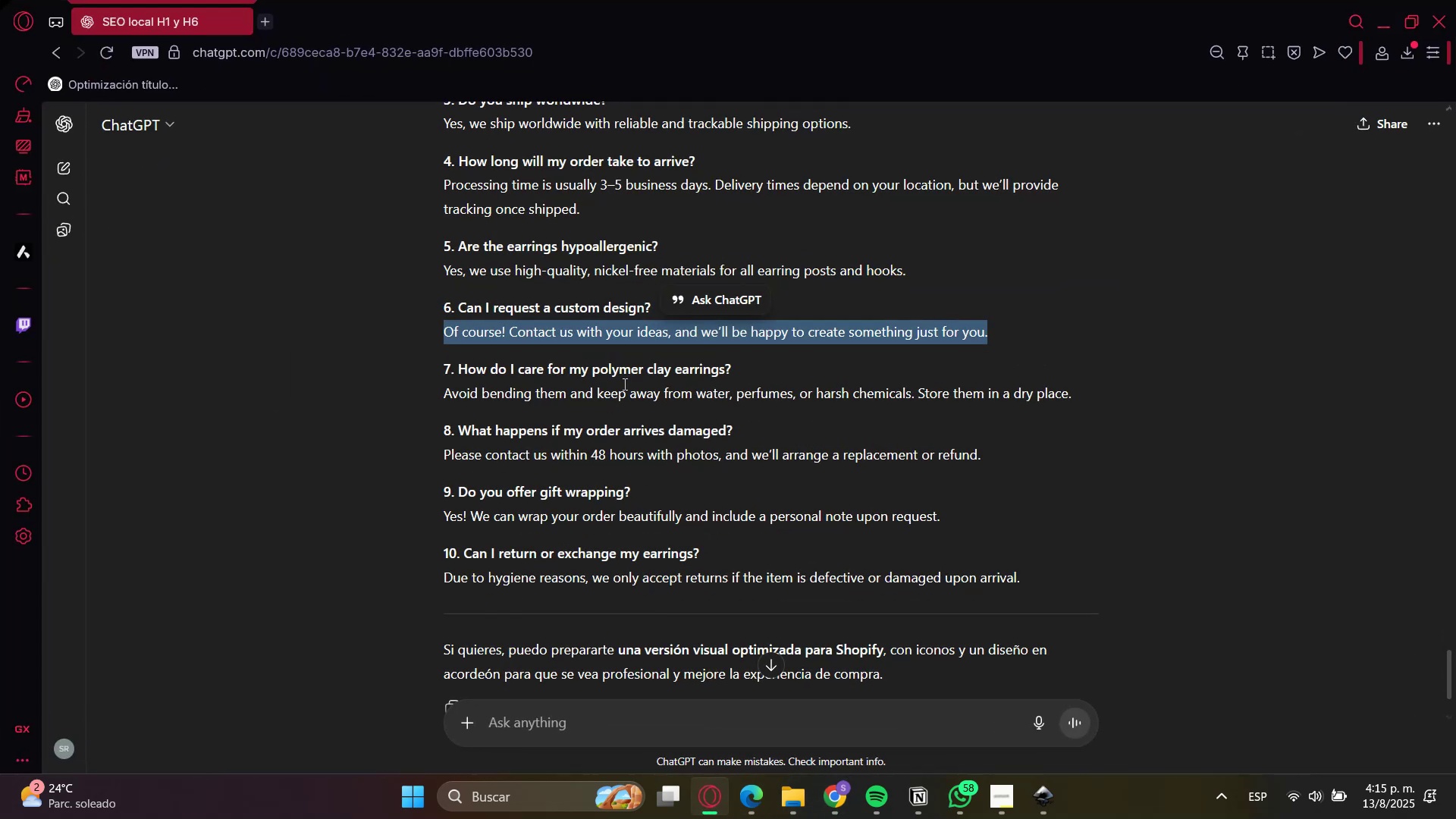 
double_click([618, 375])
 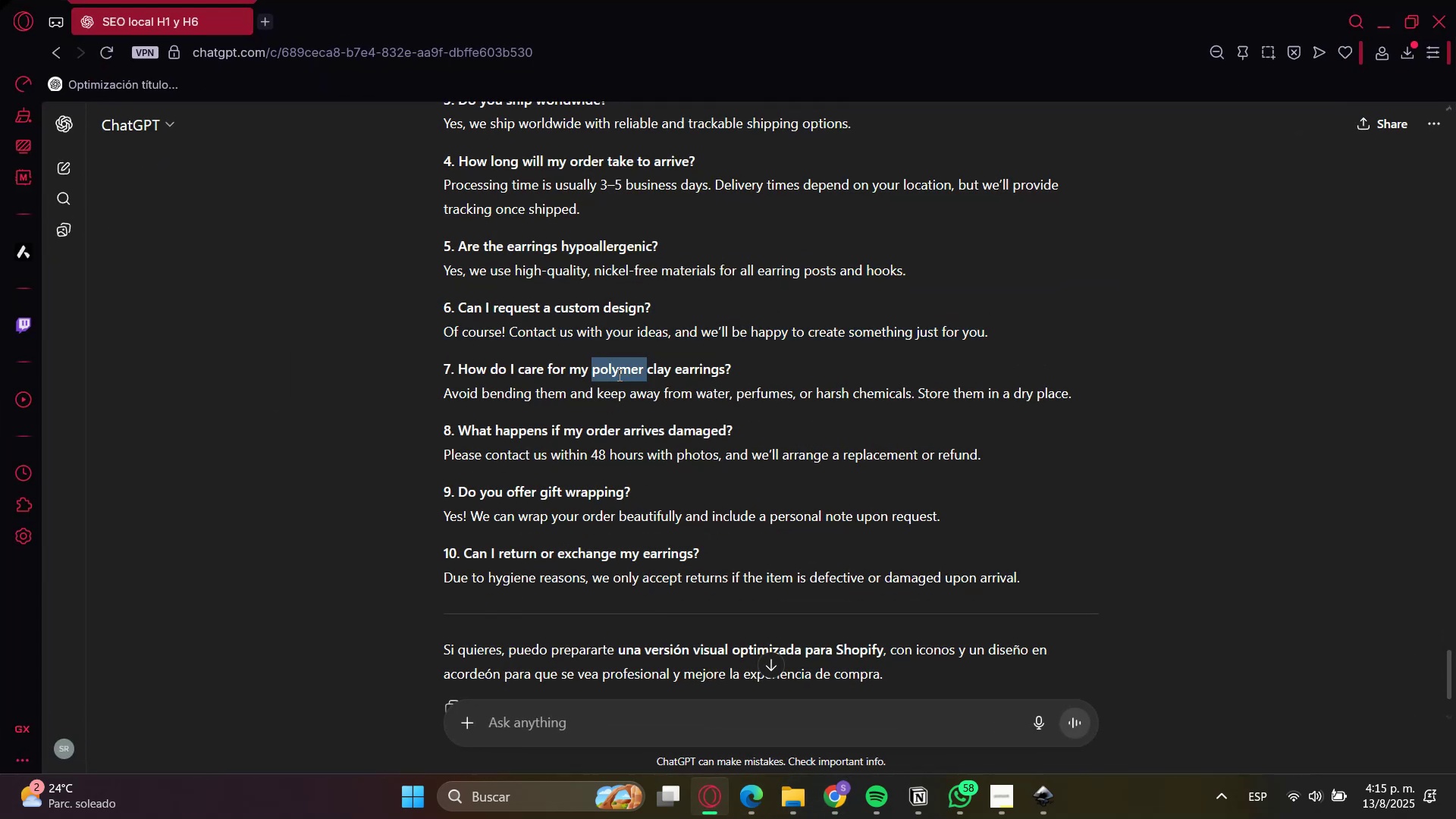 
triple_click([618, 375])
 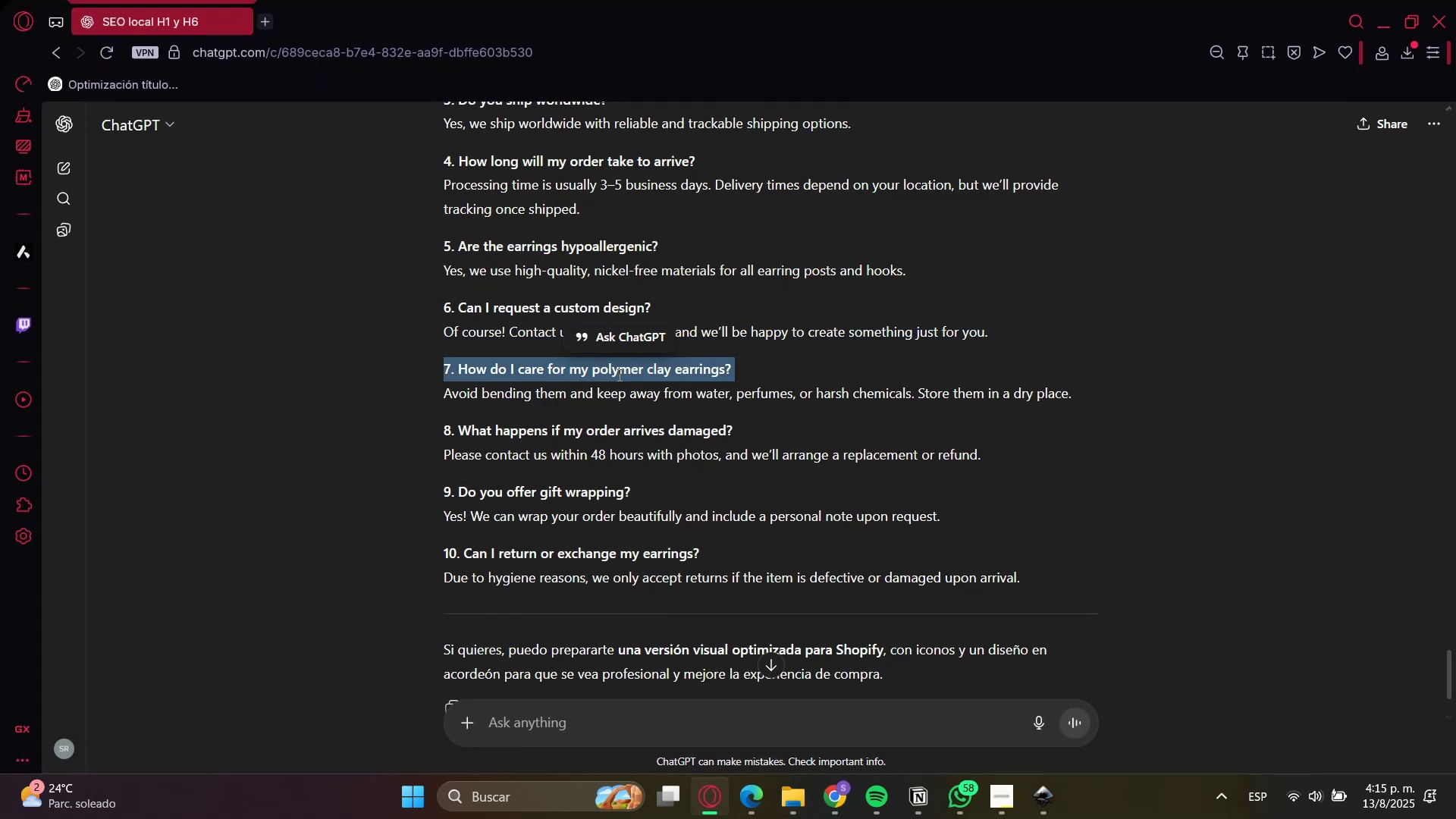 
key(Control+C)
 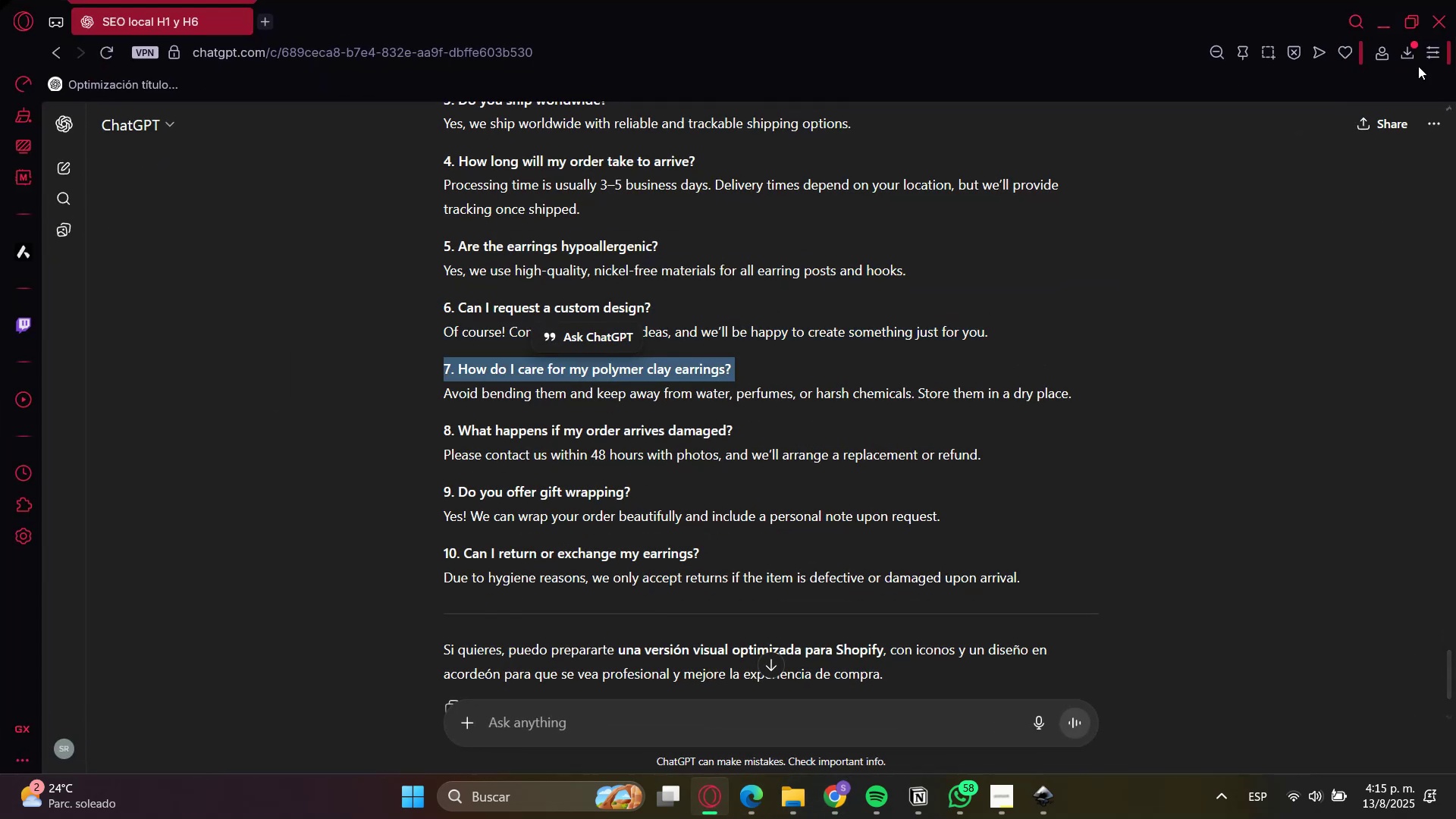 
key(Control+C)
 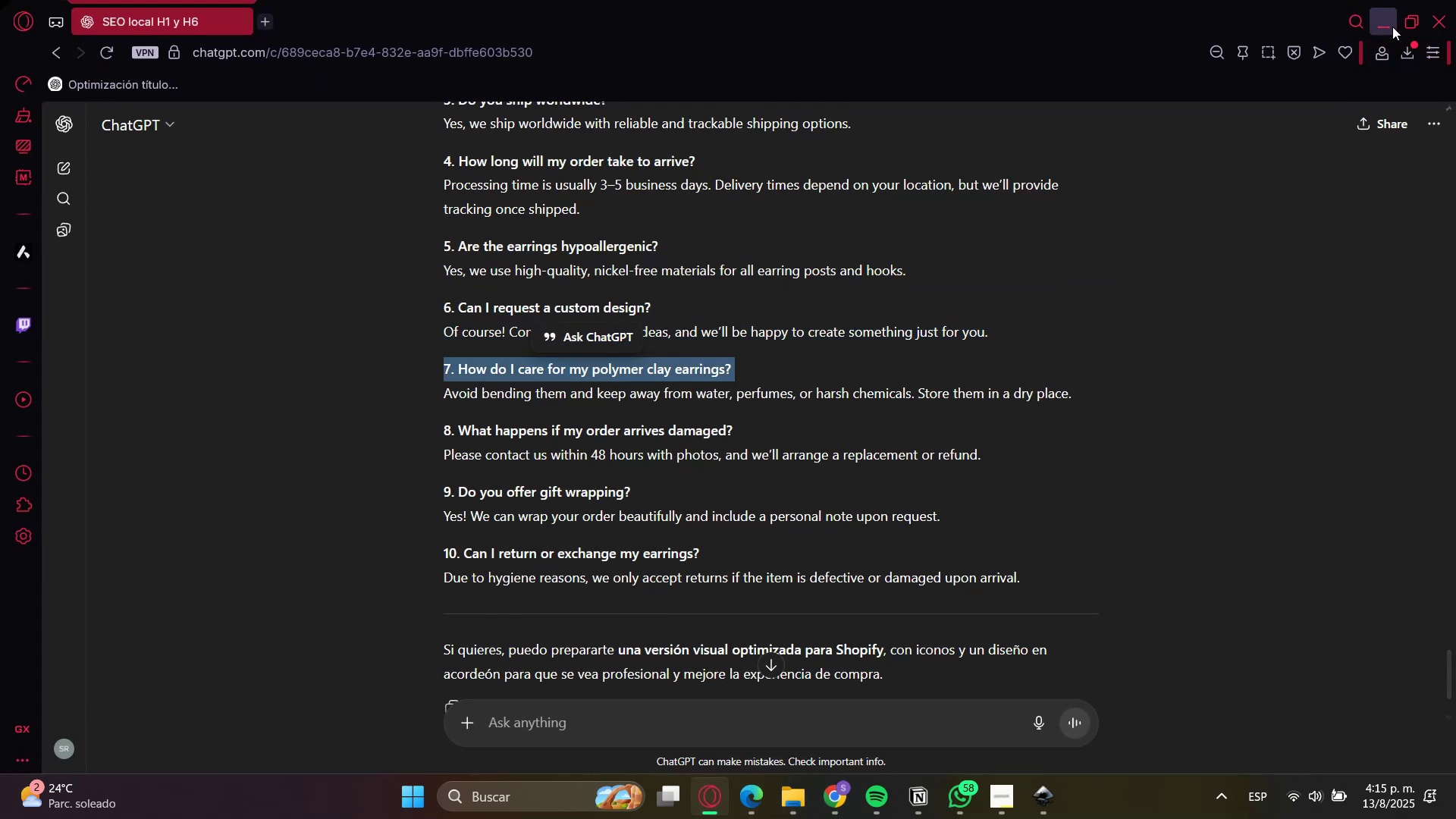 
left_click([1392, 27])
 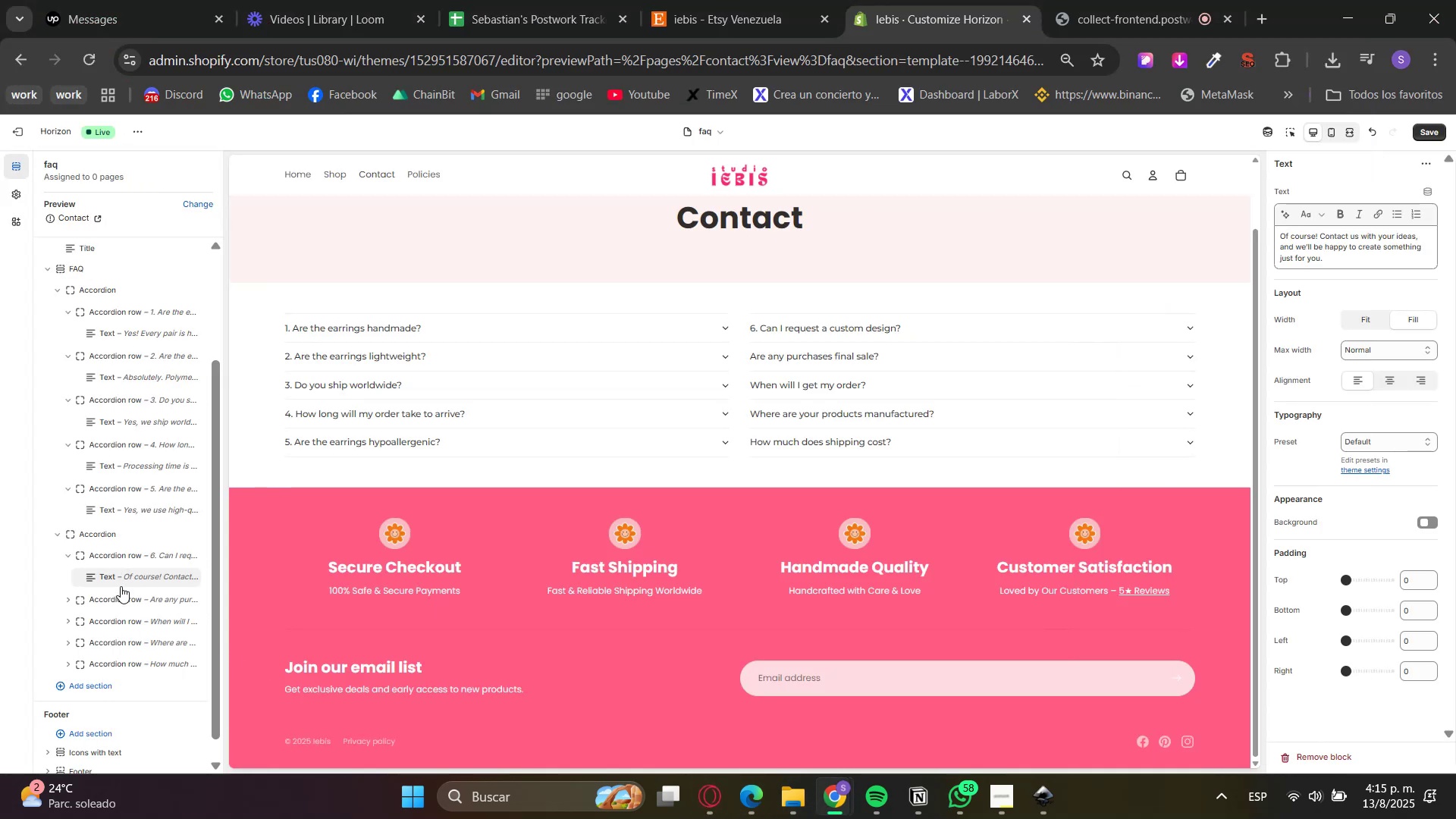 
left_click([120, 598])
 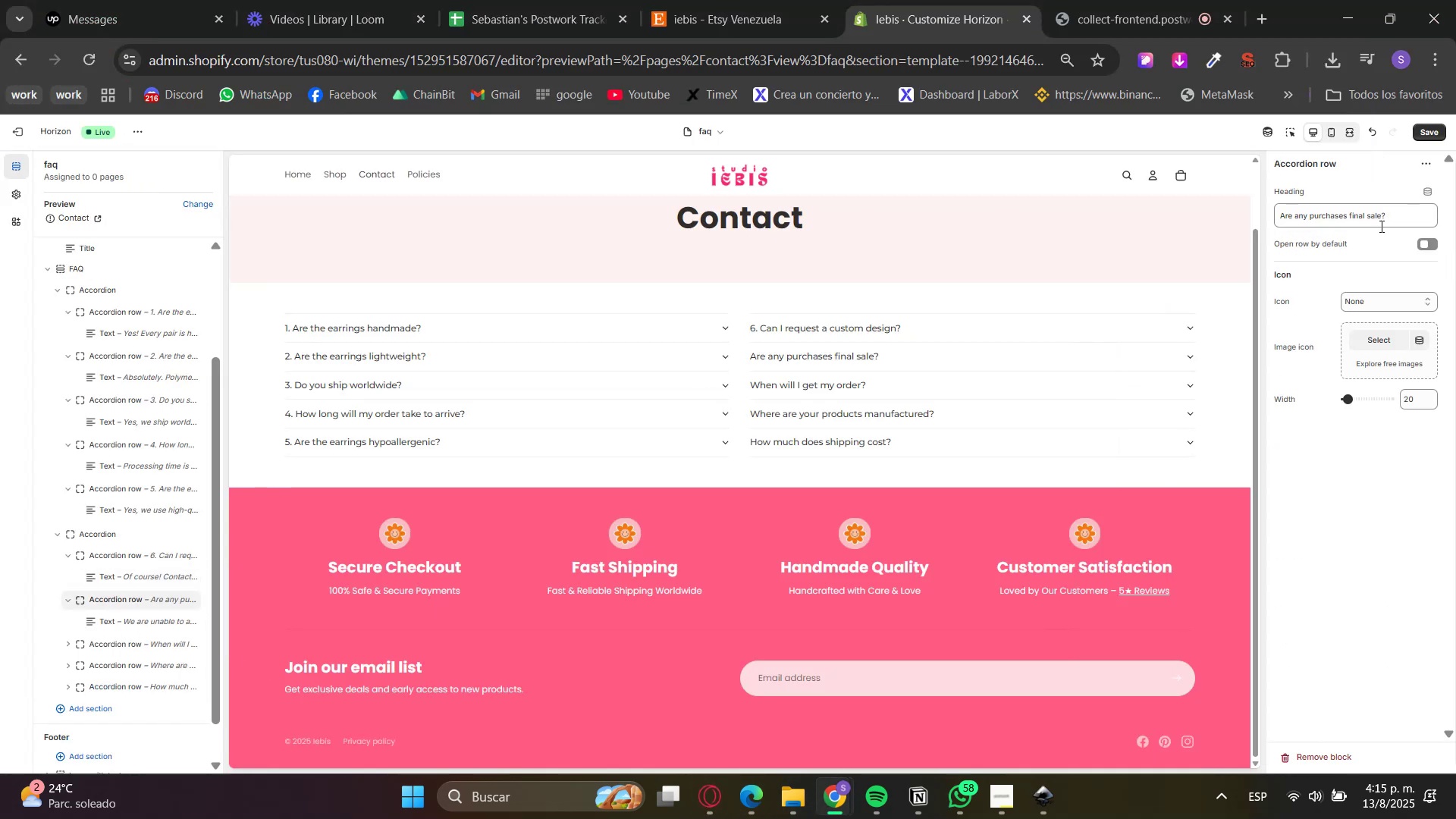 
double_click([1379, 224])
 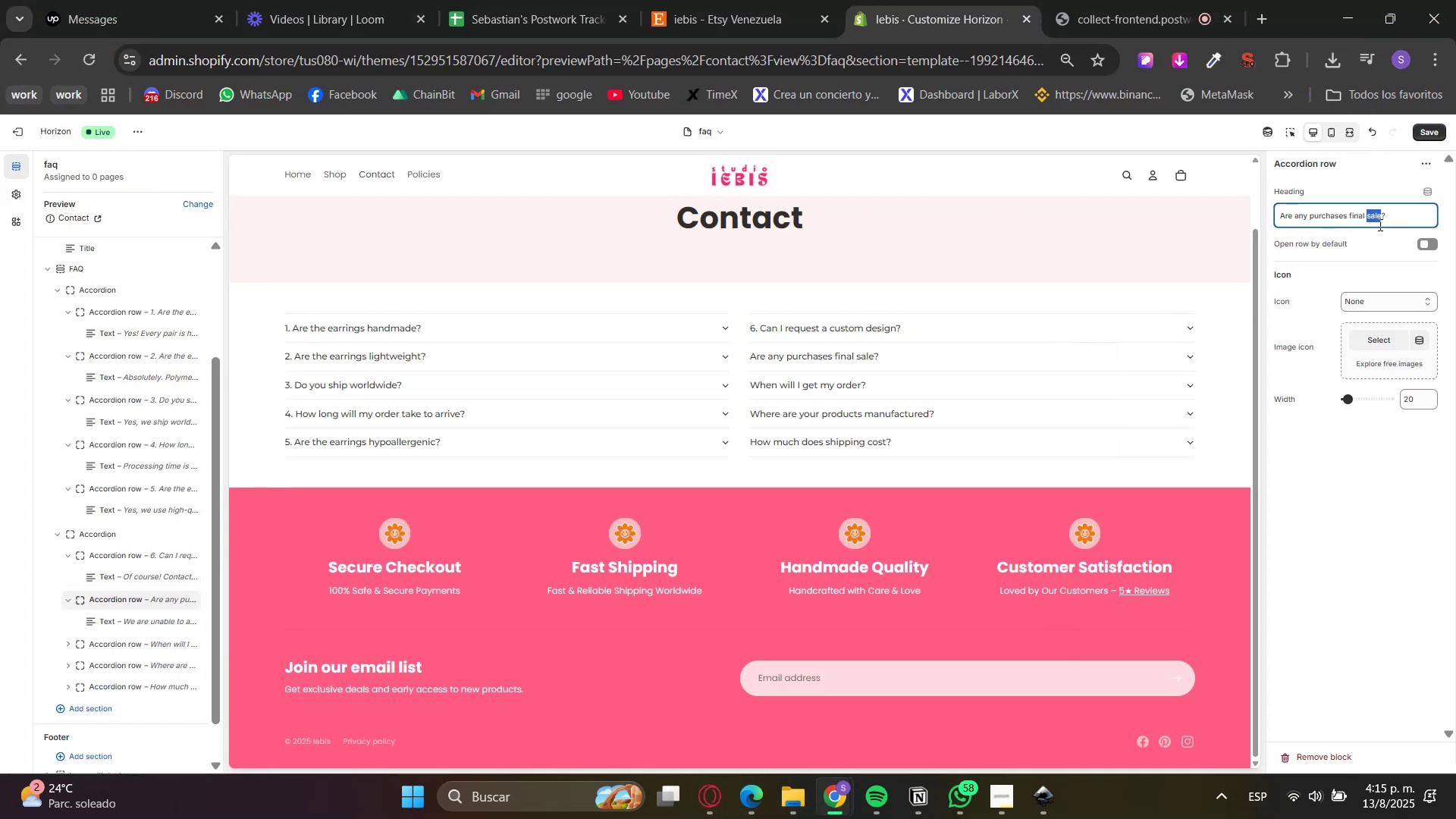 
triple_click([1379, 224])
 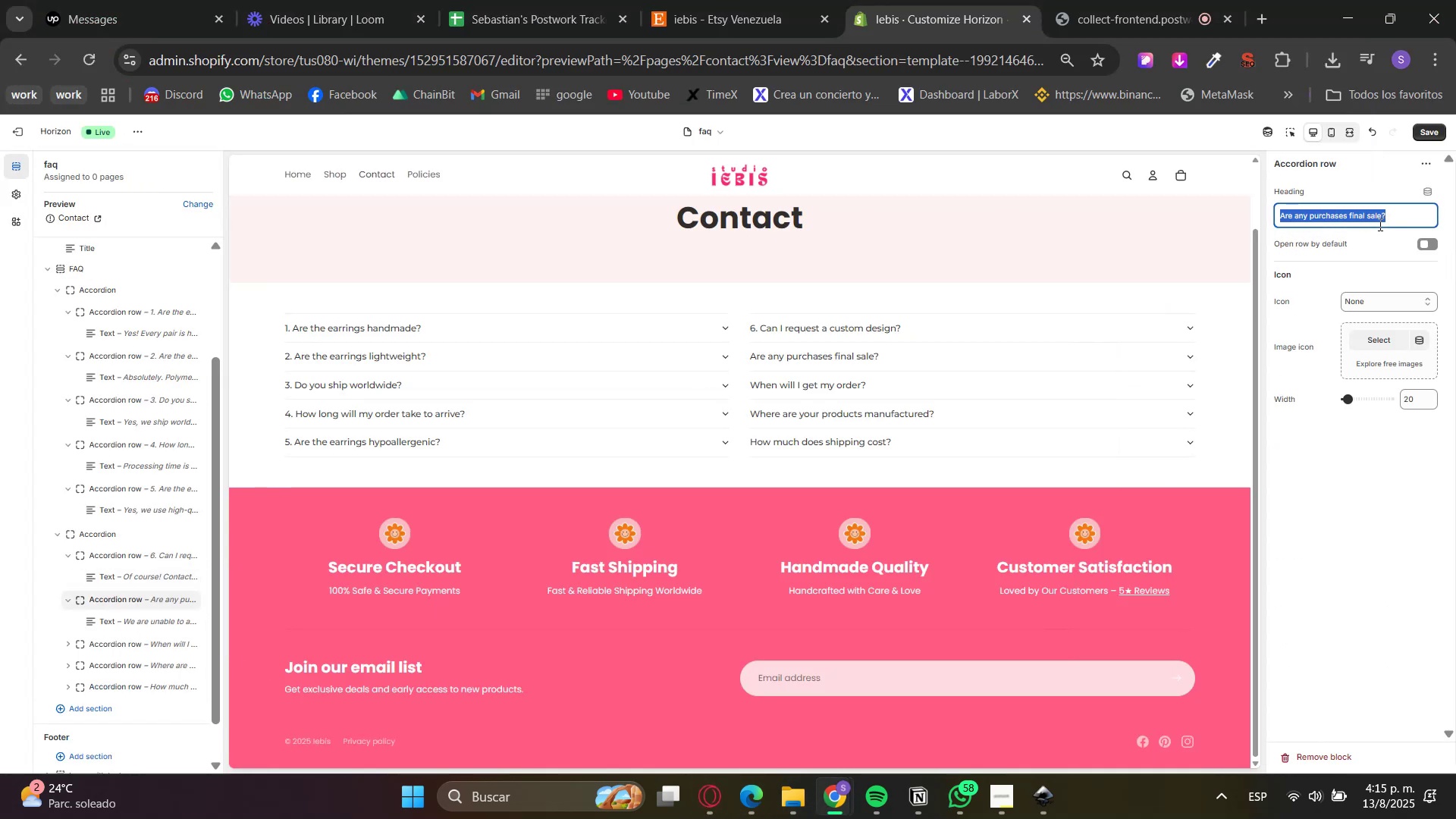 
key(Control+ControlLeft)
 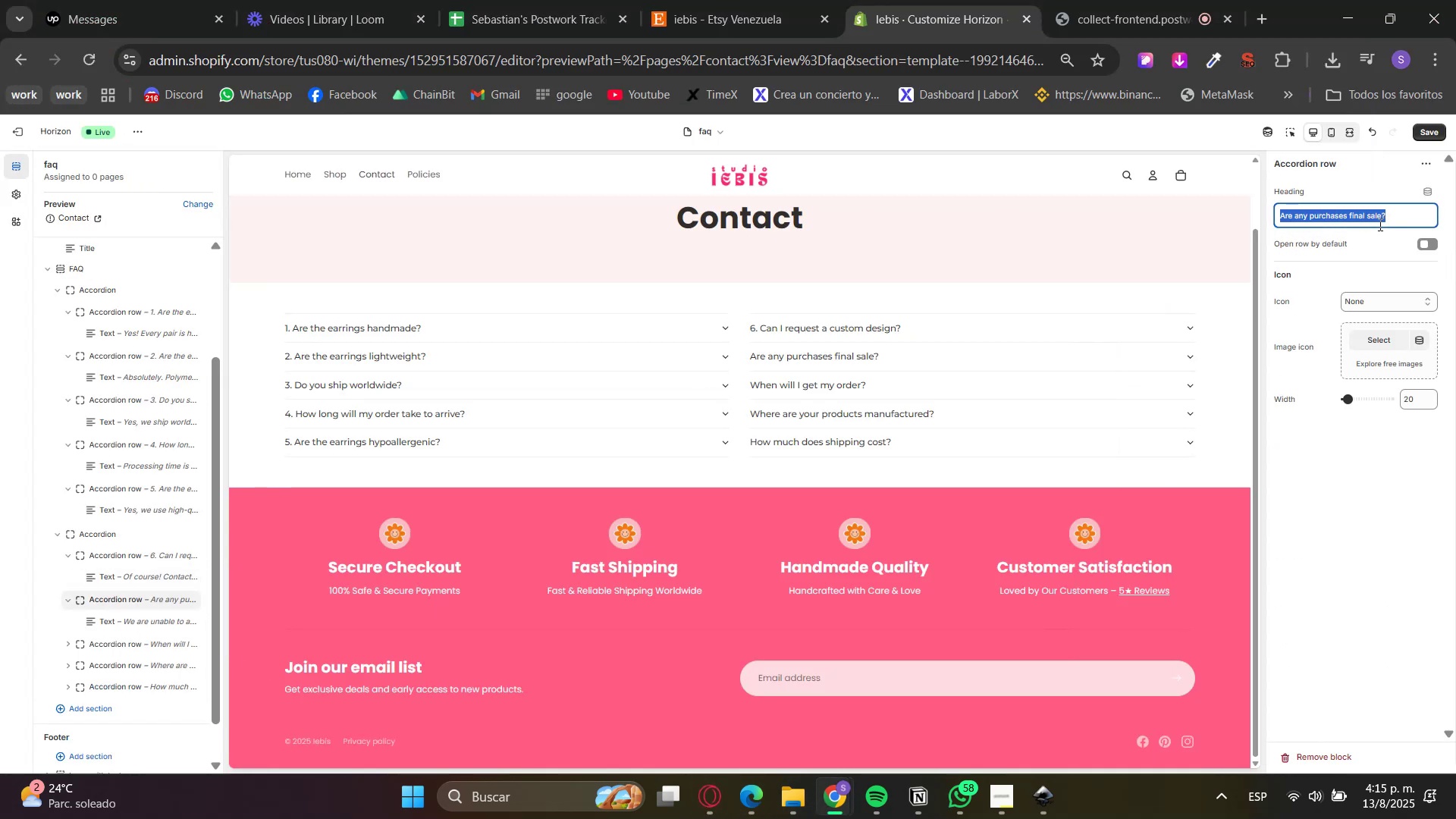 
key(Control+V)
 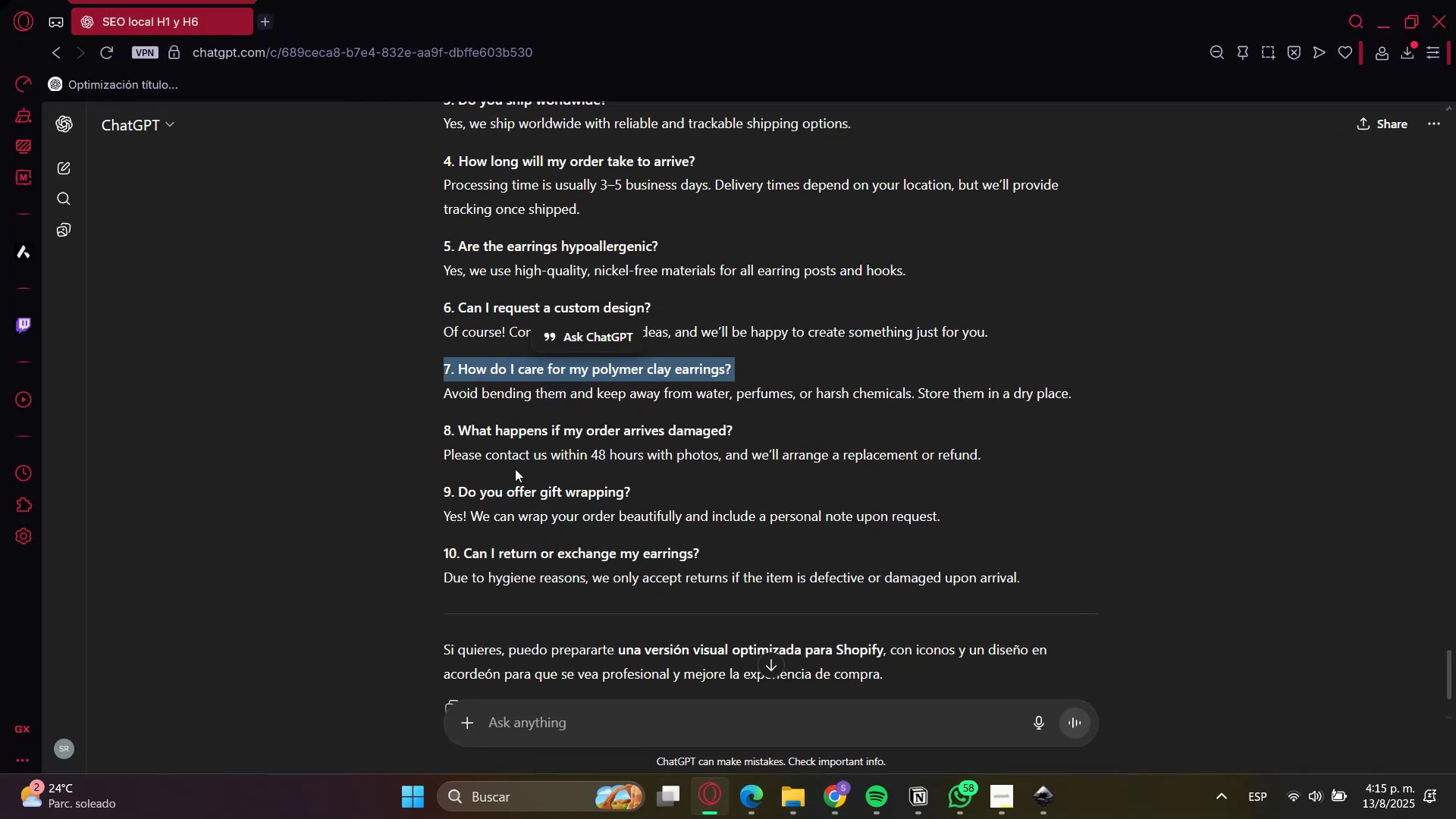 
double_click([522, 398])
 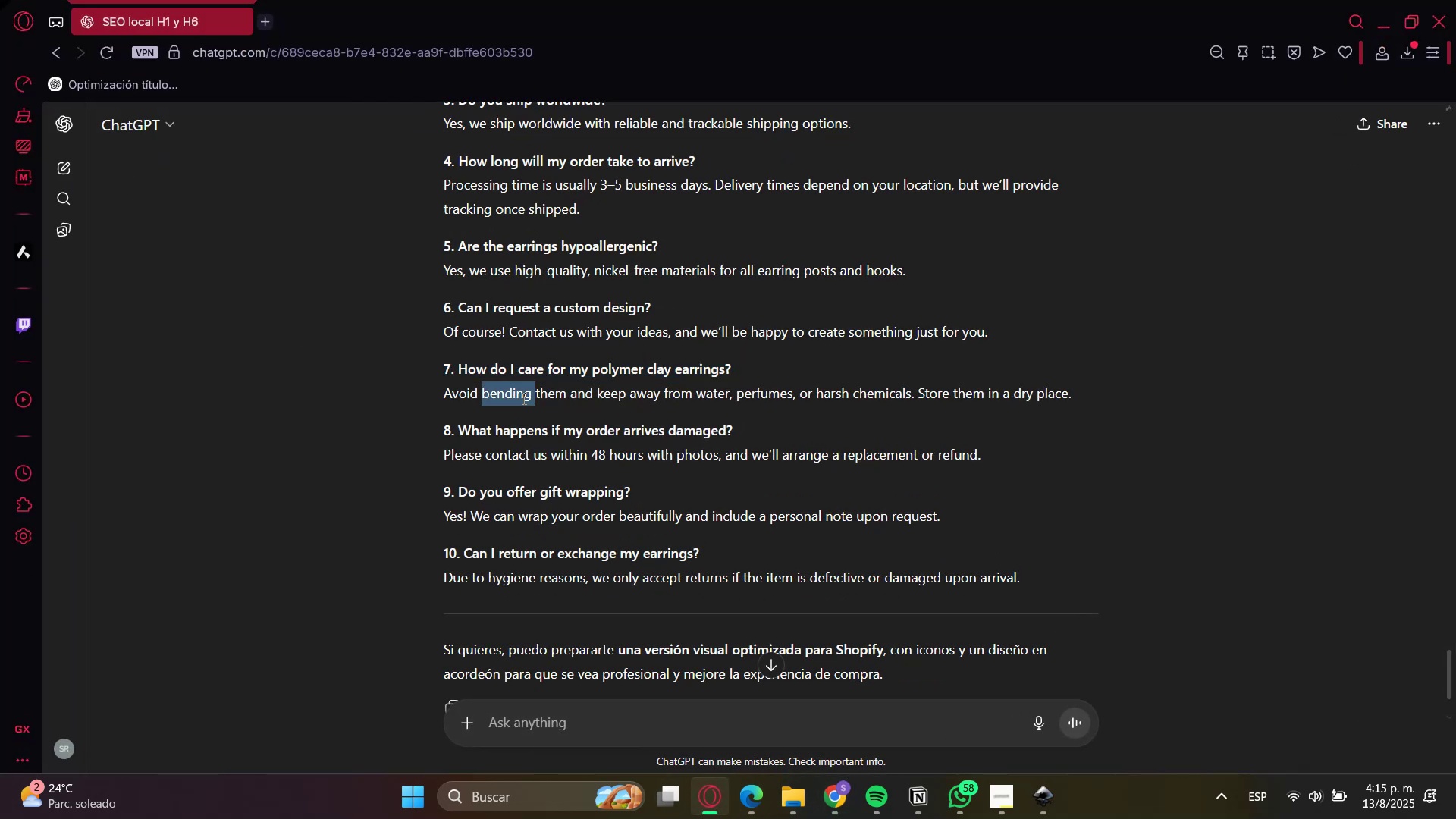 
triple_click([522, 398])
 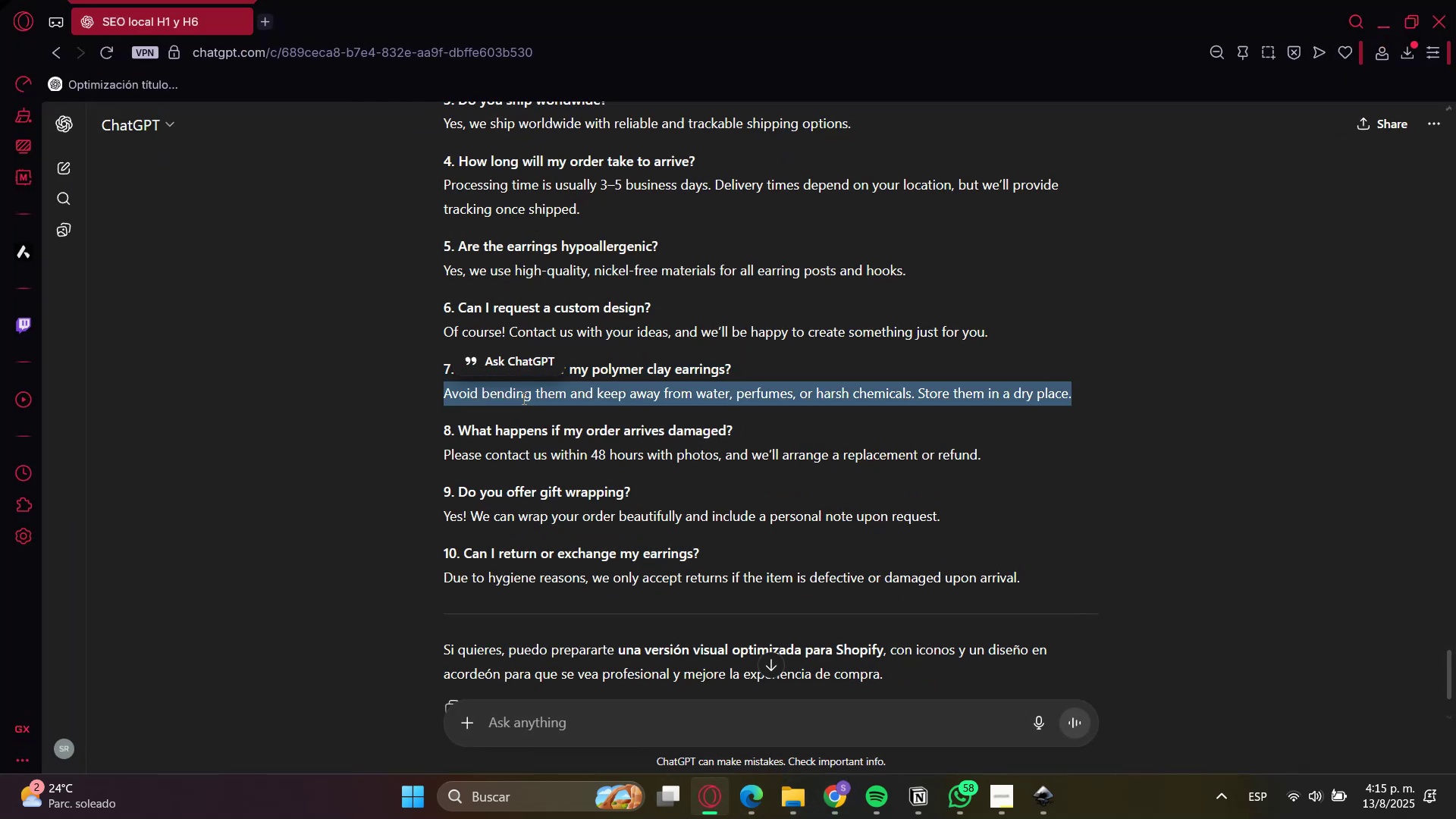 
key(Control+C)
 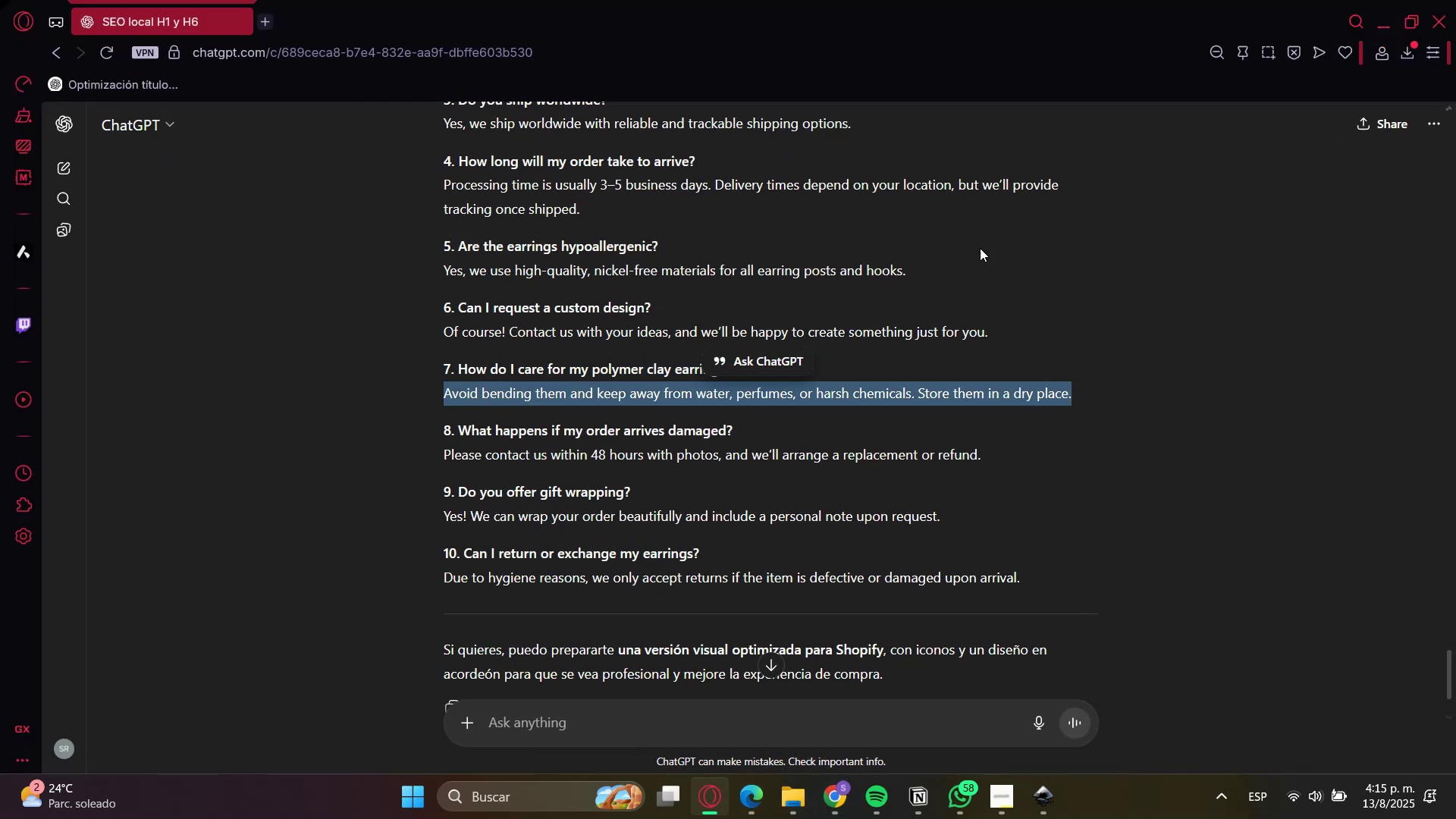 
key(Control+C)
 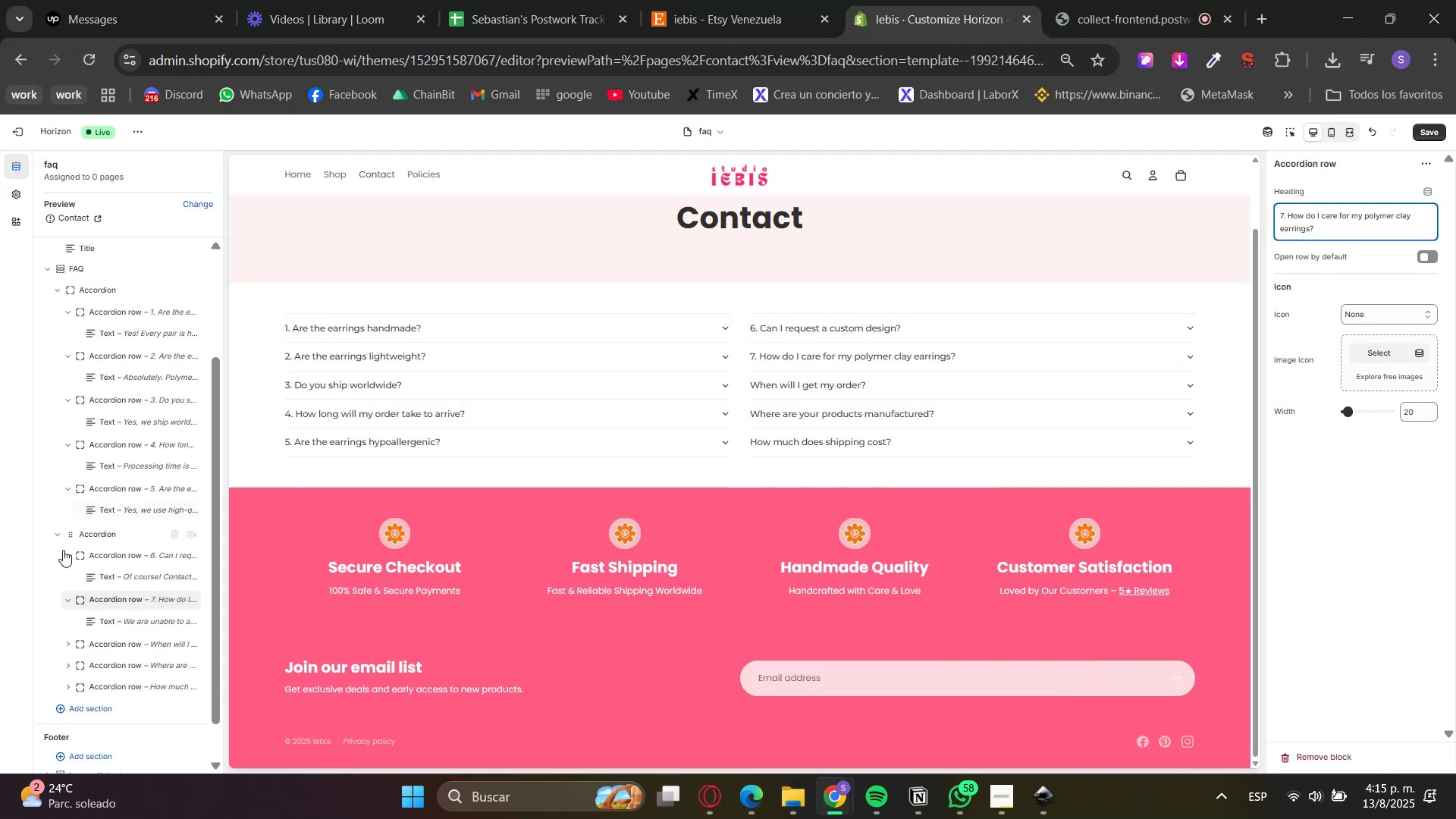 
left_click([103, 617])
 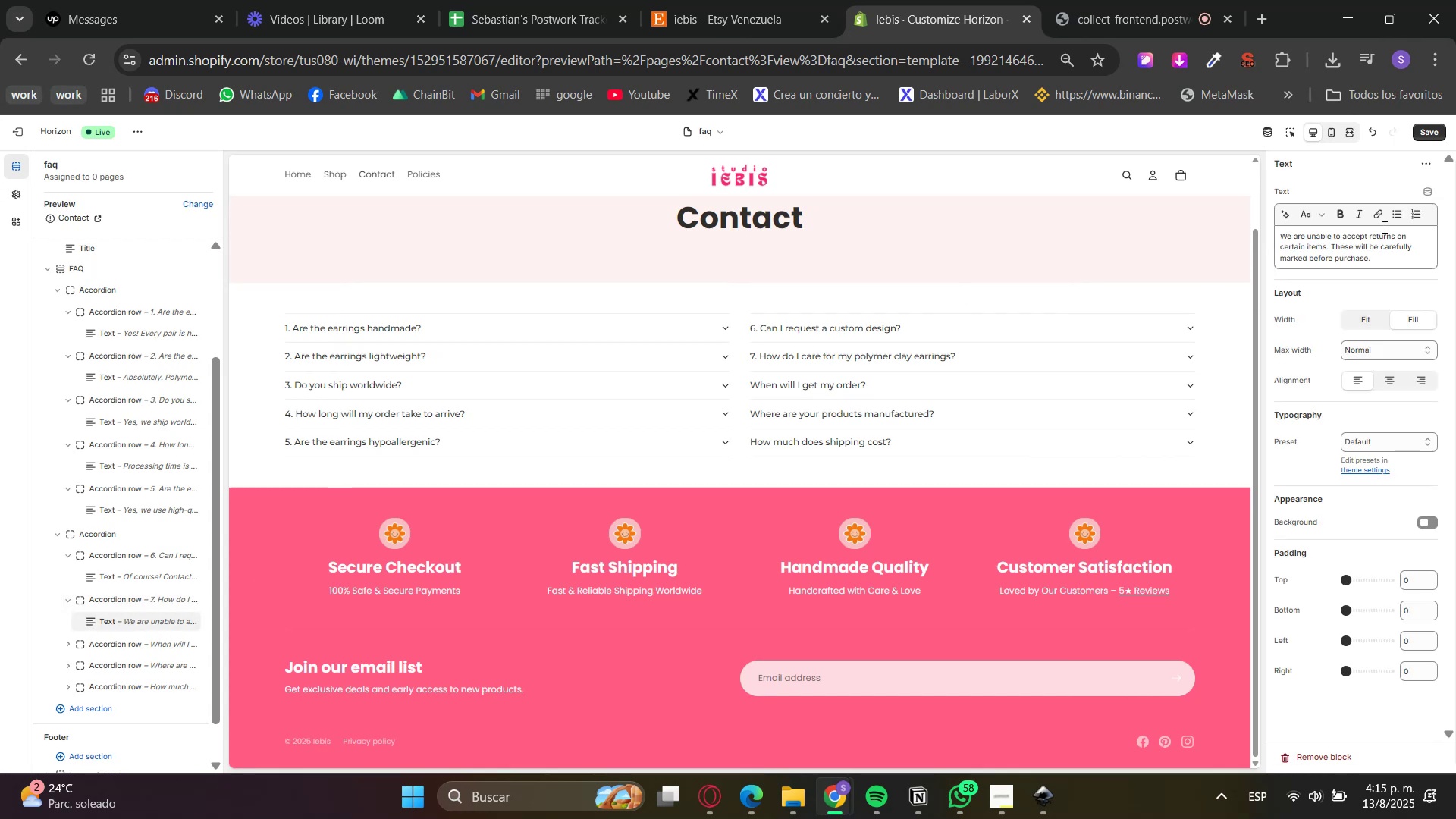 
double_click([1339, 244])
 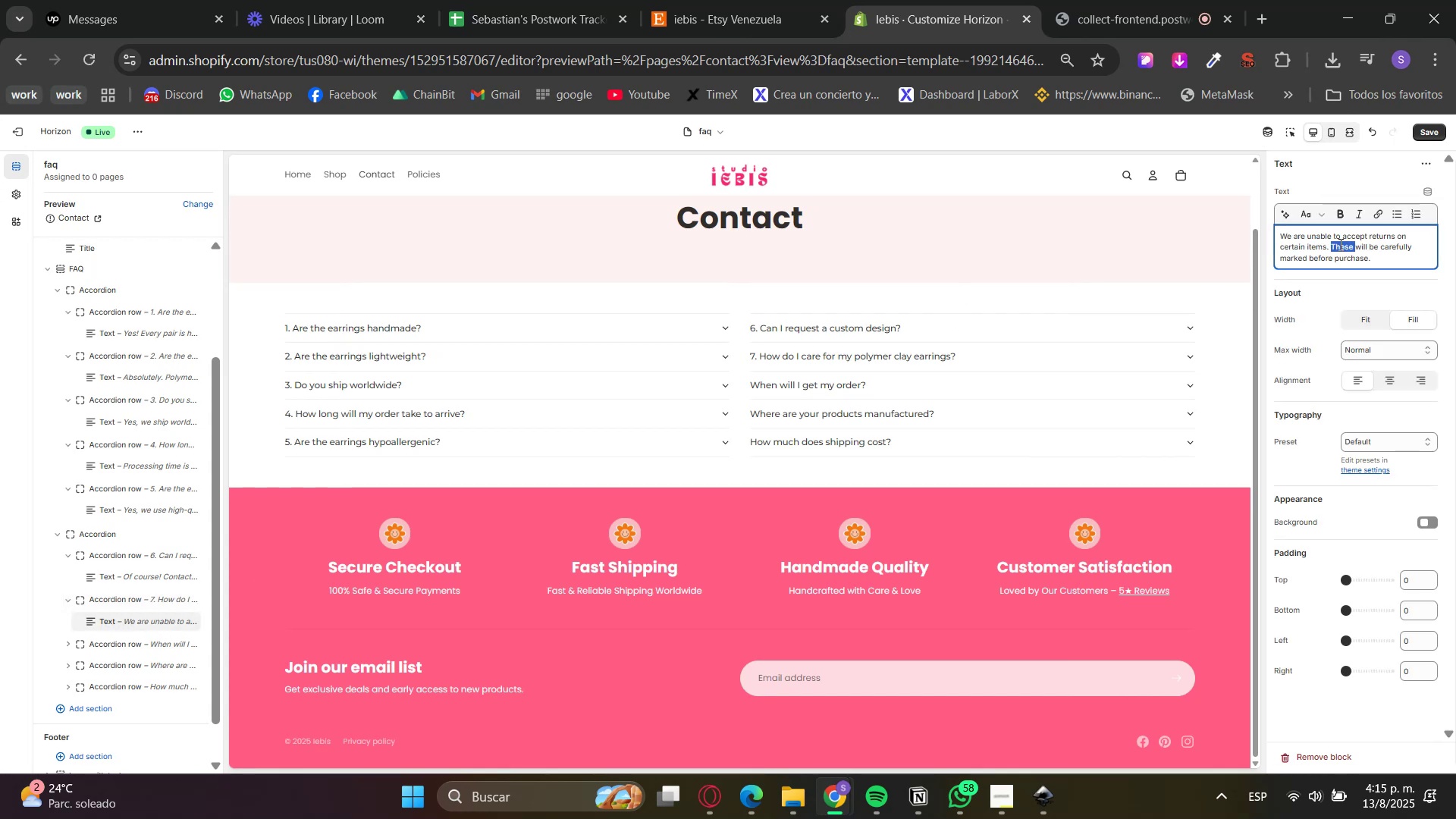 
triple_click([1339, 244])
 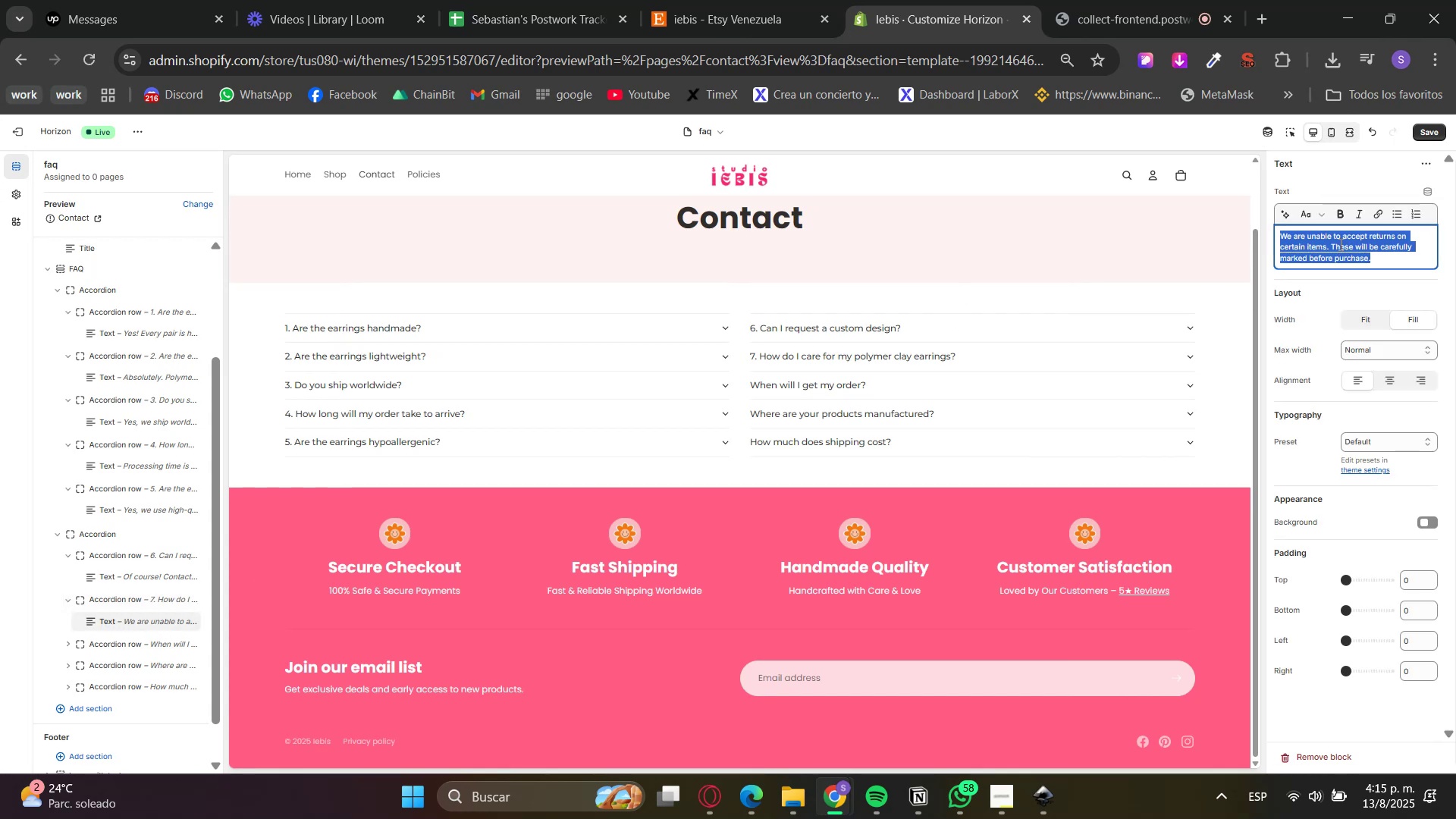 
key(Control+V)
 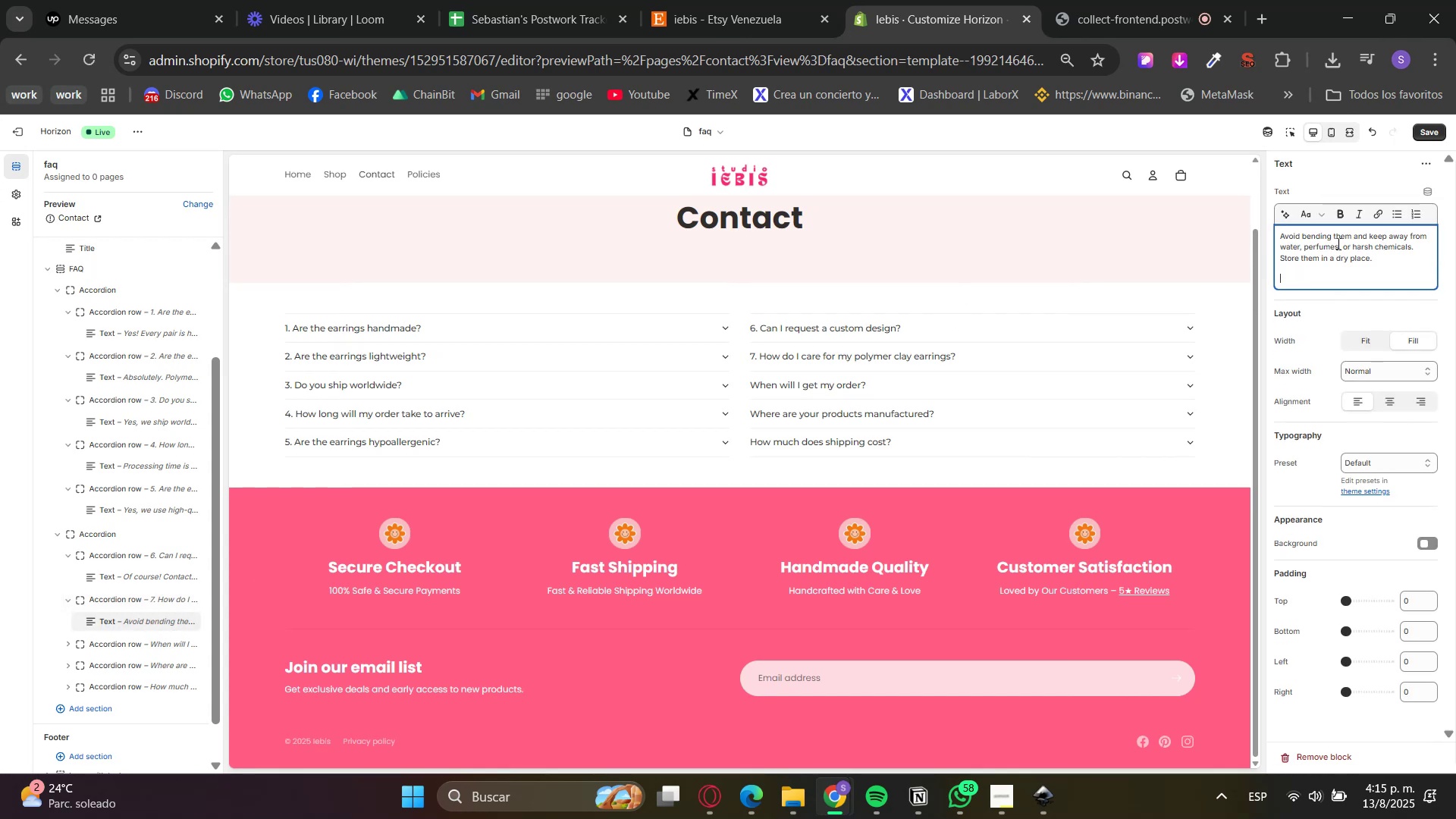 
key(Backspace)
 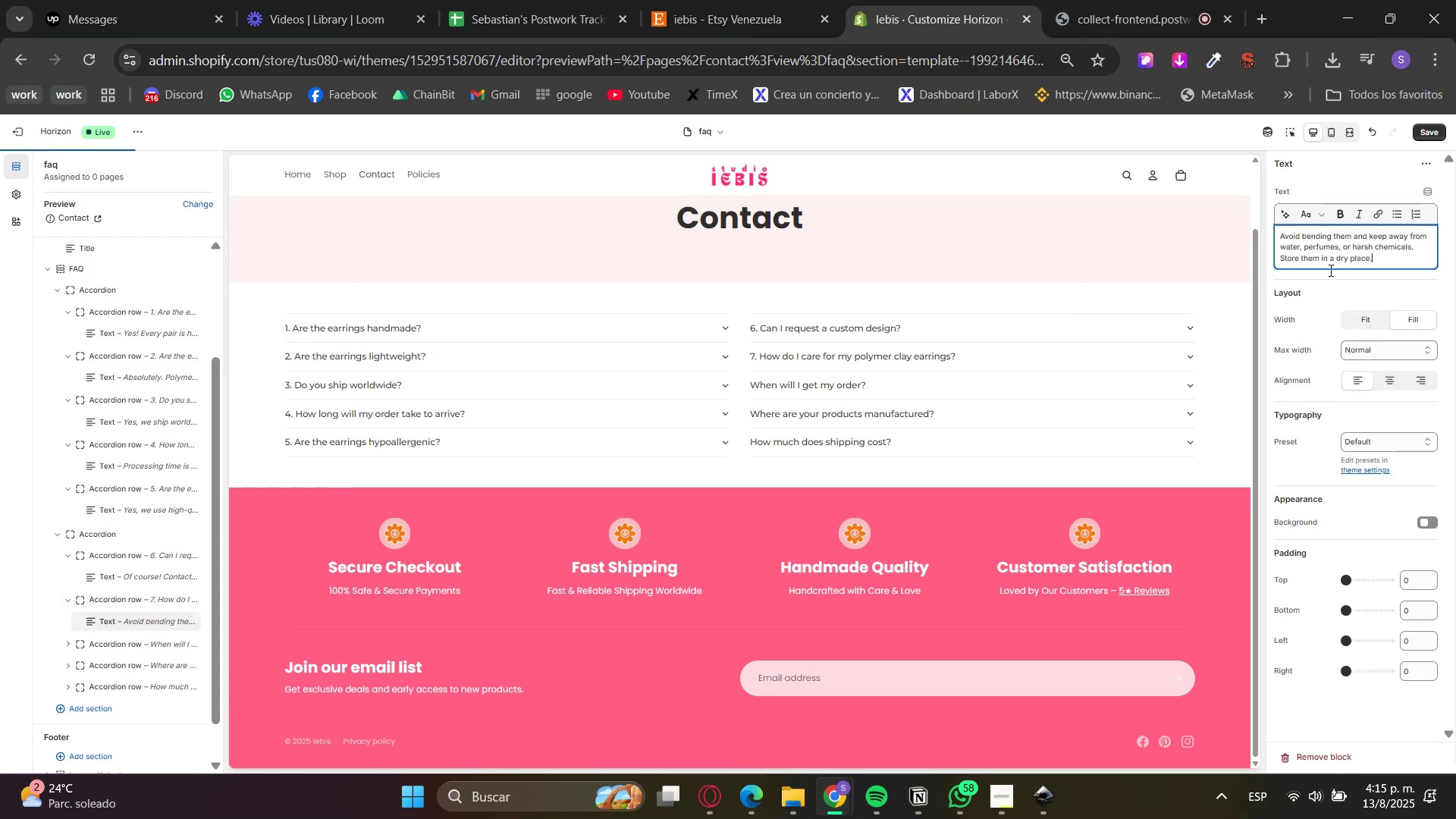 
left_click([1329, 274])
 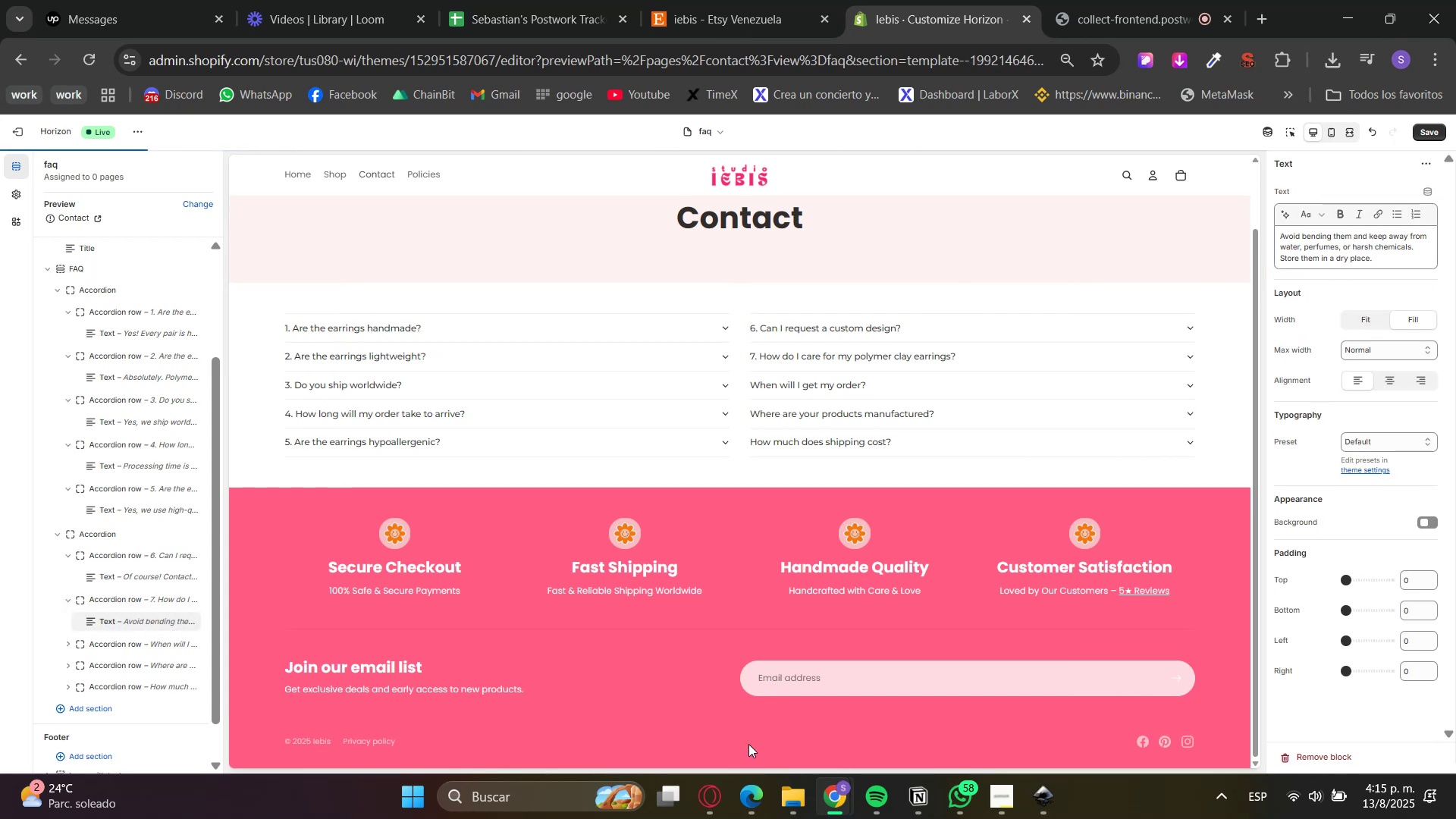 
left_click([708, 818])
 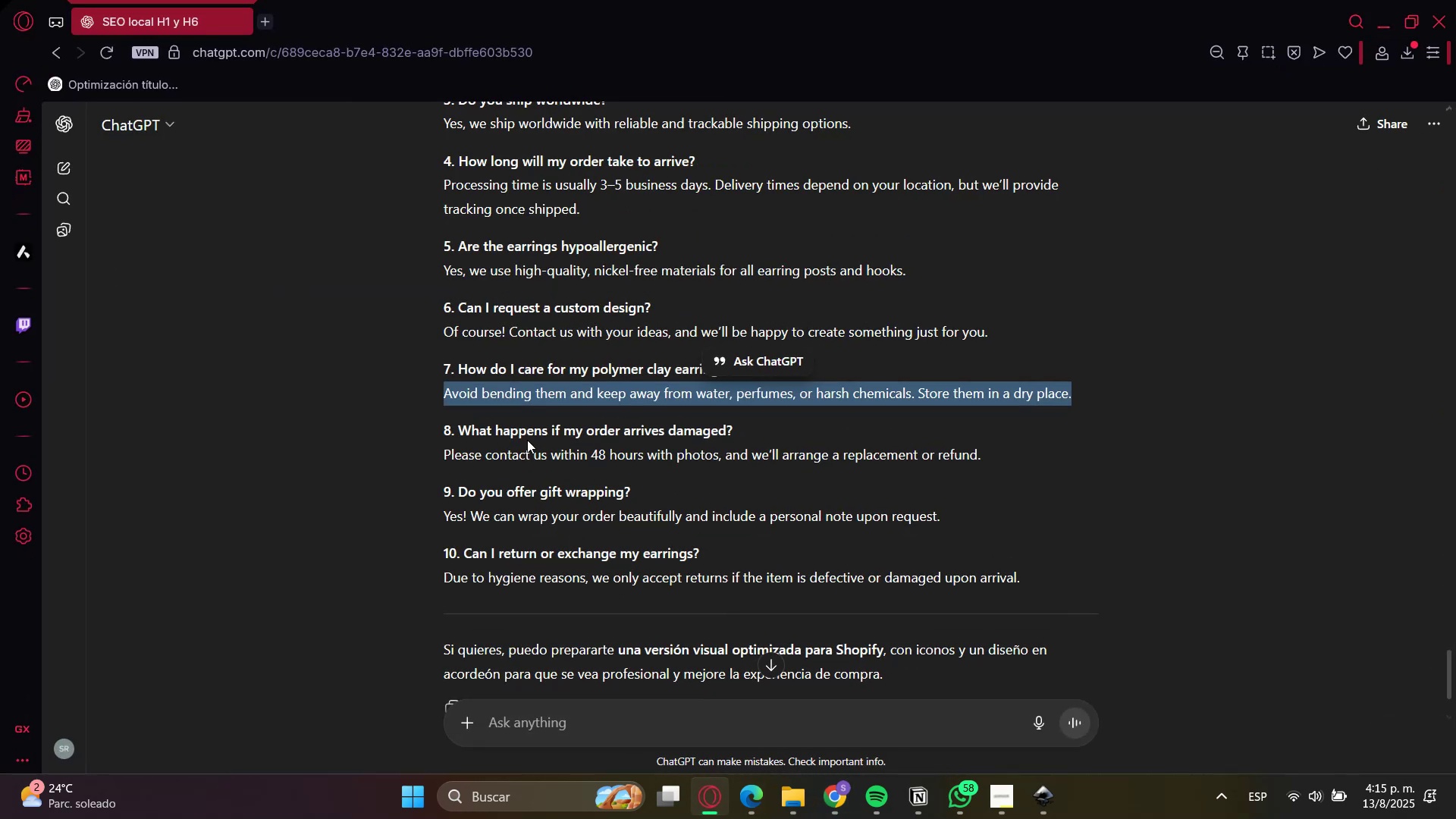 
double_click([519, 423])
 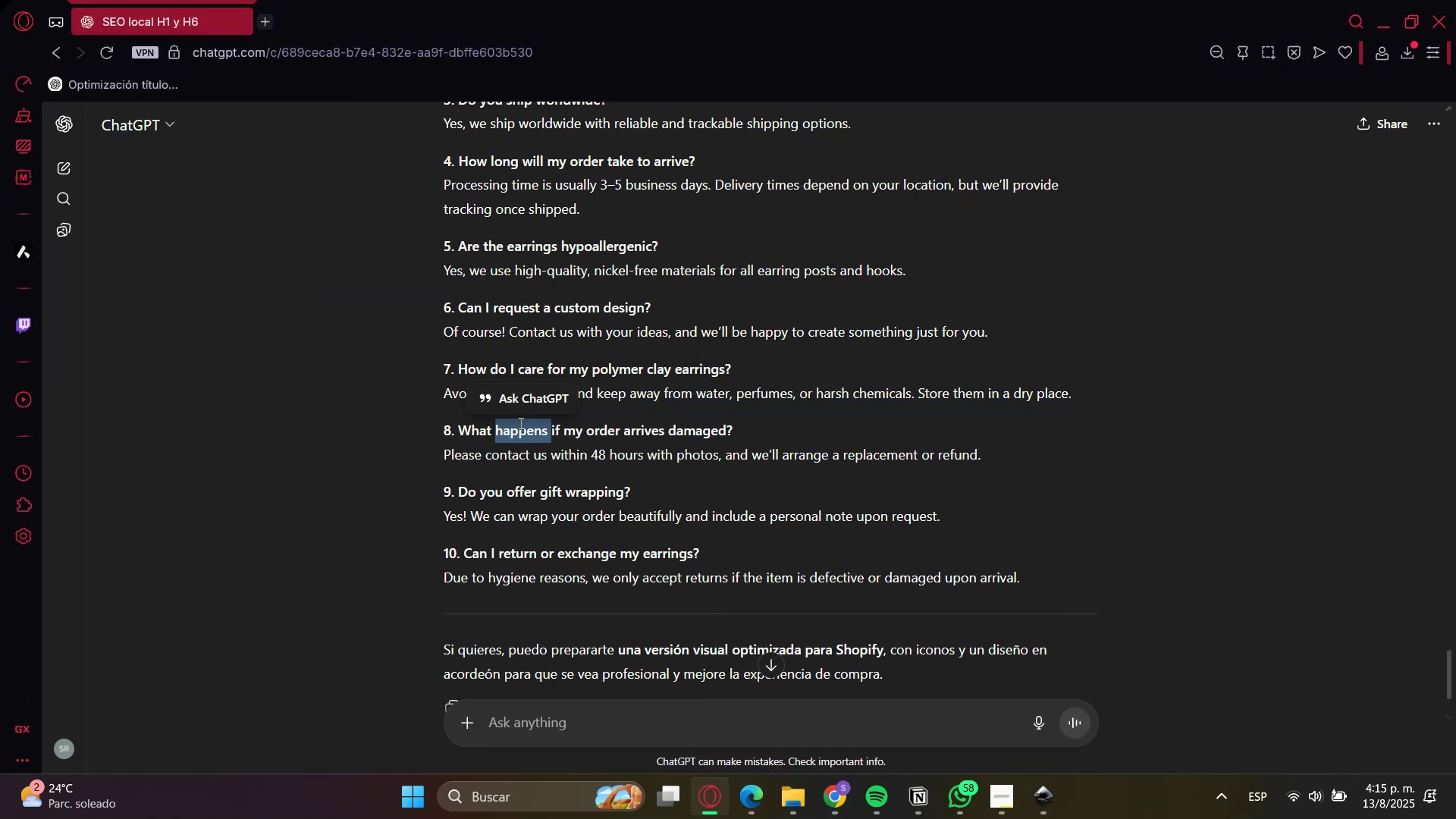 
triple_click([519, 423])
 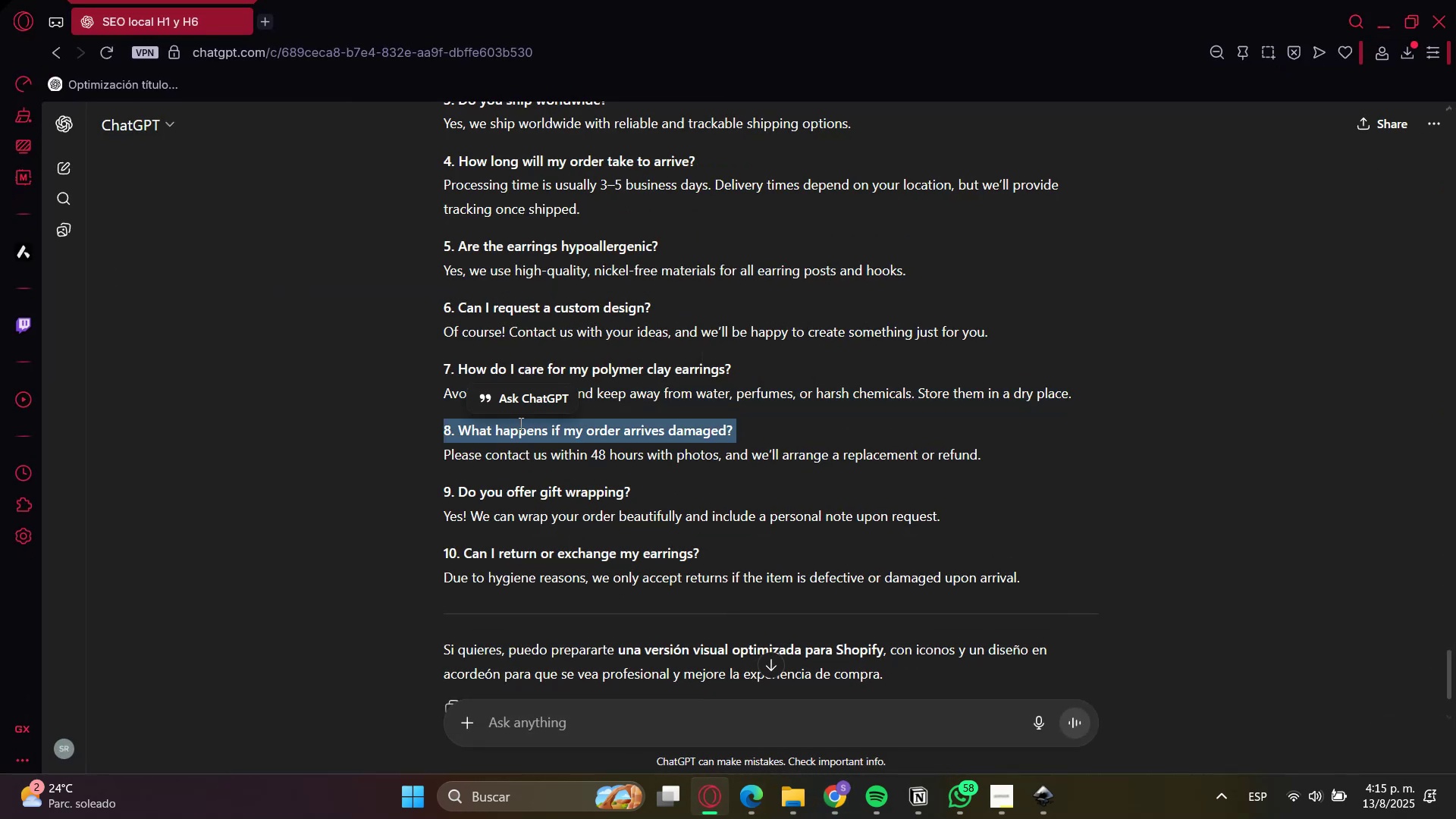 
key(Control+C)
 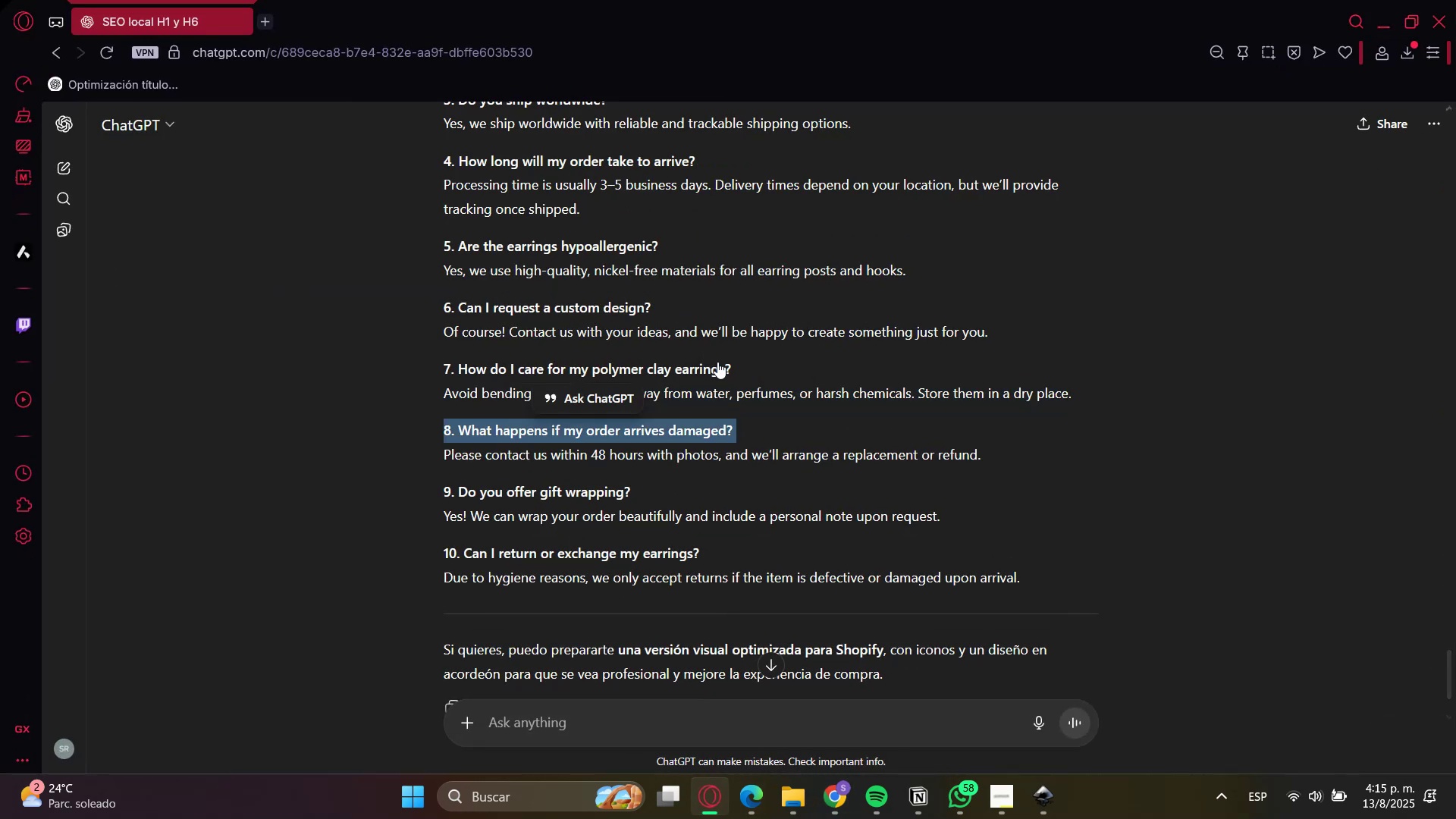 
key(Control+C)
 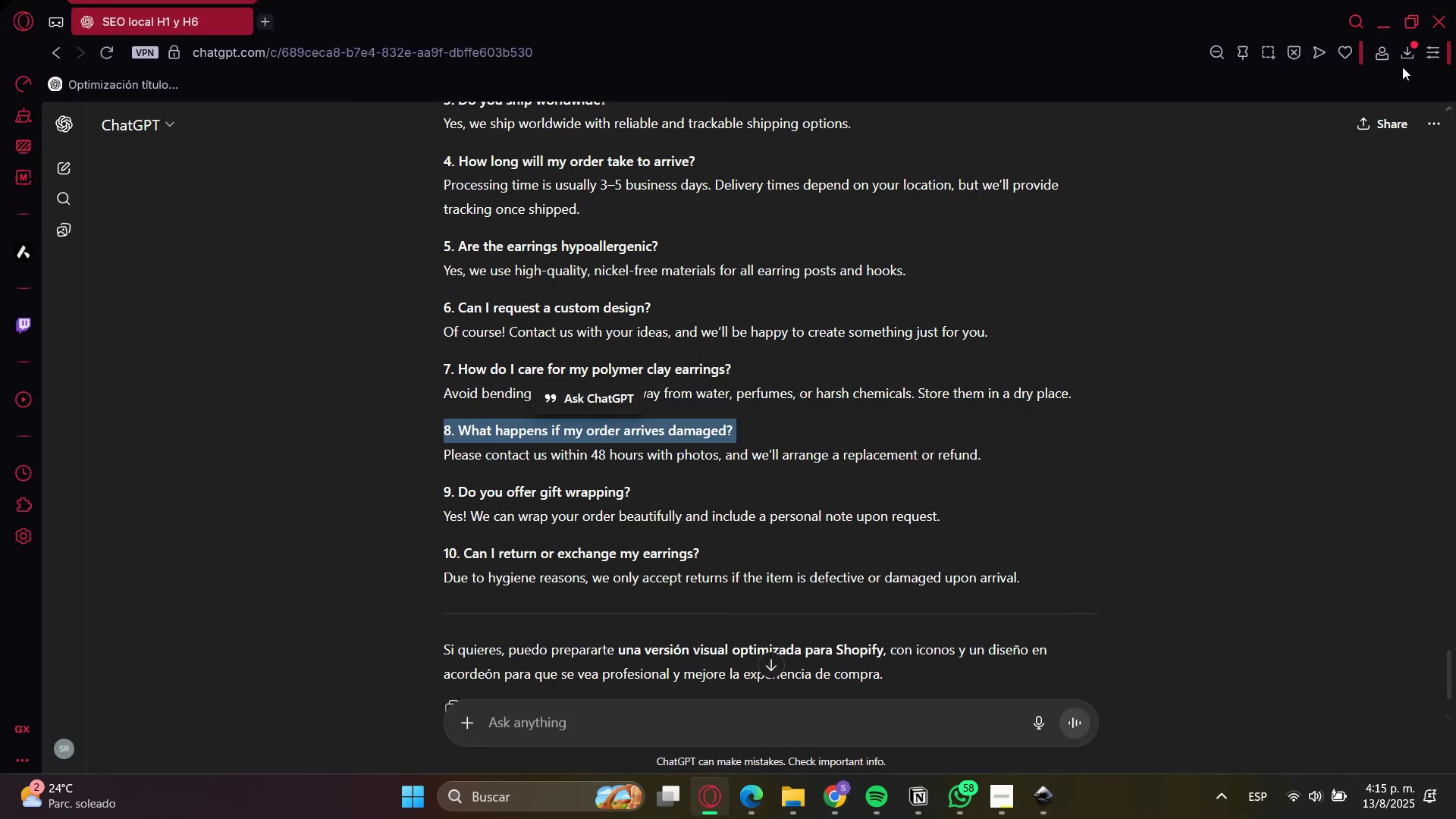 
left_click([1388, 14])
 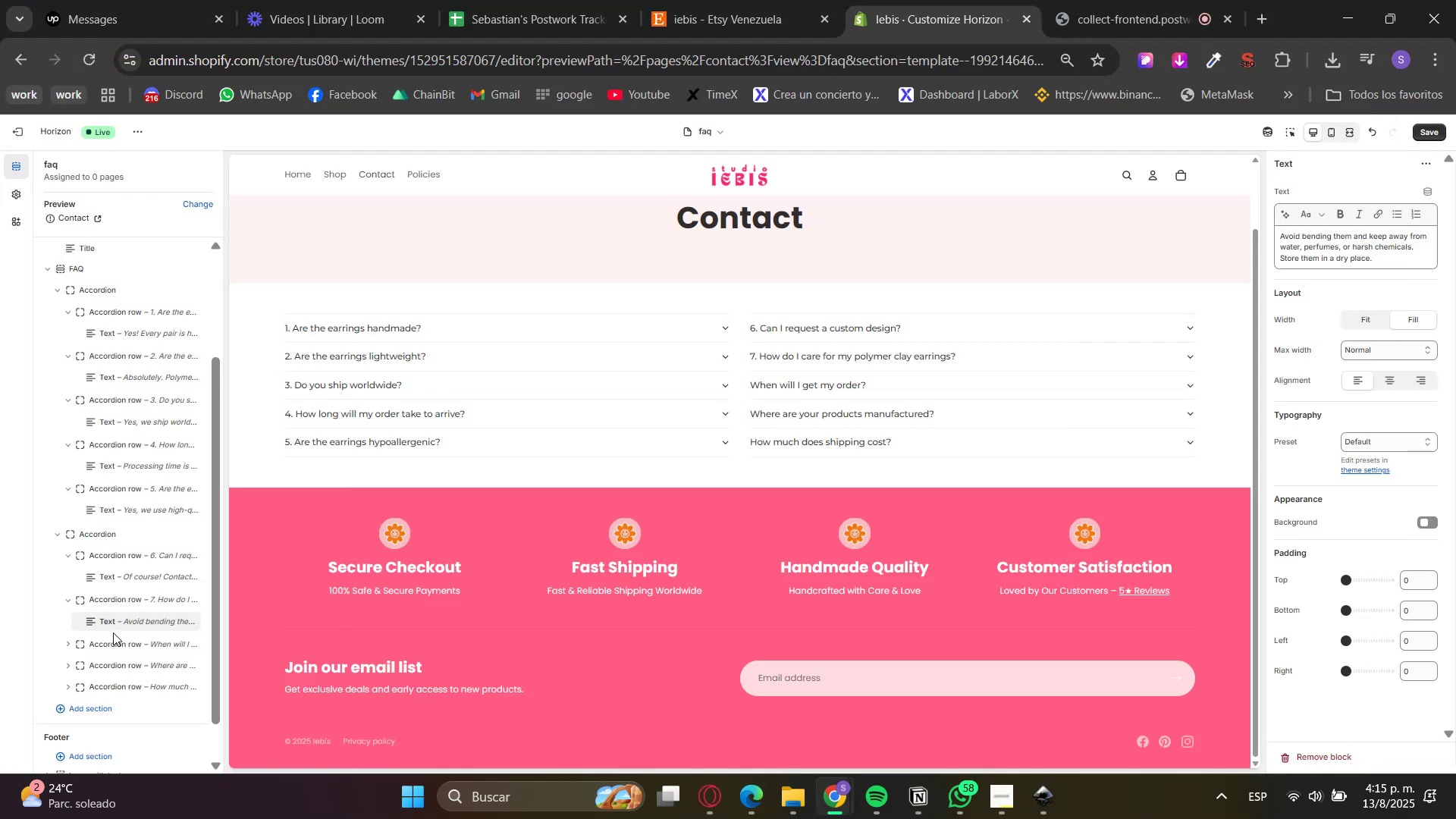 
left_click([110, 645])
 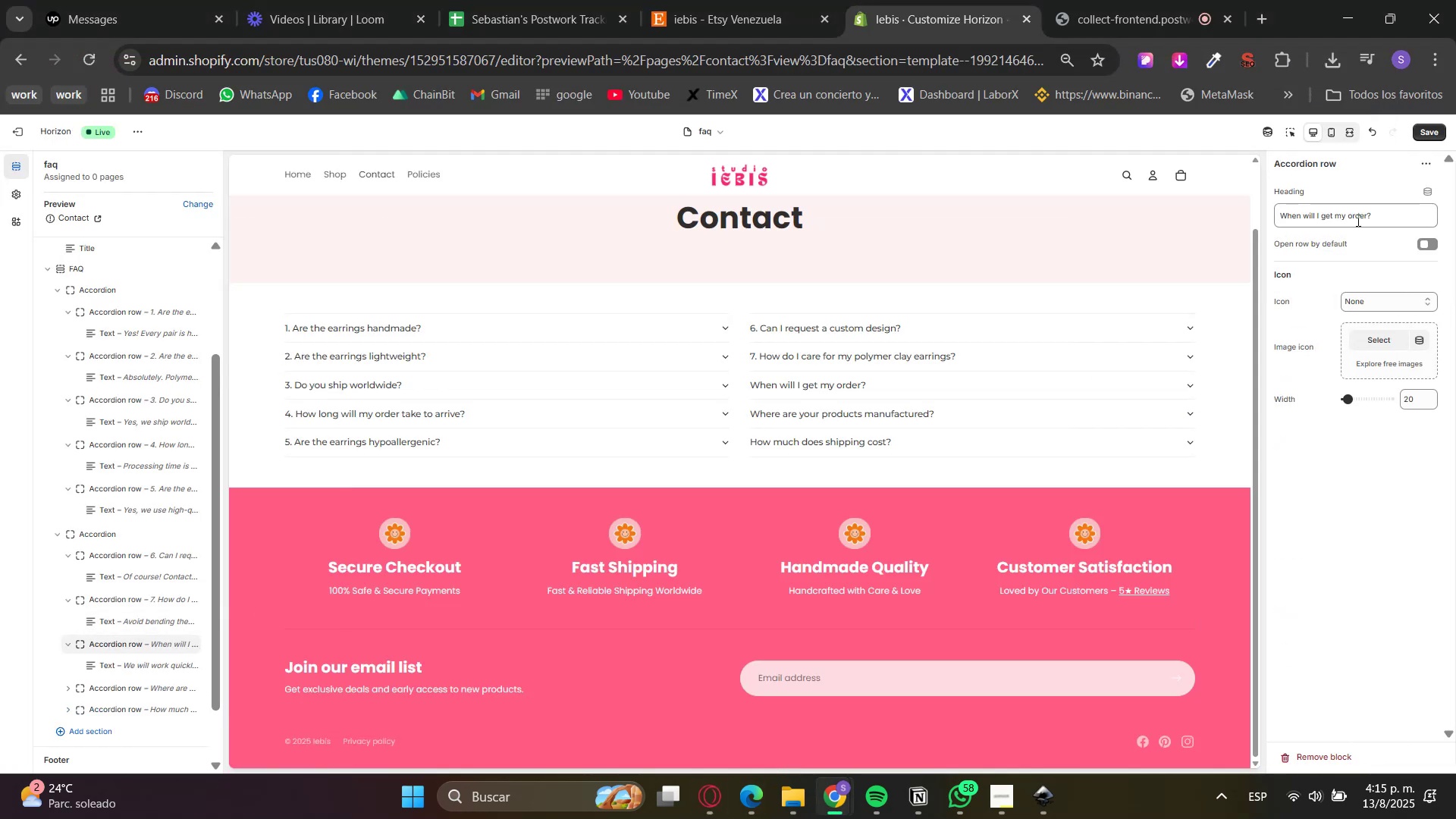 
key(Control+ControlLeft)
 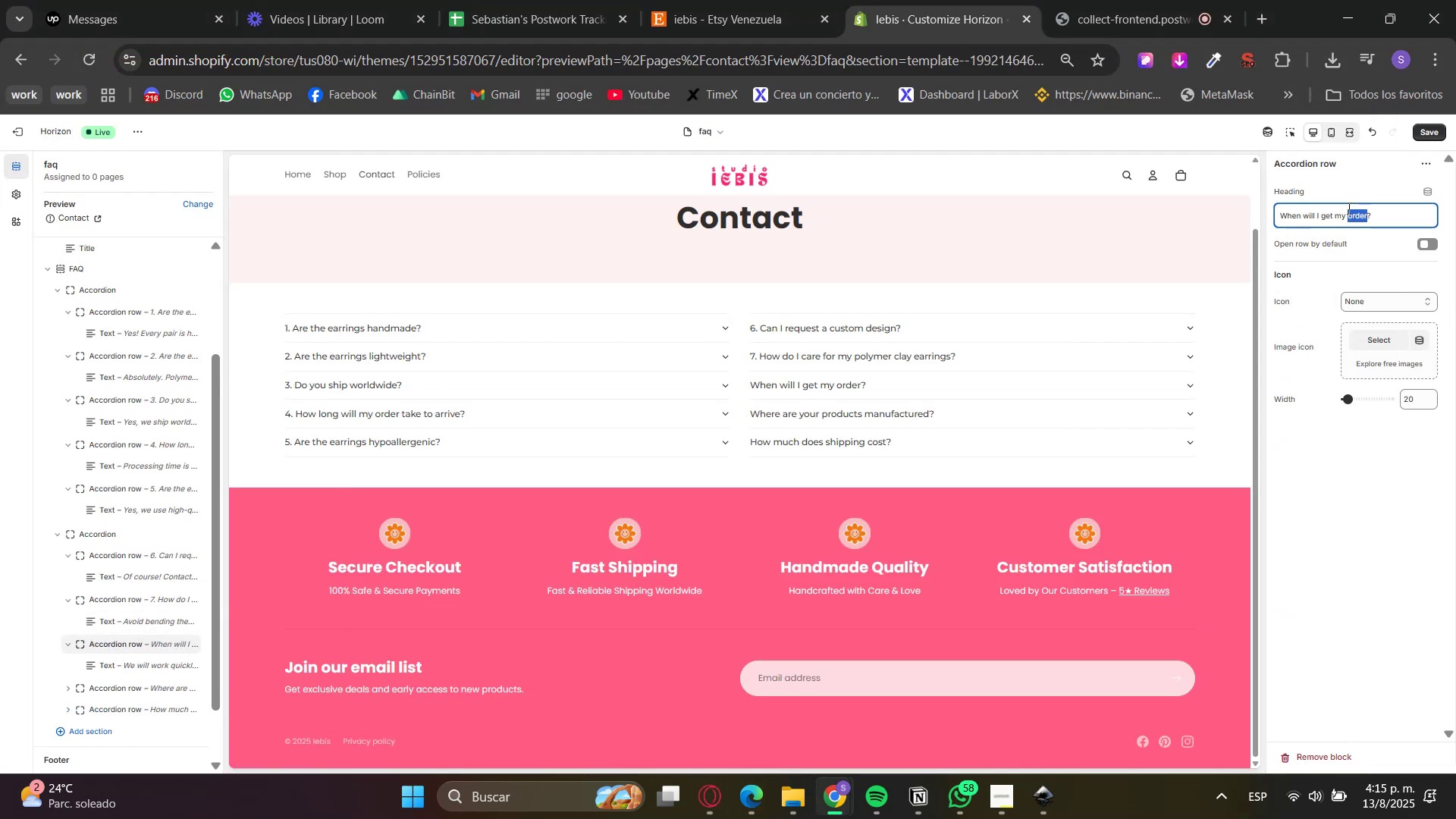 
triple_click([1348, 208])
 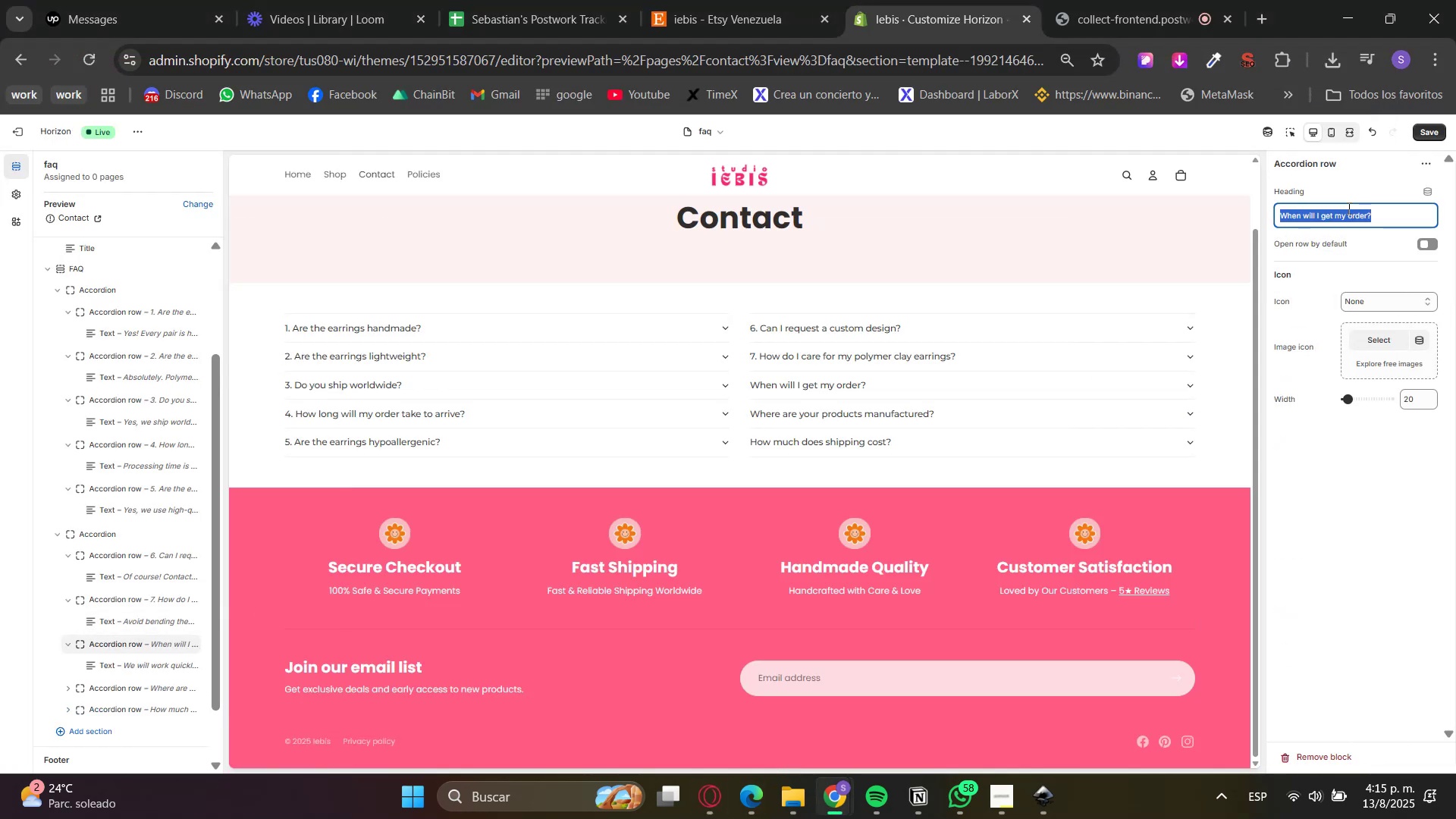 
key(Control+V)
 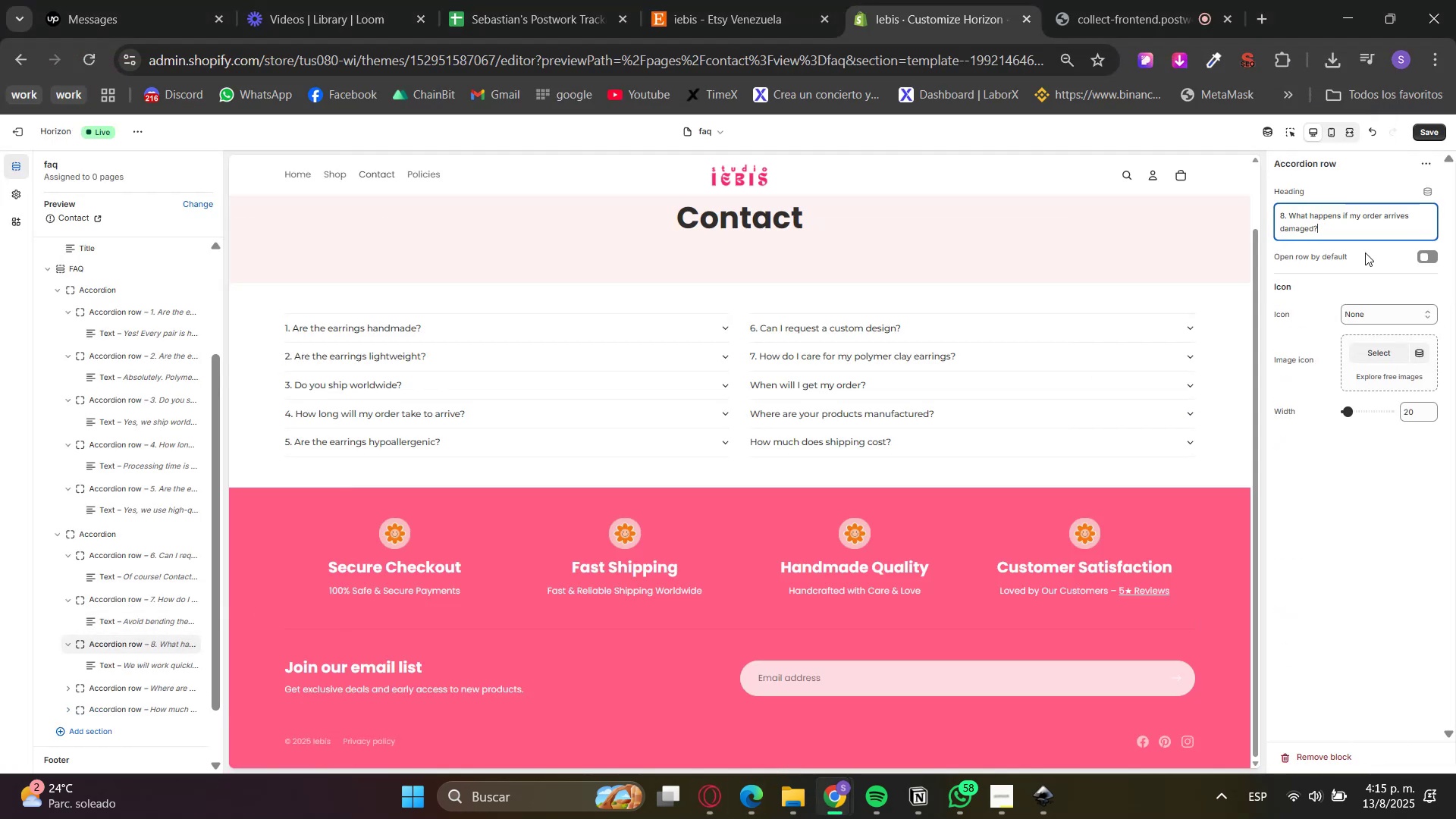 
triple_click([1365, 256])
 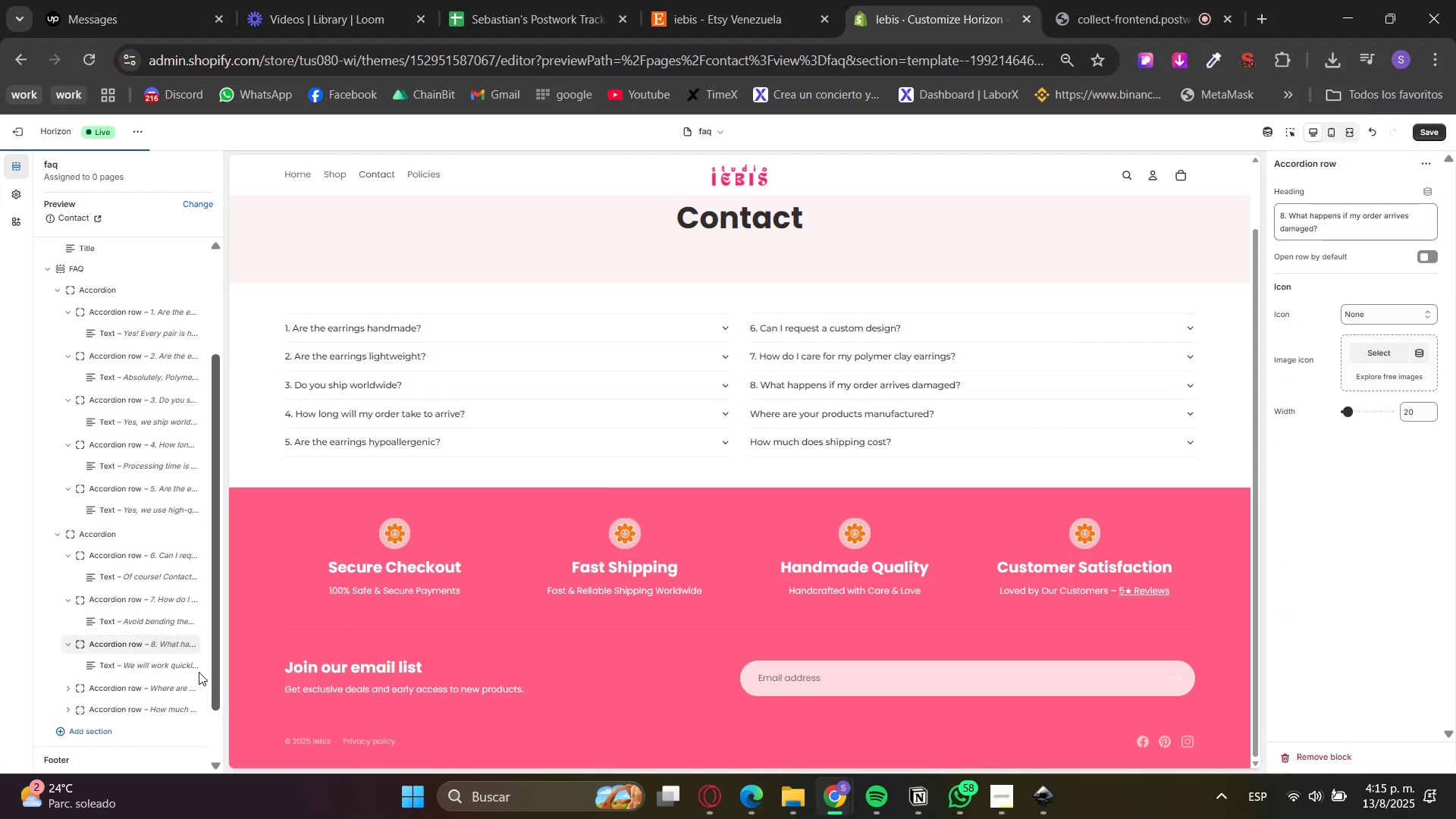 
left_click([150, 664])
 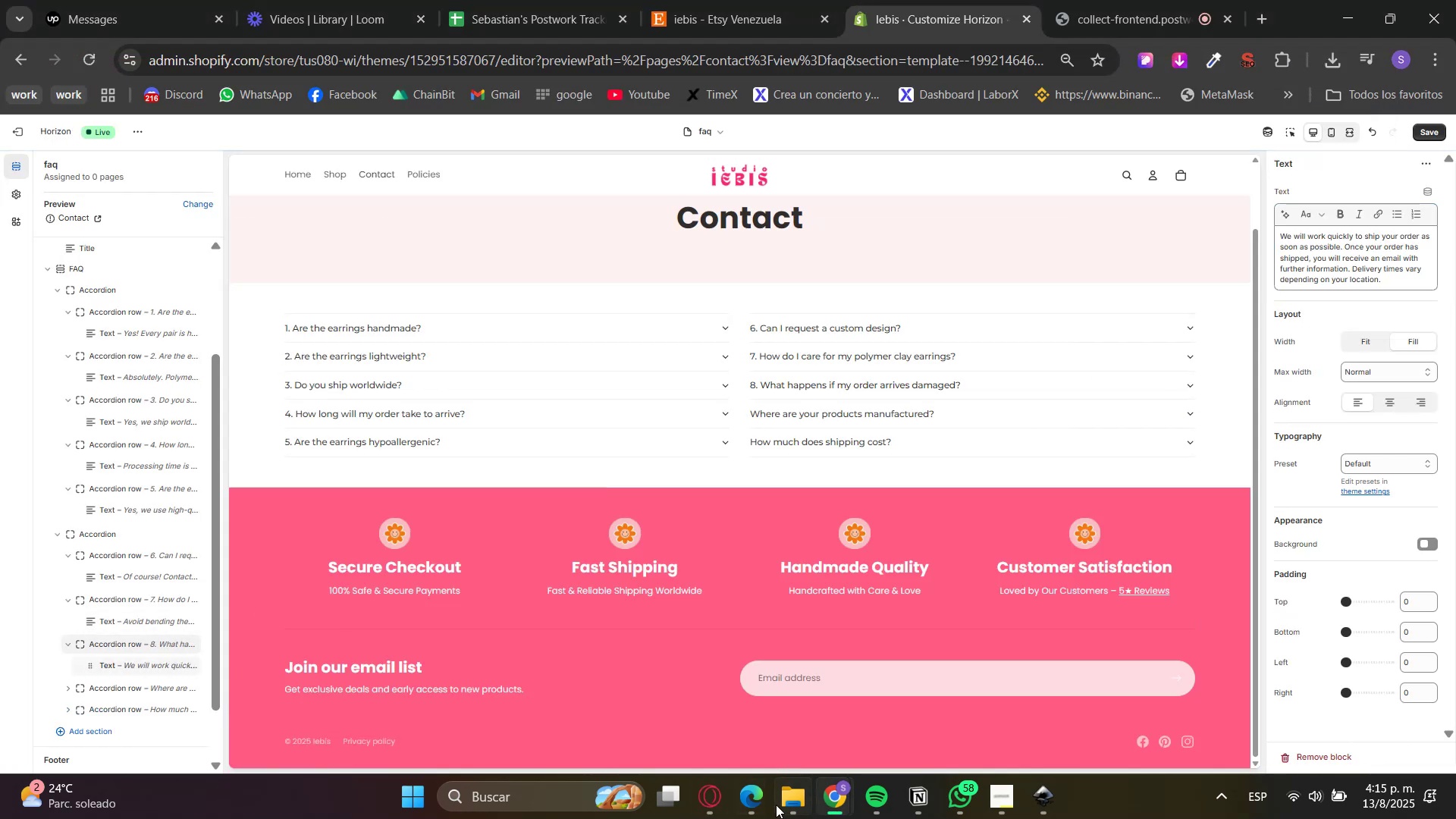 
left_click([724, 797])
 